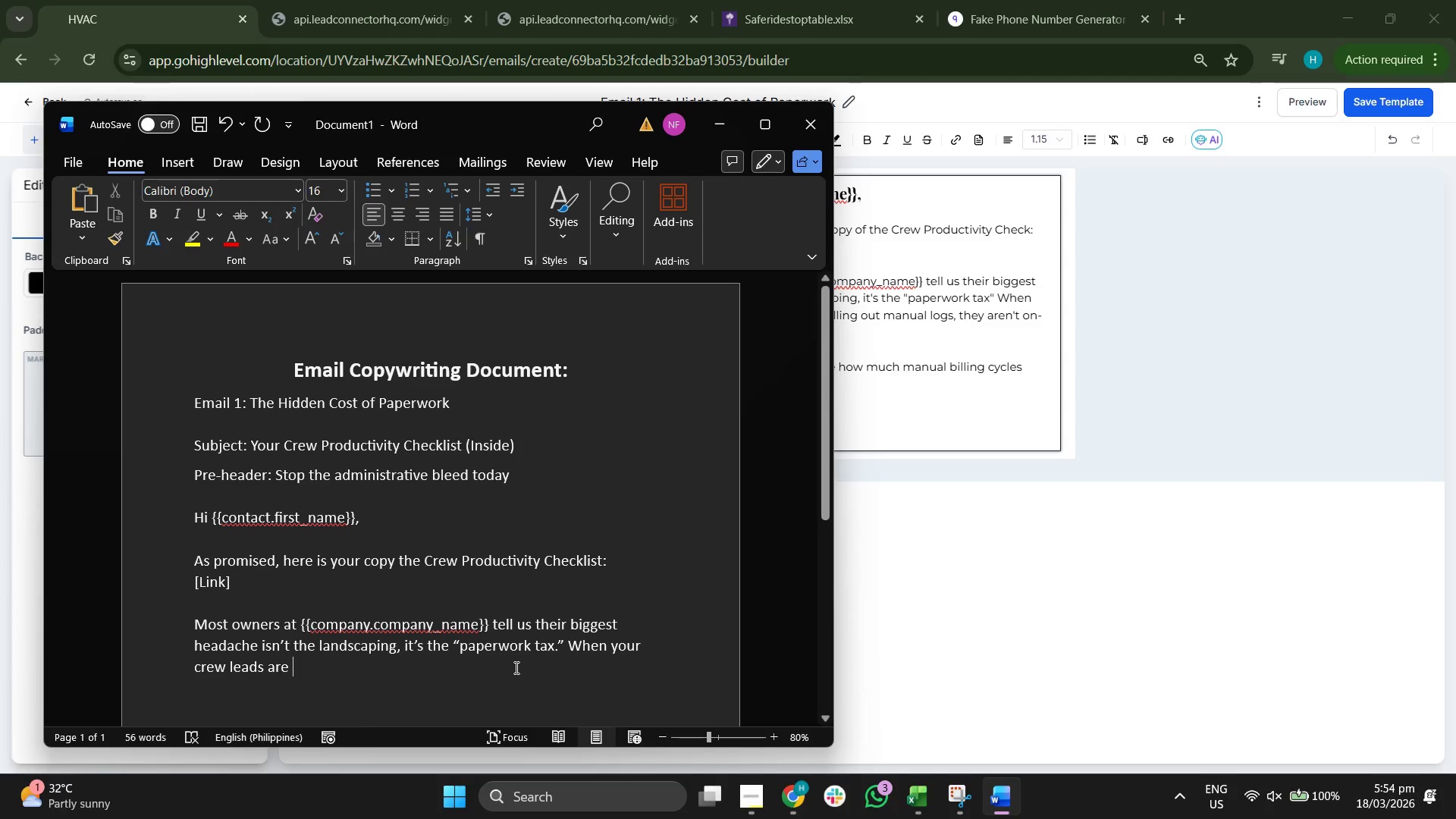 
type(st)
 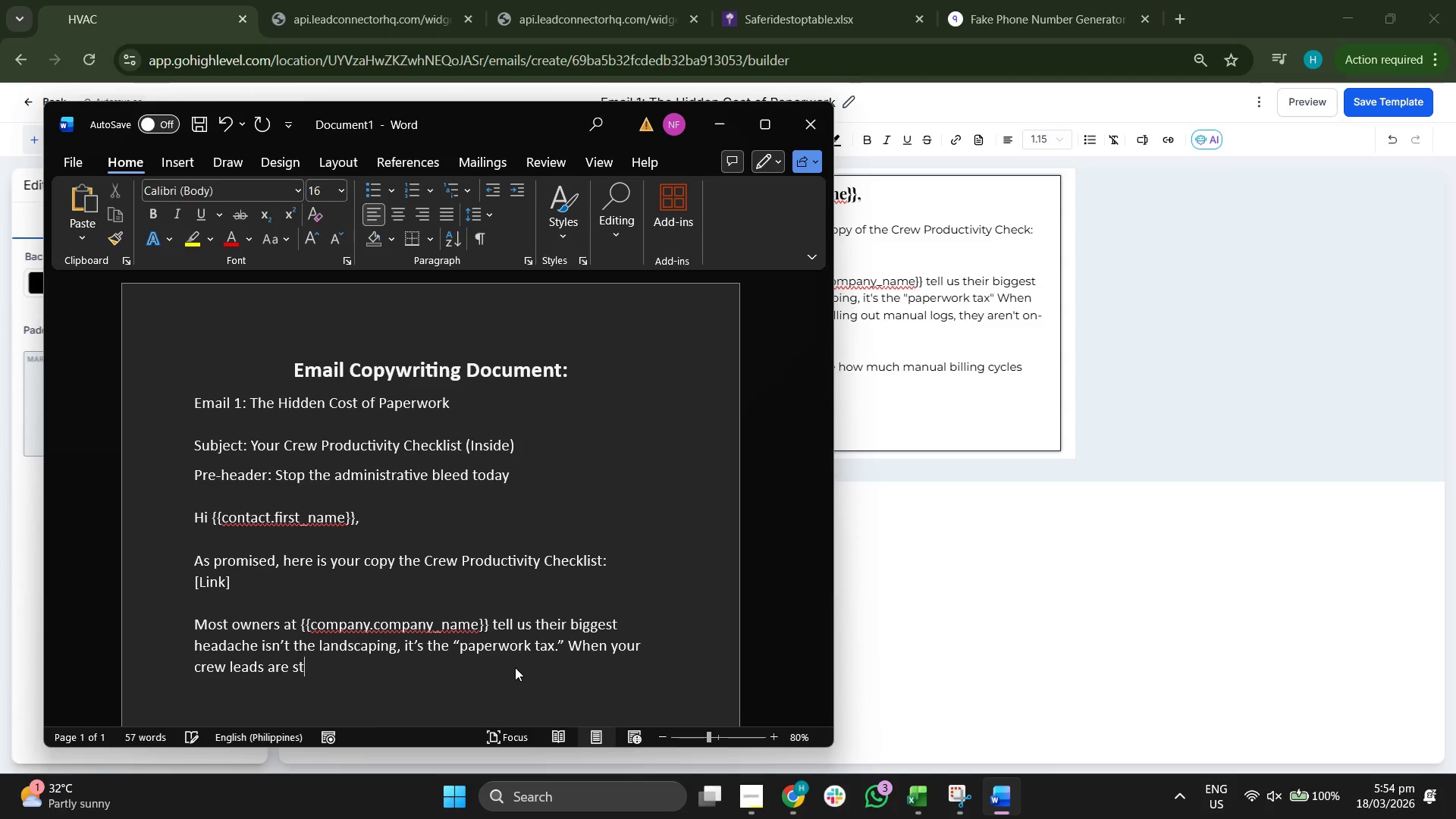 
type(uck filling ot)
key(Backspace)
type(ut nm)
key(Backspace)
key(Backspace)
type(manual logs, they aren't on-sute)
key(Backspace)
key(Backspace)
key(Backspace)
type(ite ensuring qula)
key(Backspace)
key(Backspace)
type(ality.)
 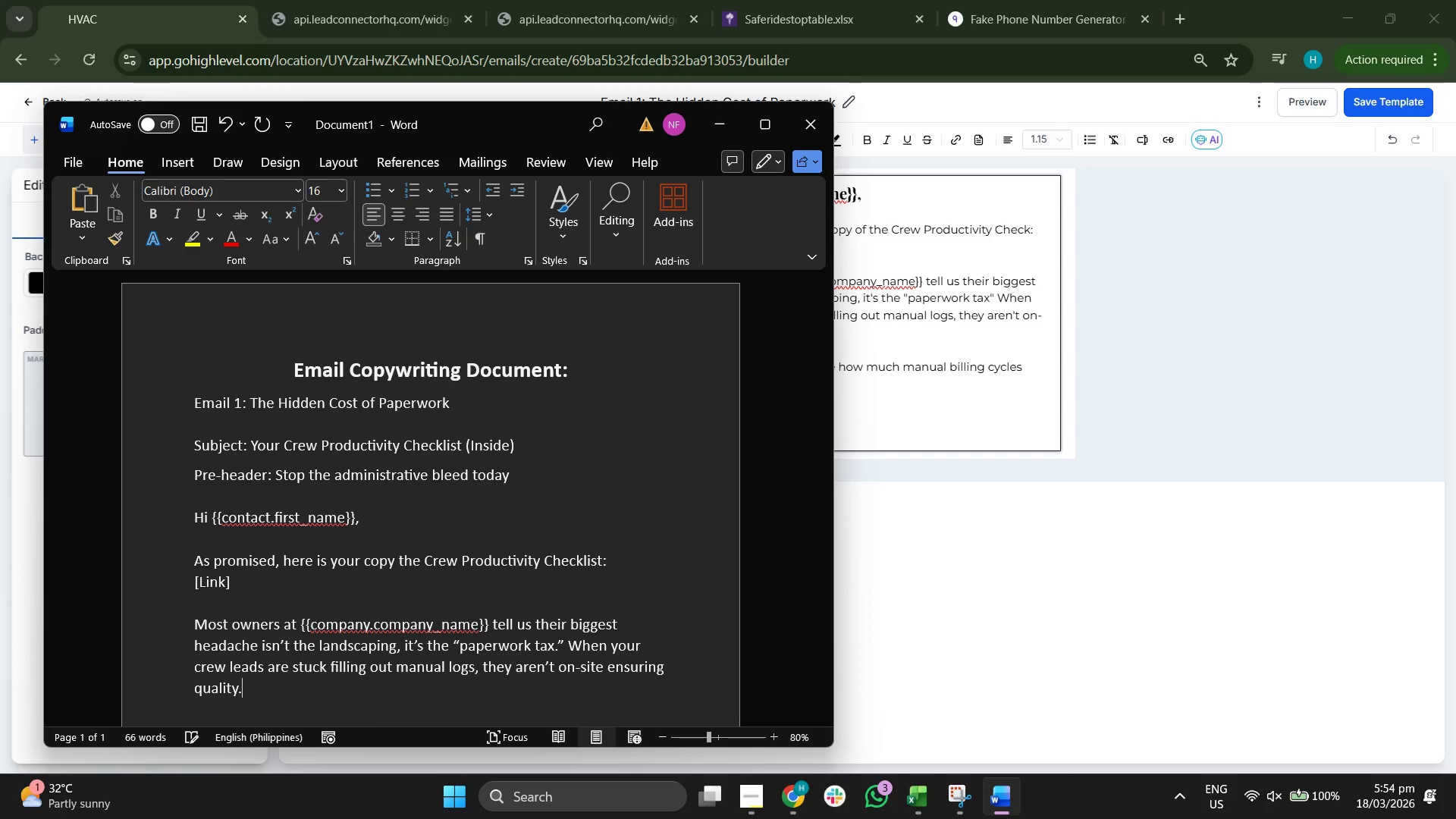 
key(Shift+Enter)
 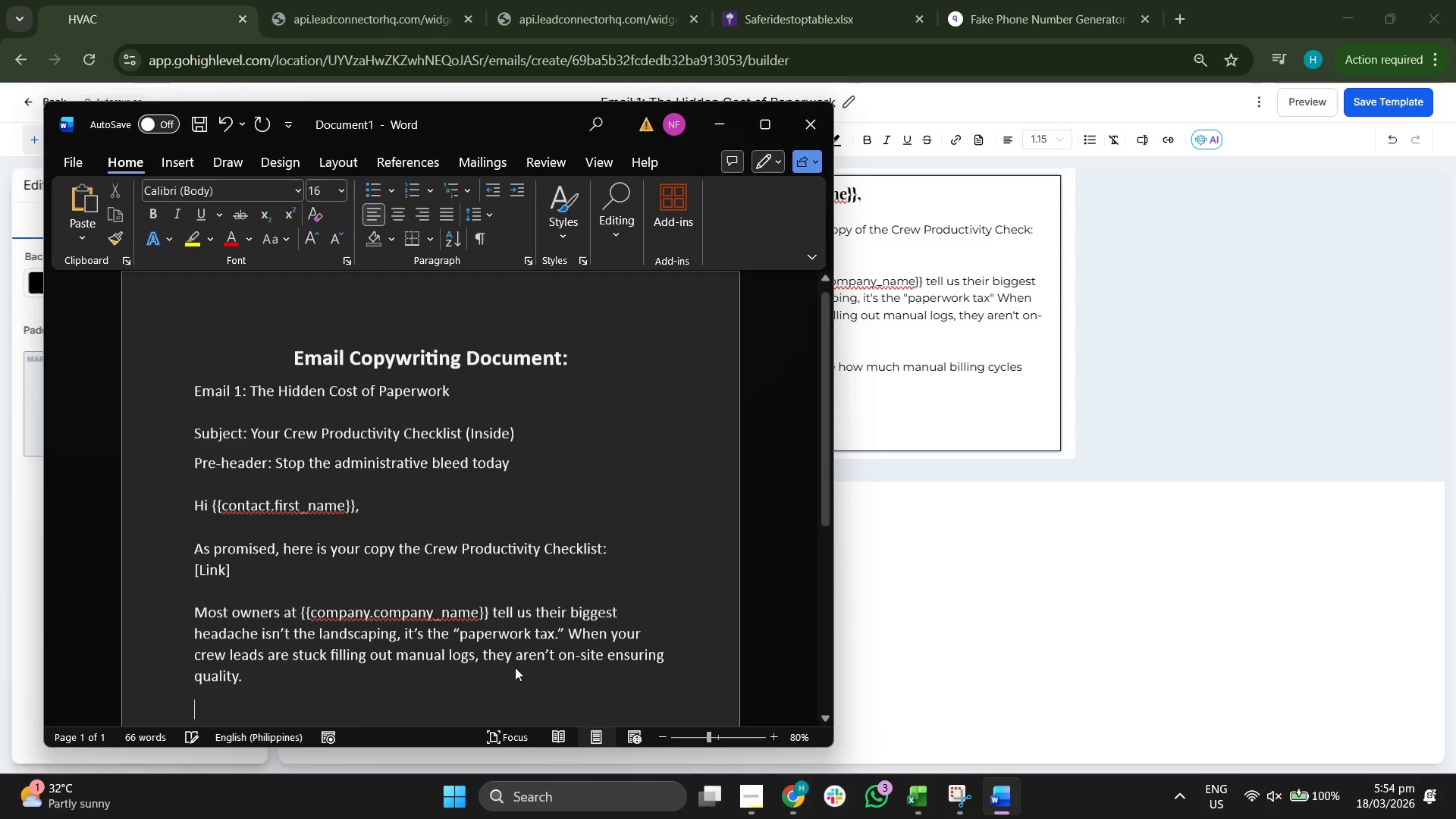 
key(Shift+Enter)
 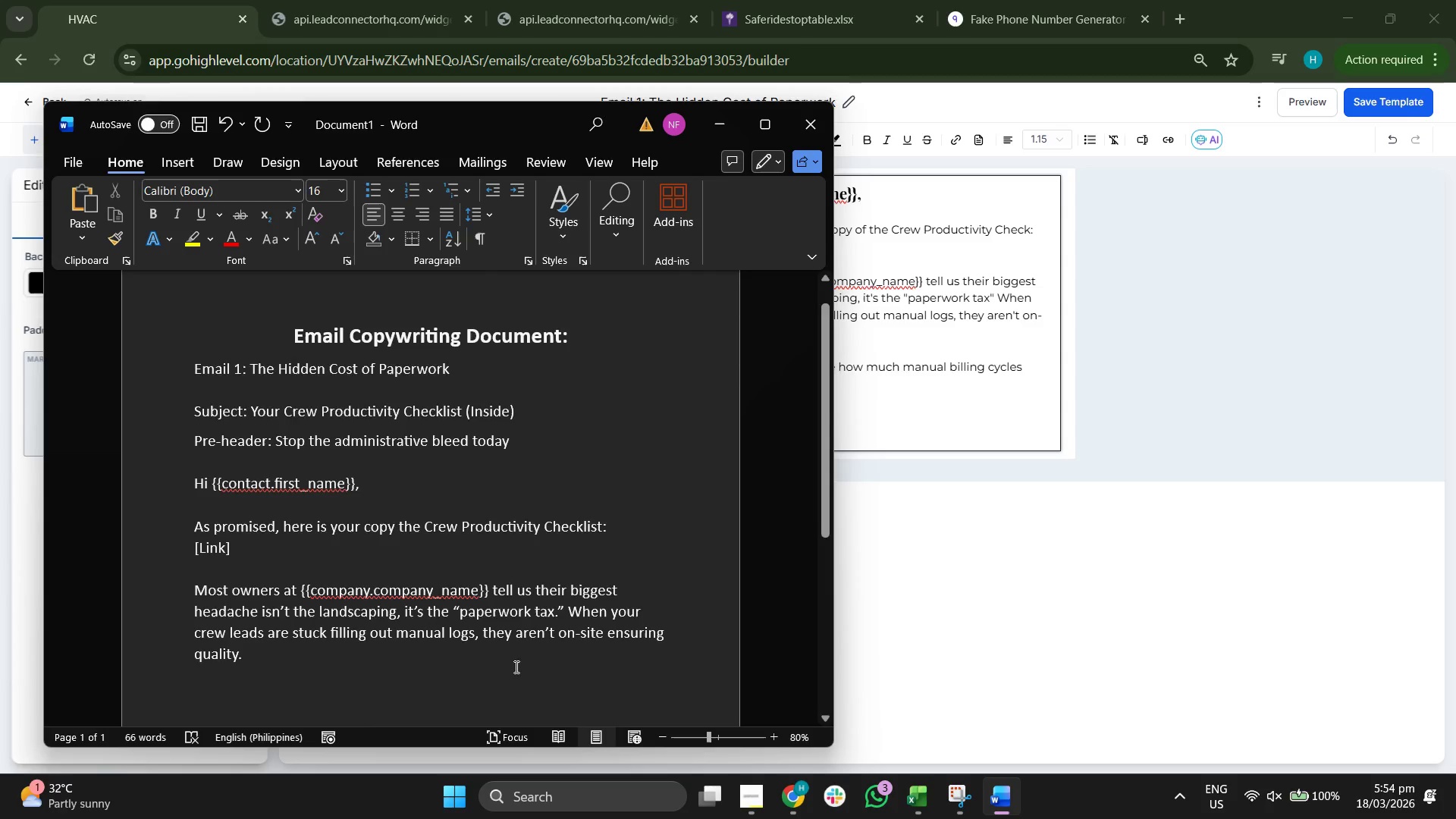 
type(Tka)
key(Backspace)
 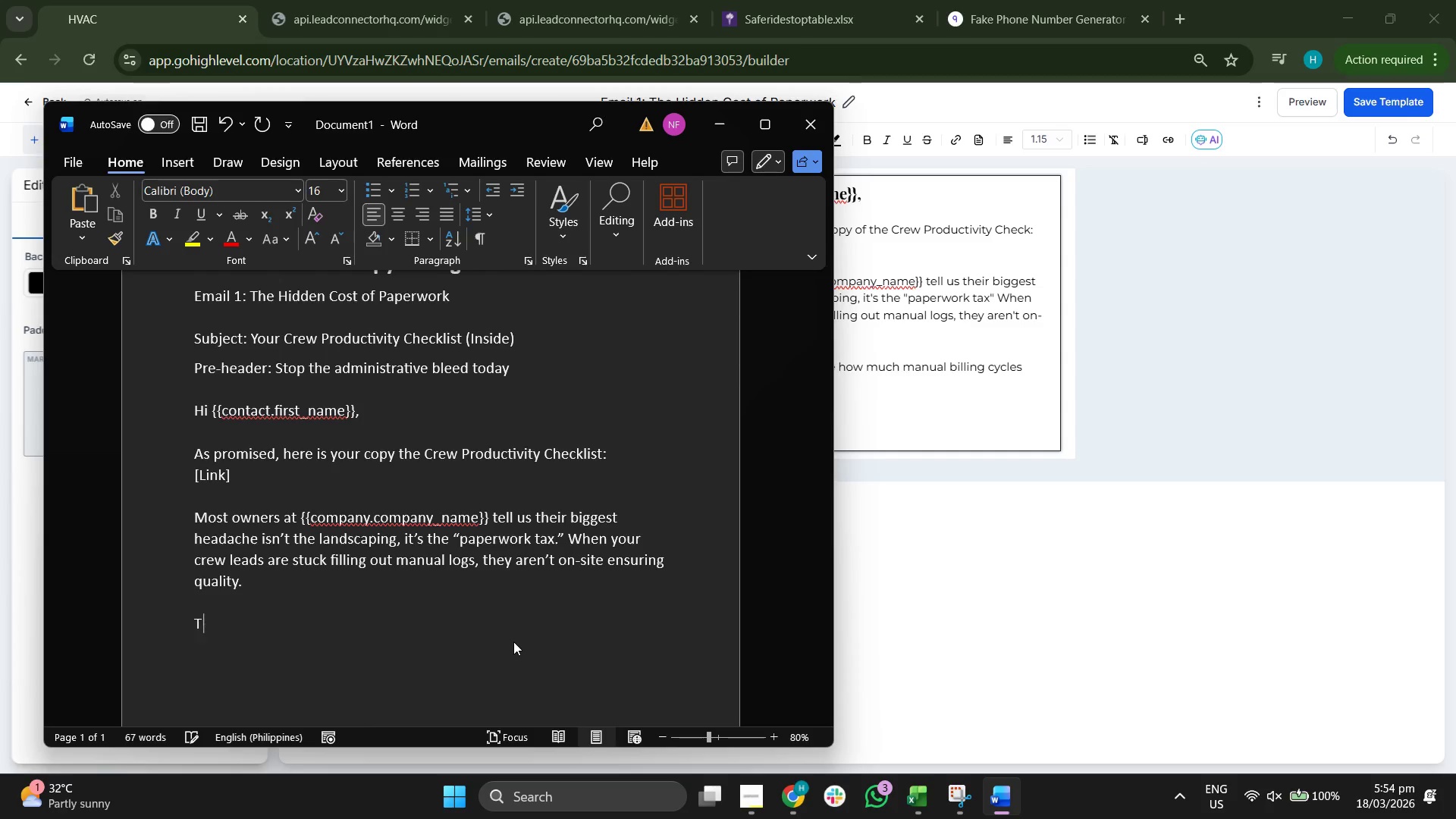 
key(Backspace)
type(ake )
 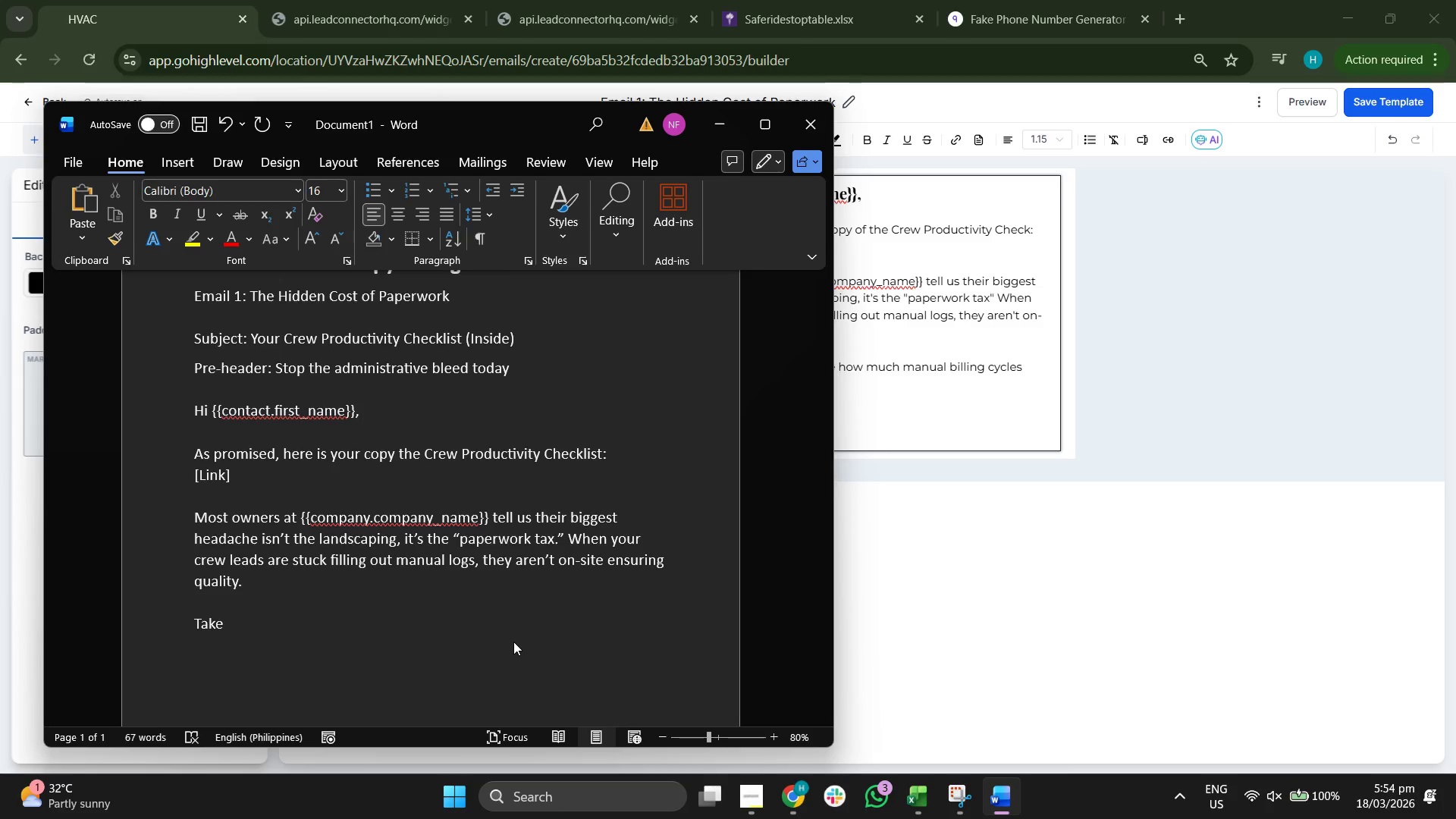 
scroll: coordinate [513, 642], scroll_direction: down, amount: 2.0
 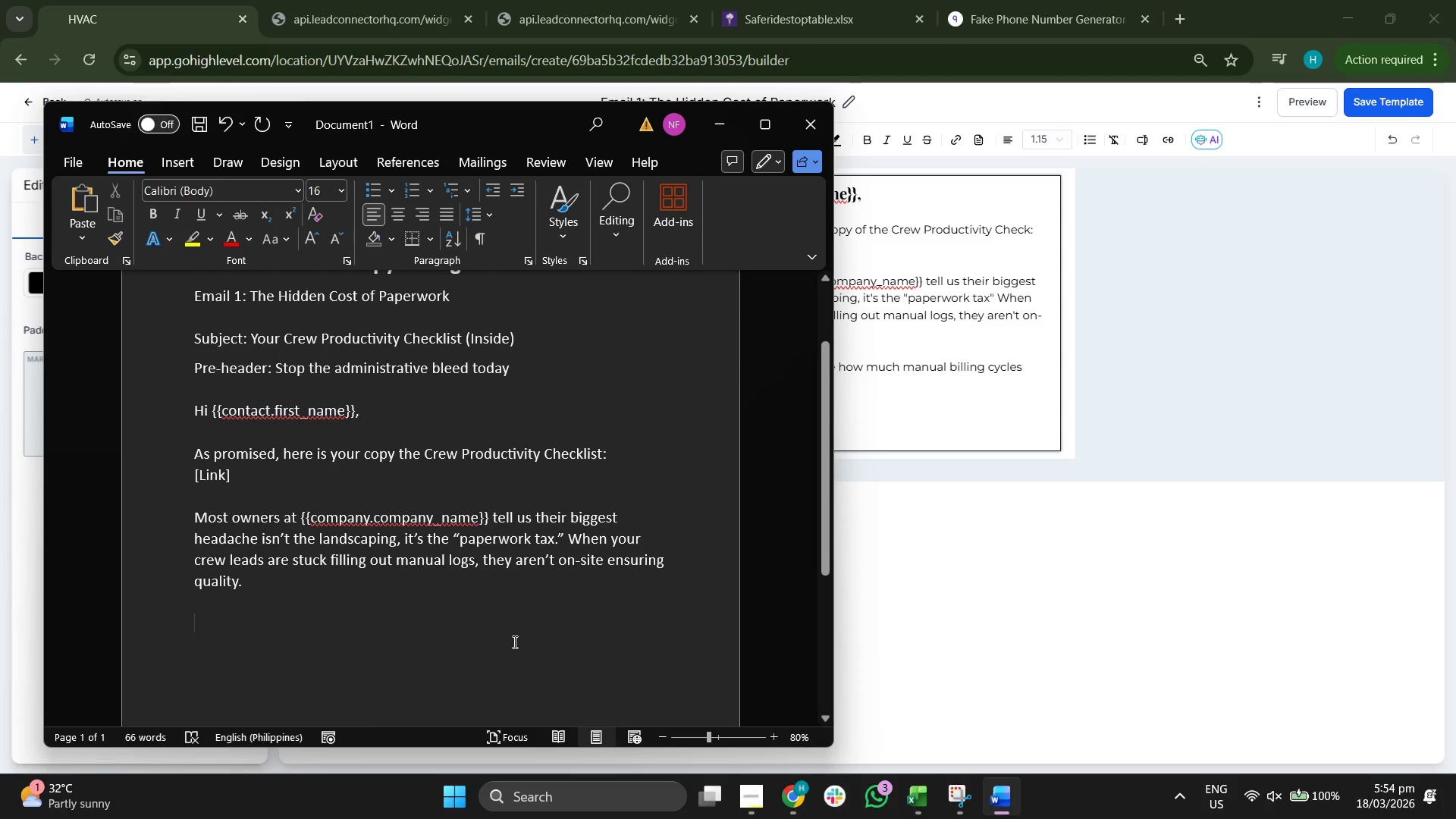 
type(a look at page 3 to see how much manual billing cl)
key(Backspace)
type(y)
key(Backspace)
type(ycles are actually costing you.)
 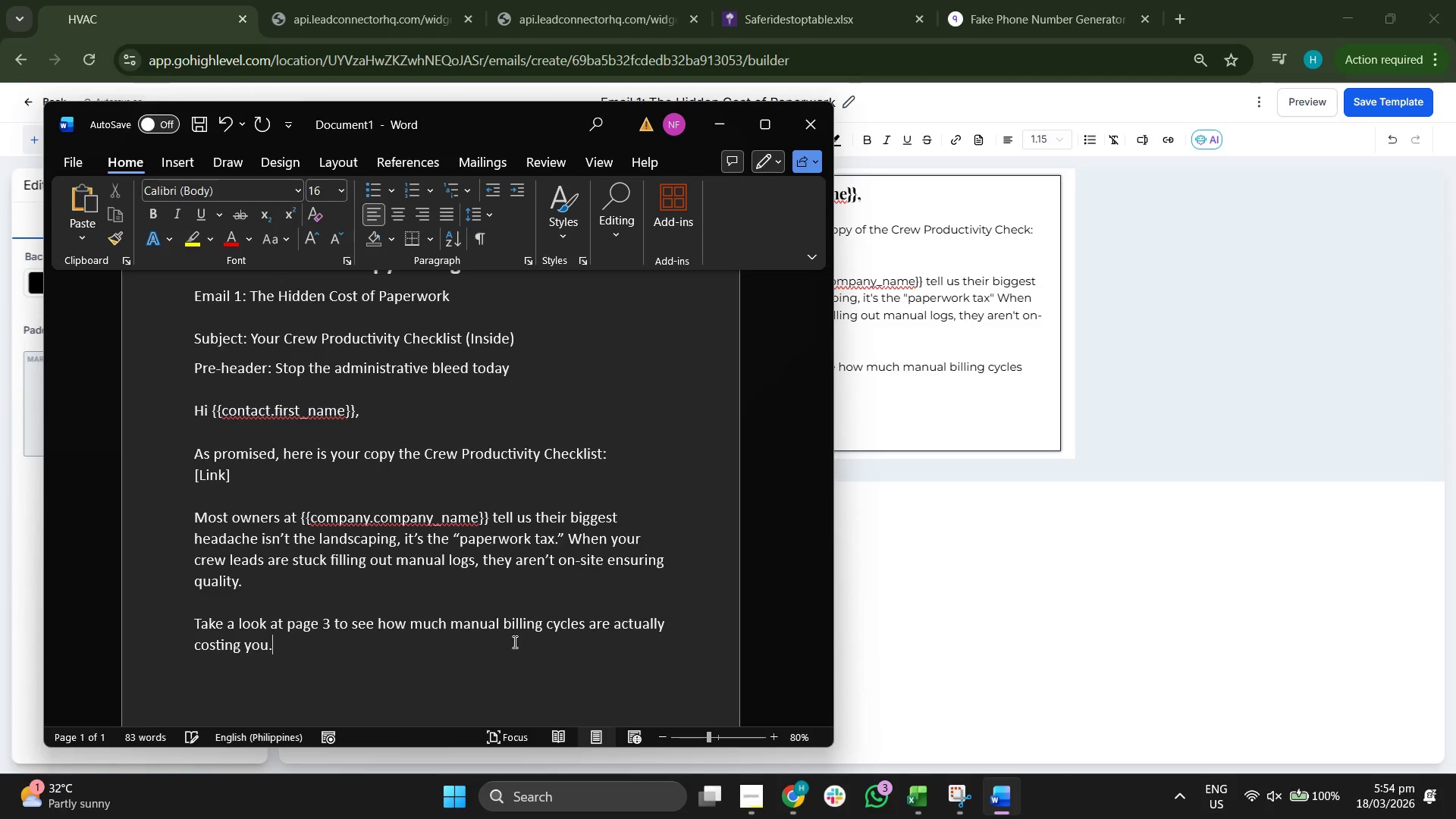 
key(Shift+Enter)
 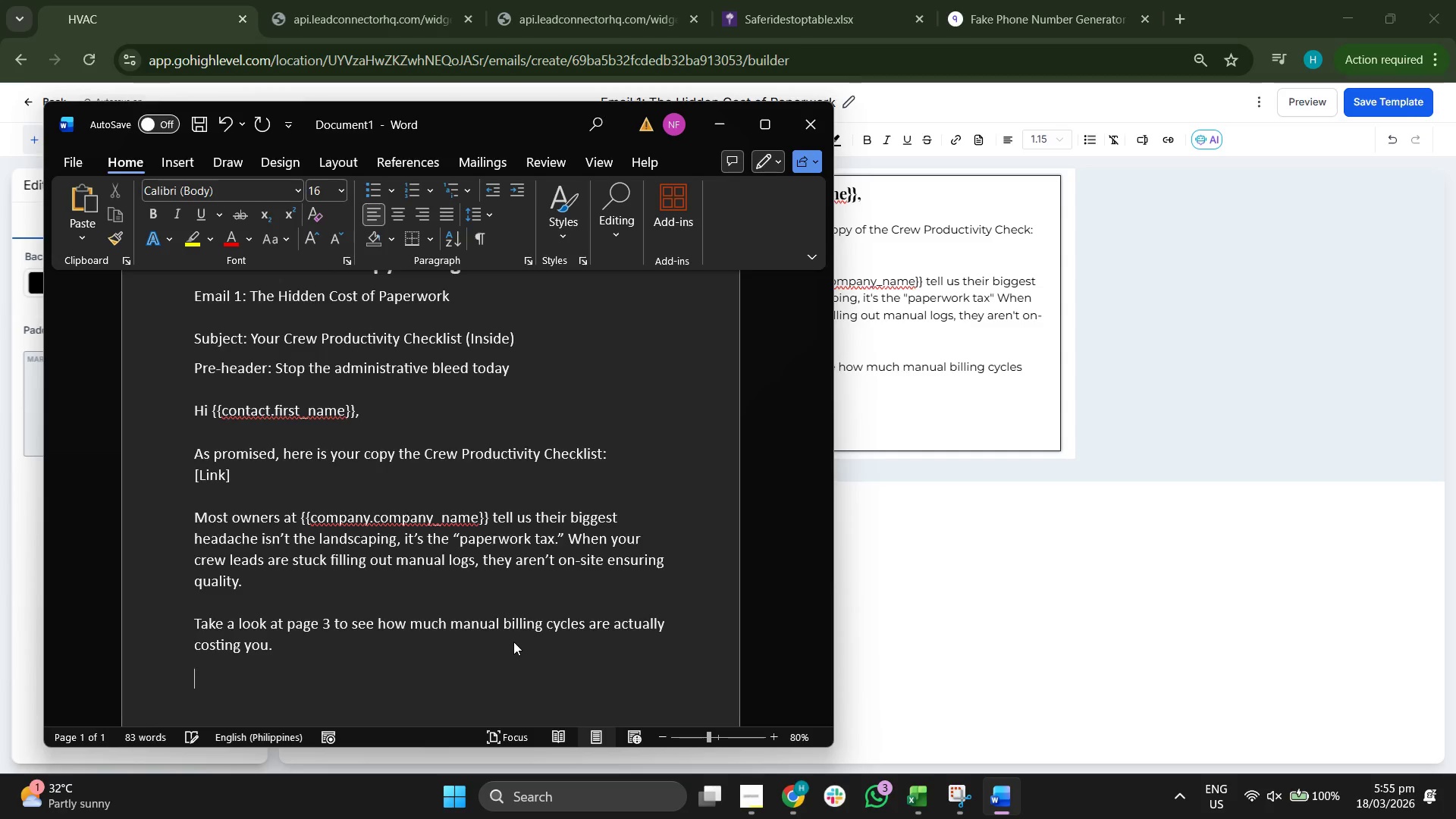 
key(Shift+Enter)
 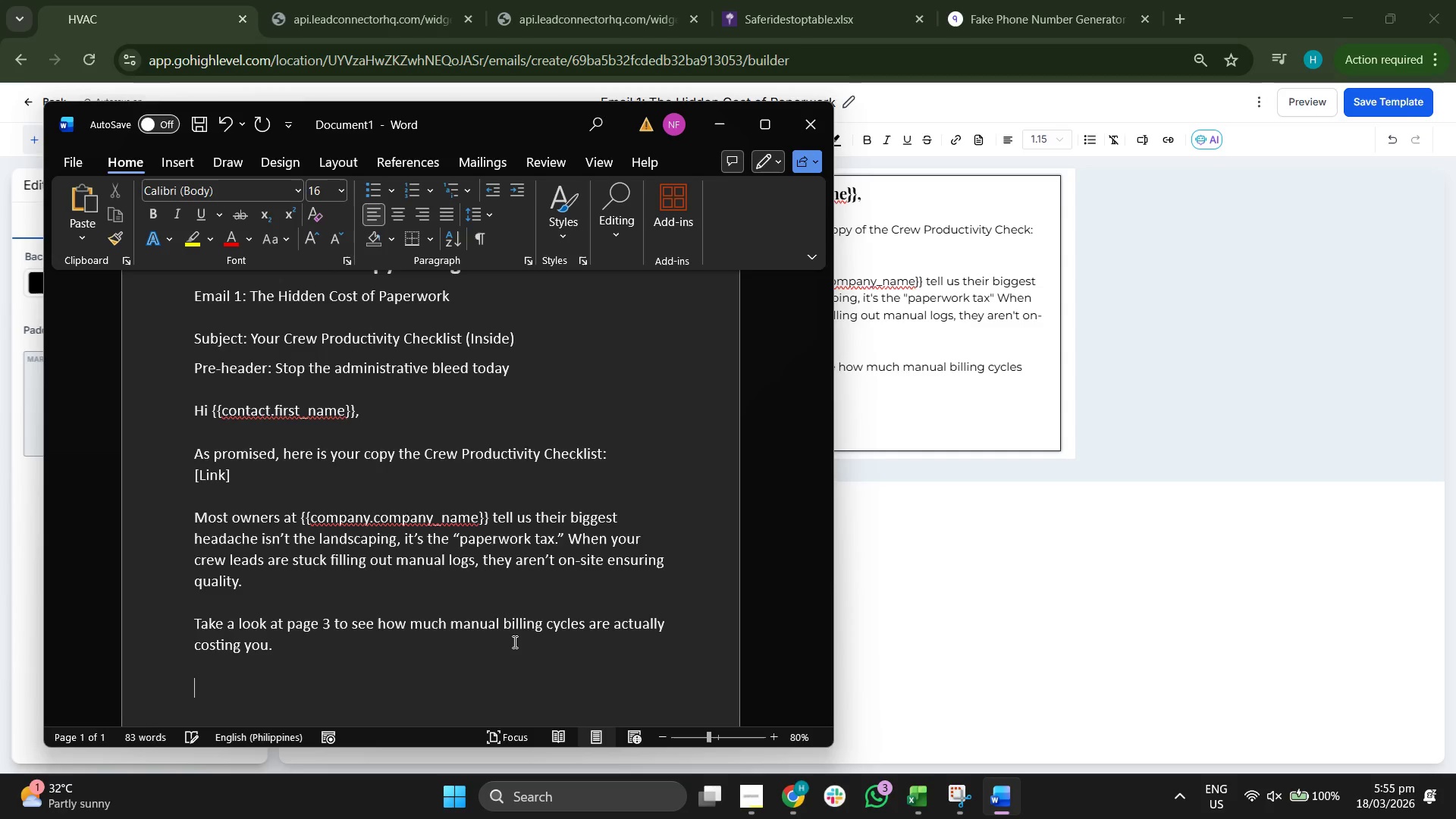 
type(Best,)
 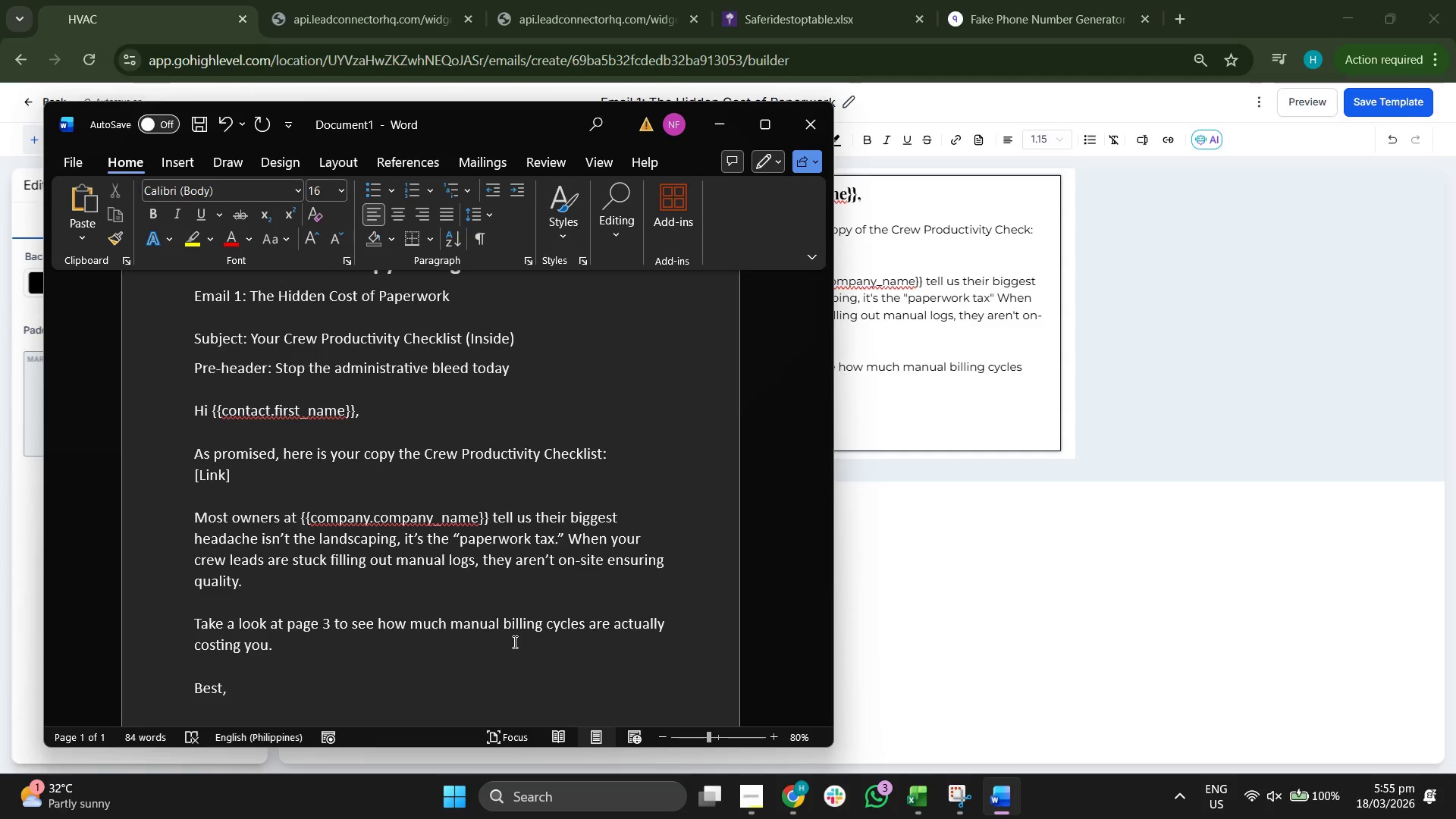 
key(Shift+Enter)
 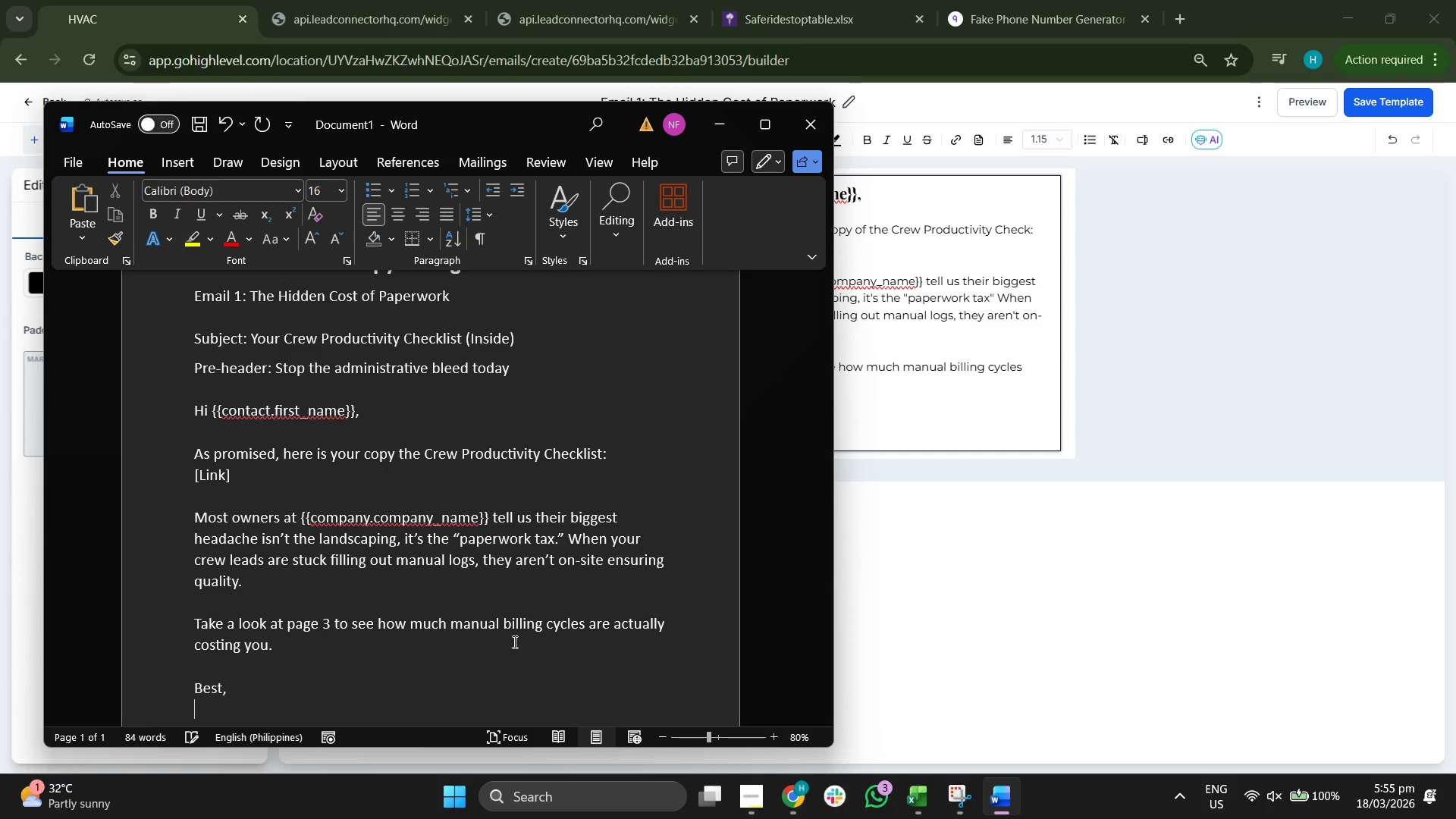 
type({{user.name}})
 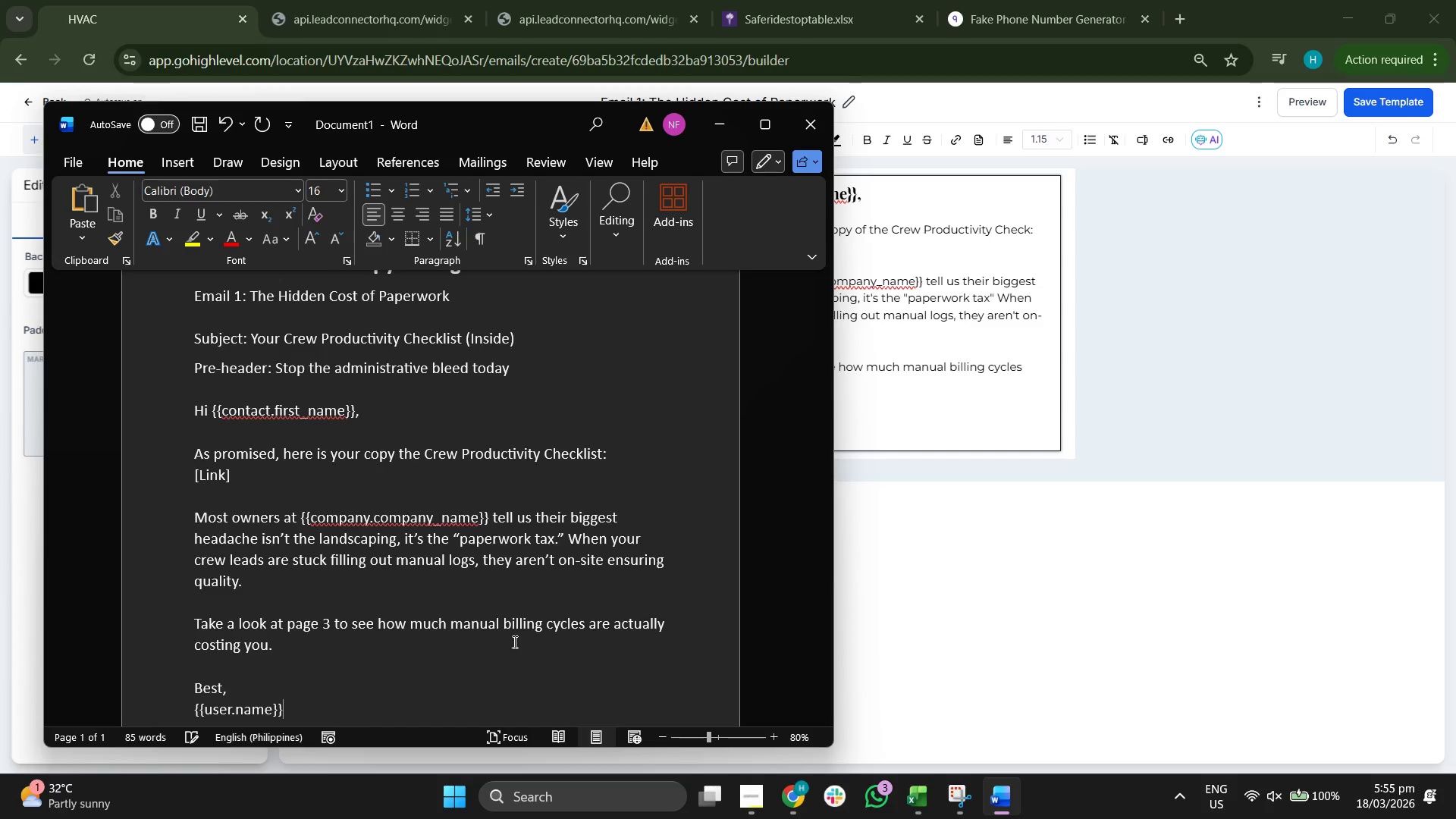 
key(Shift+Enter)
 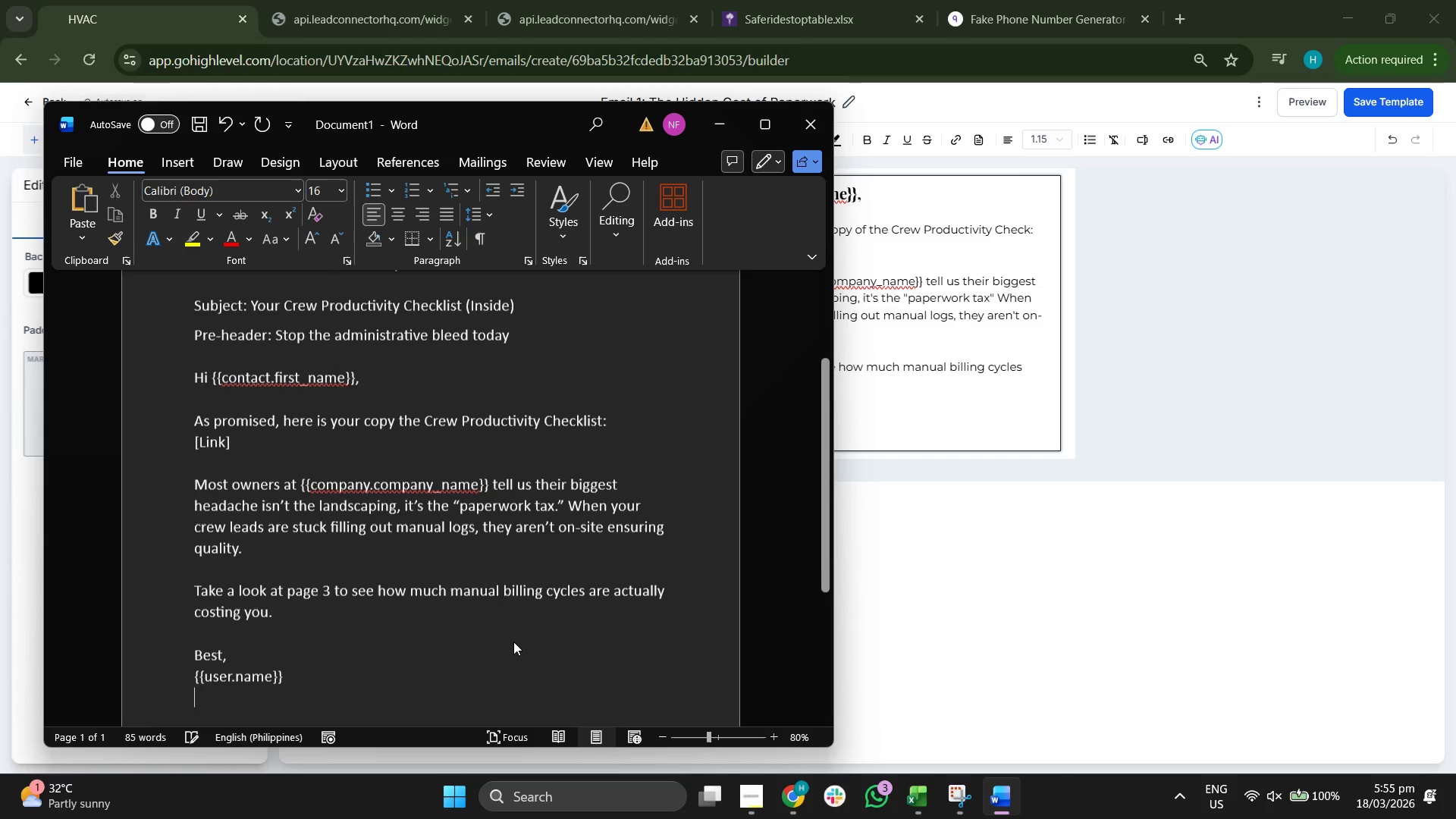 
key(Shift+Enter)
 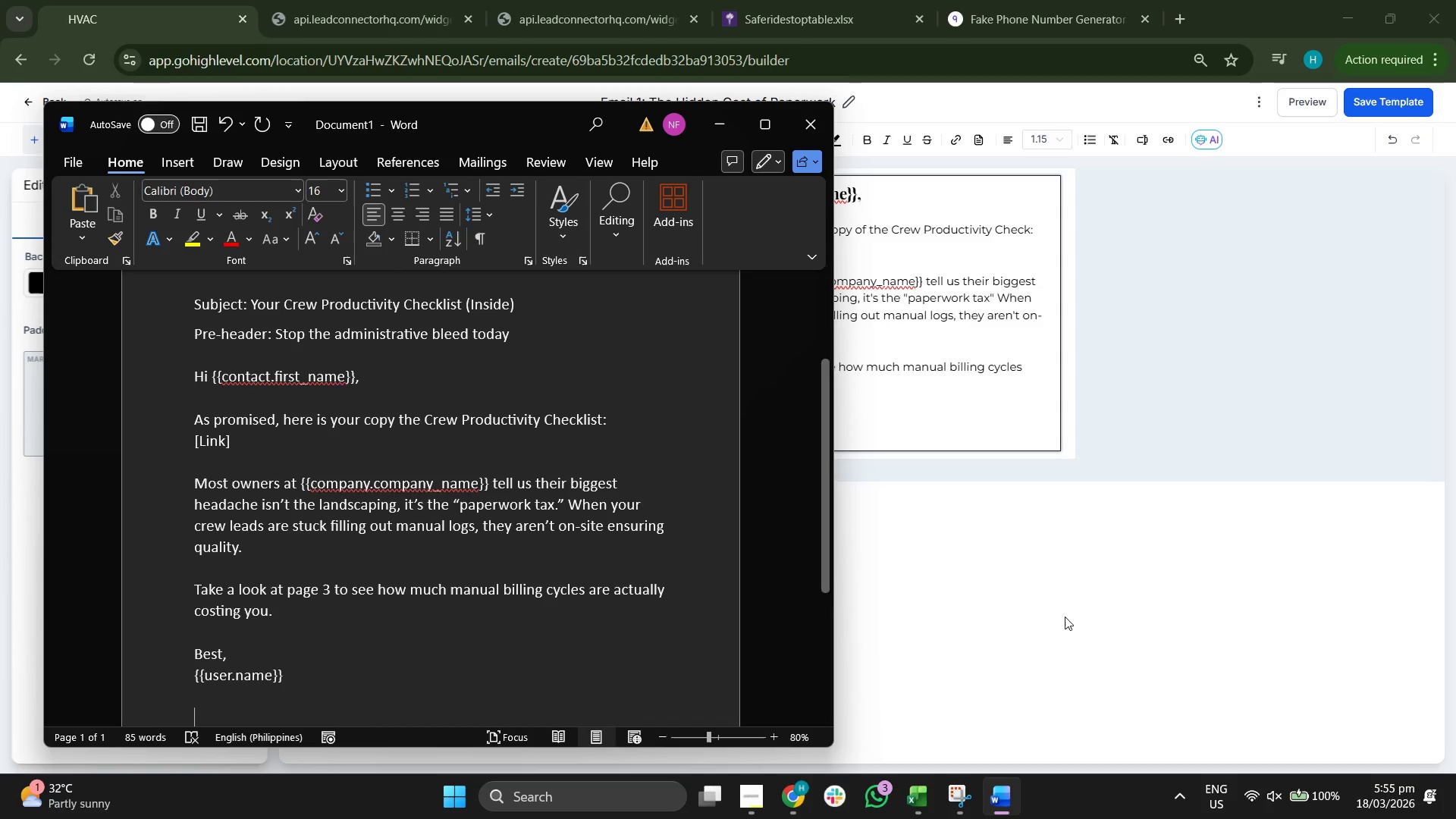 
left_click([1084, 615])
 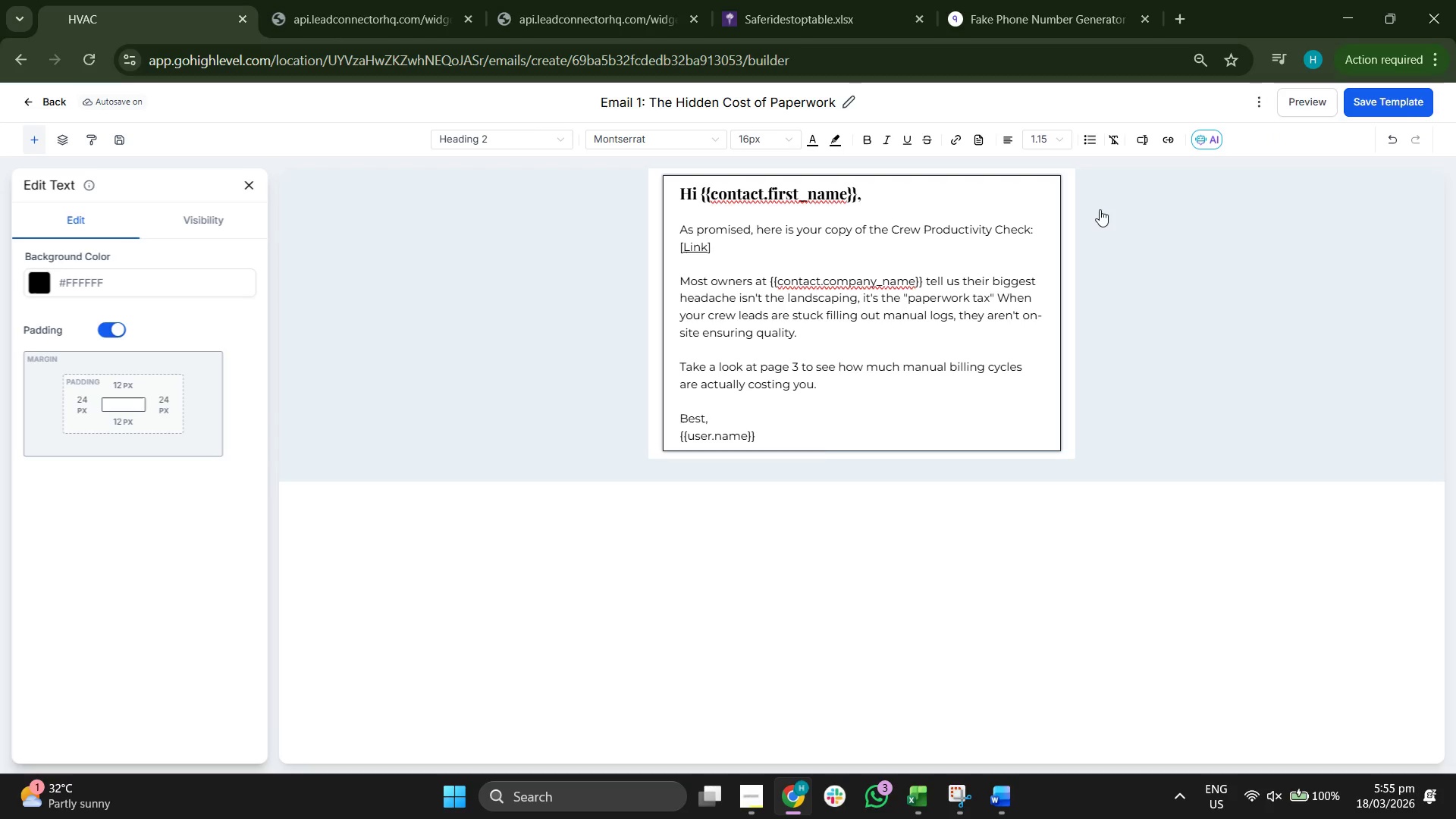 
left_click([1396, 106])
 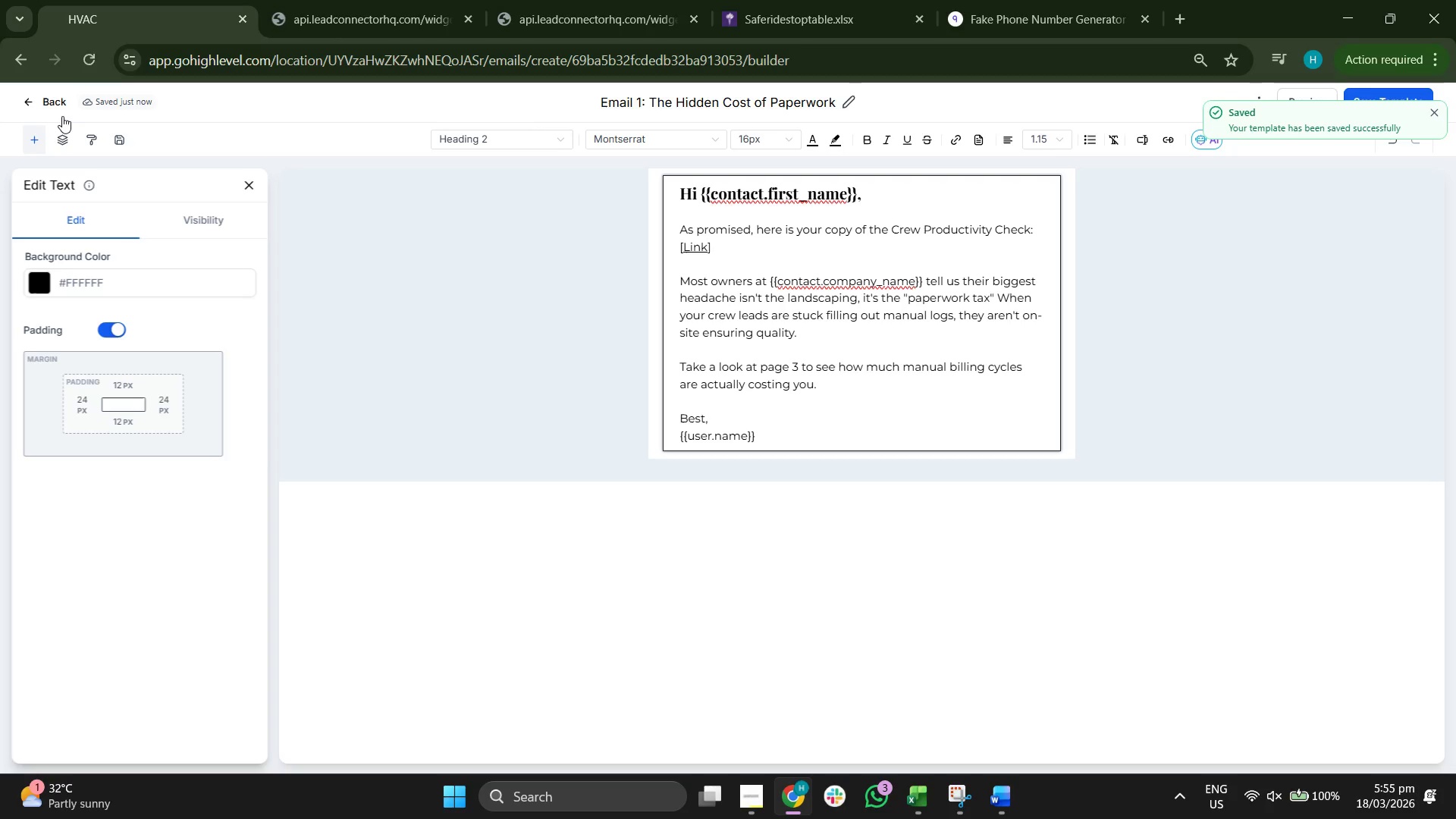 
left_click([49, 103])
 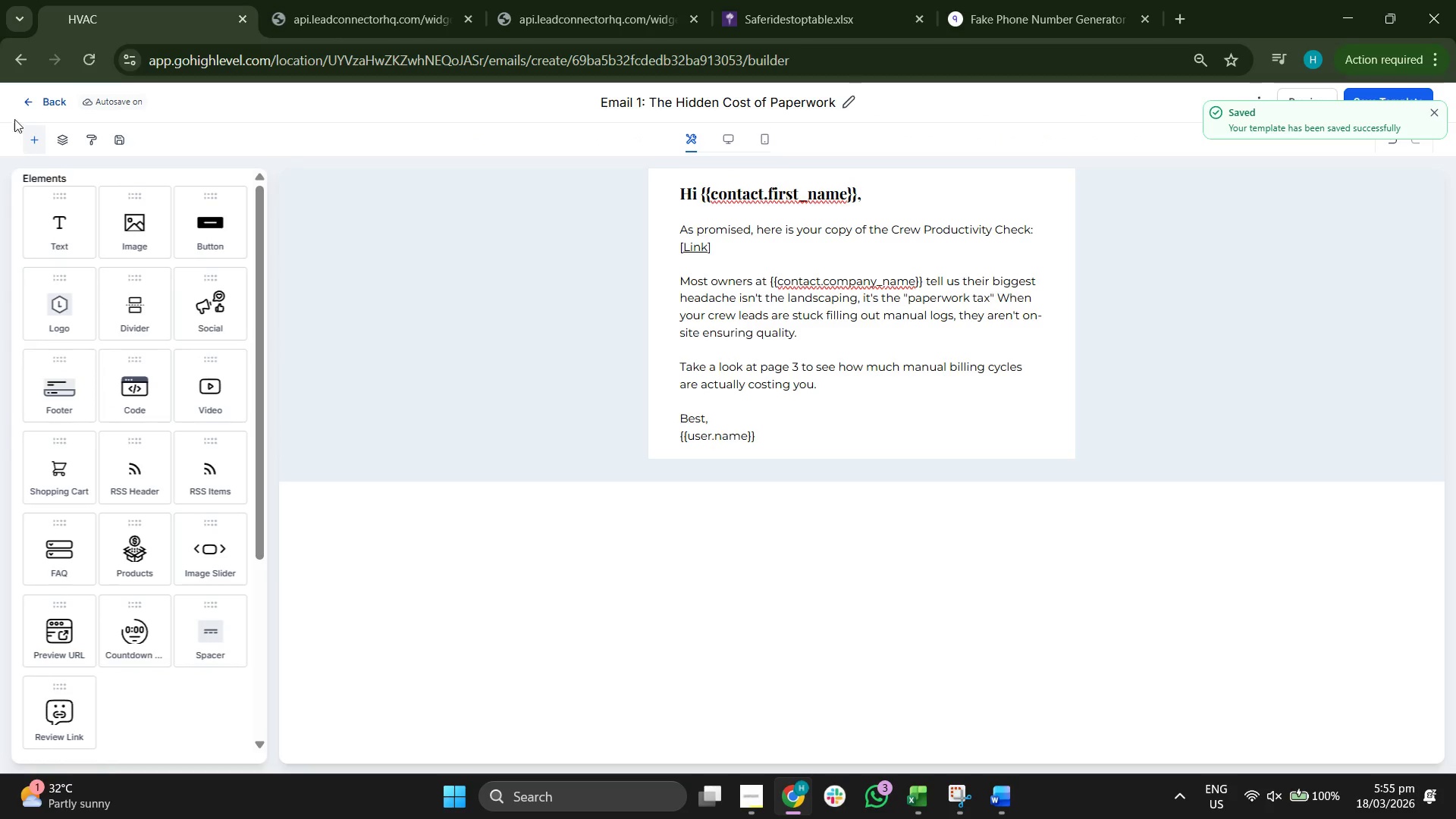 
left_click([36, 103])
 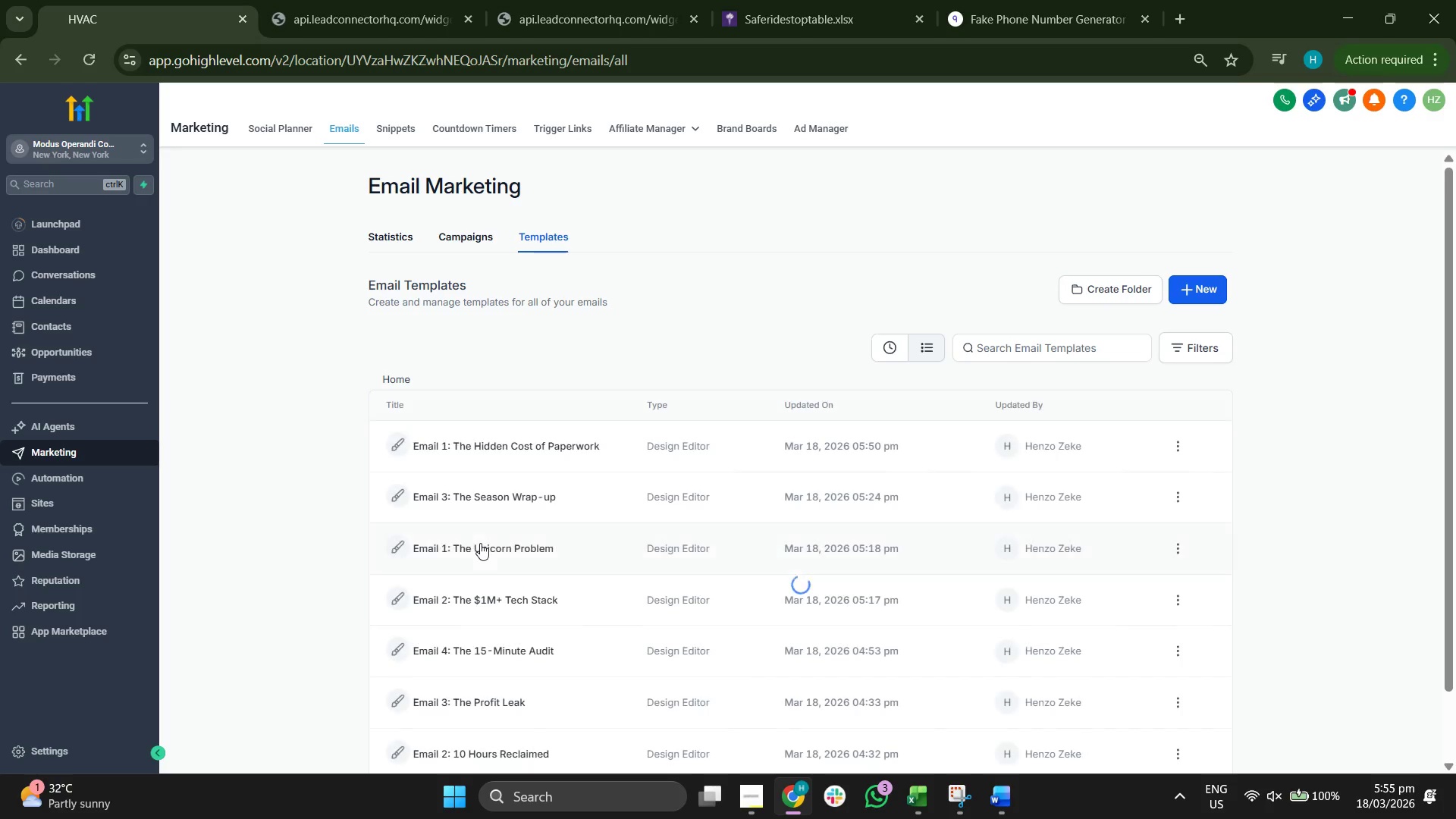 
key(Mute)
 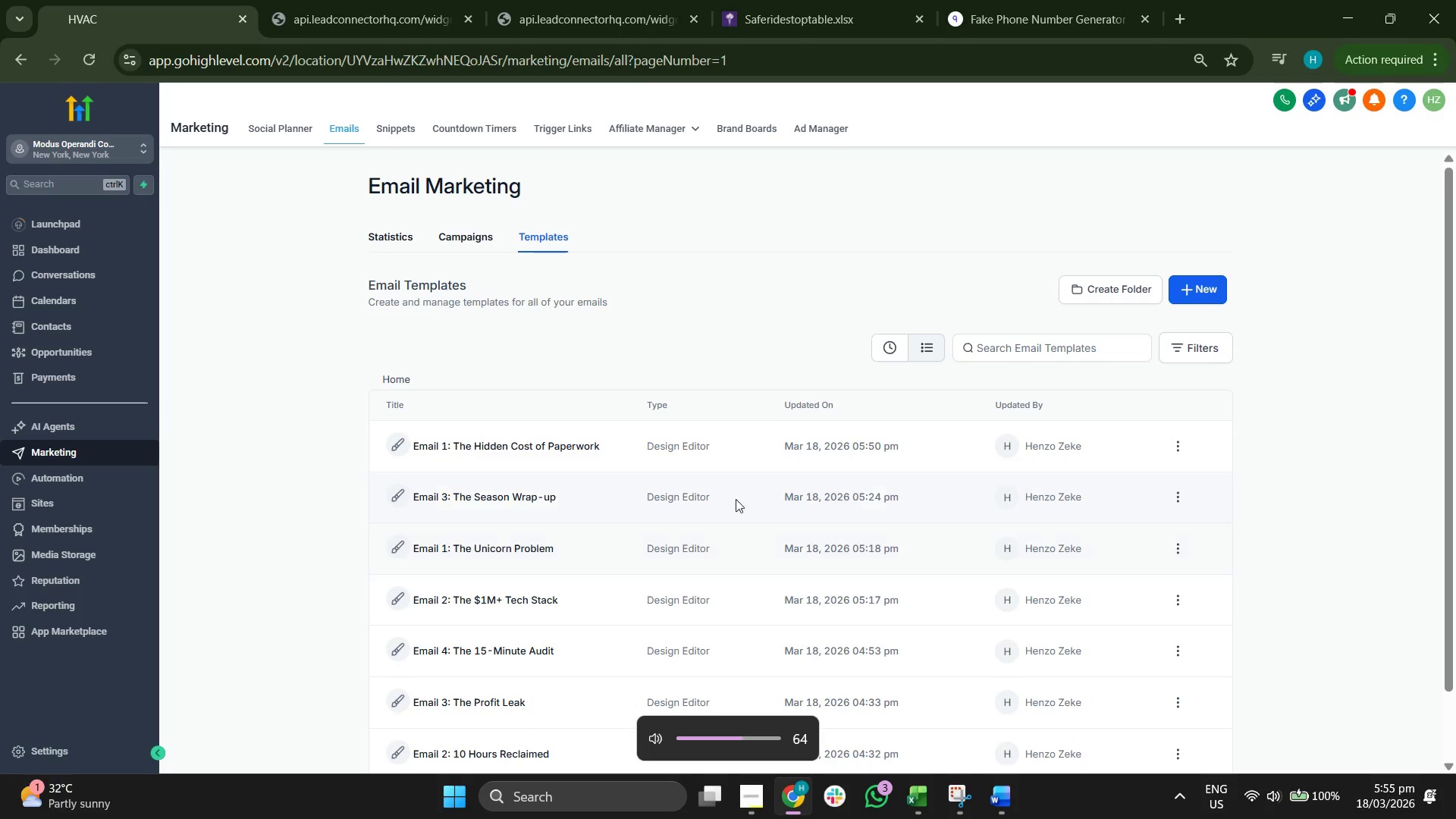 
left_click([465, 673])
 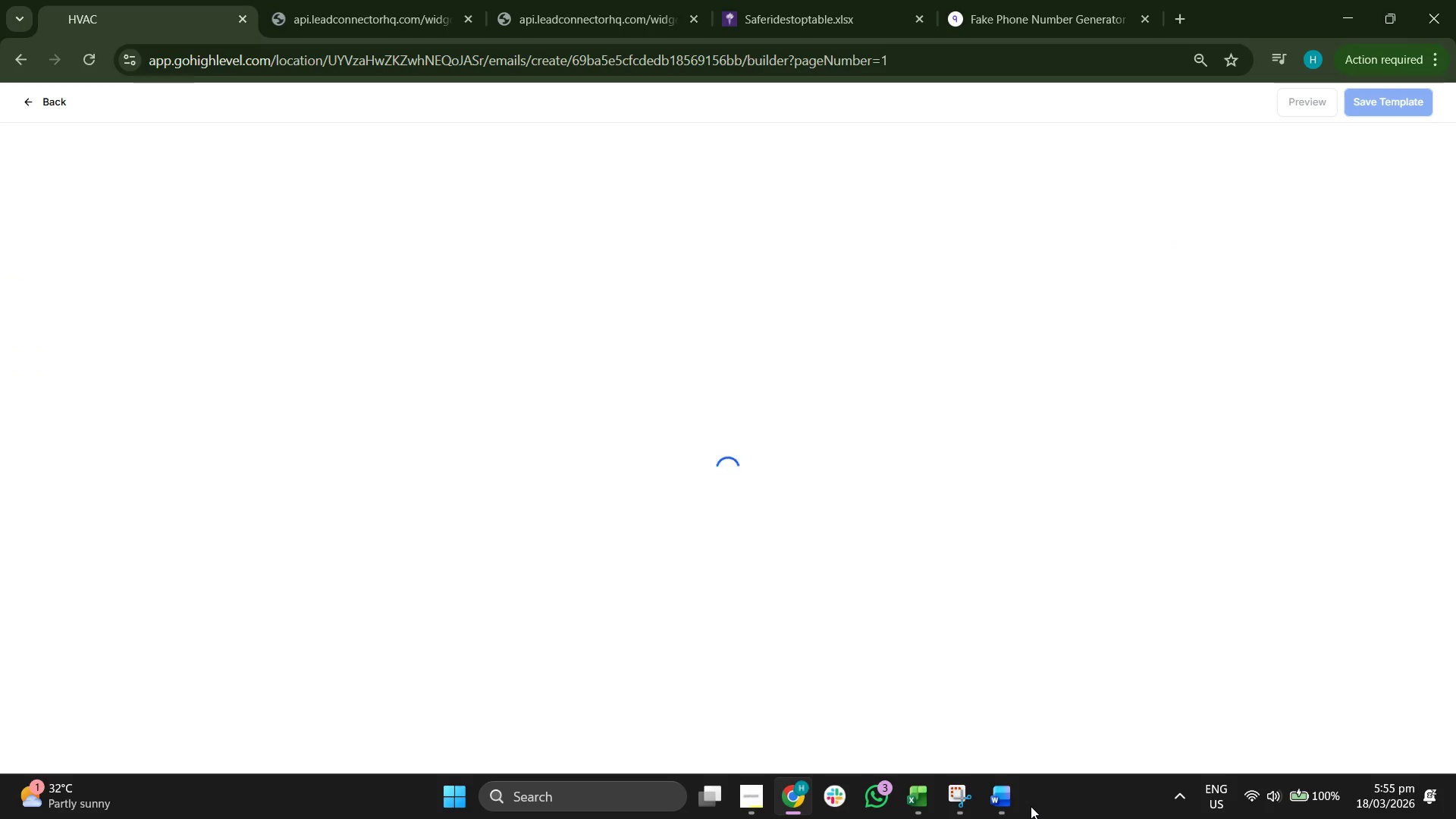 
scroll: coordinate [743, 502], scroll_direction: down, amount: 1.0
 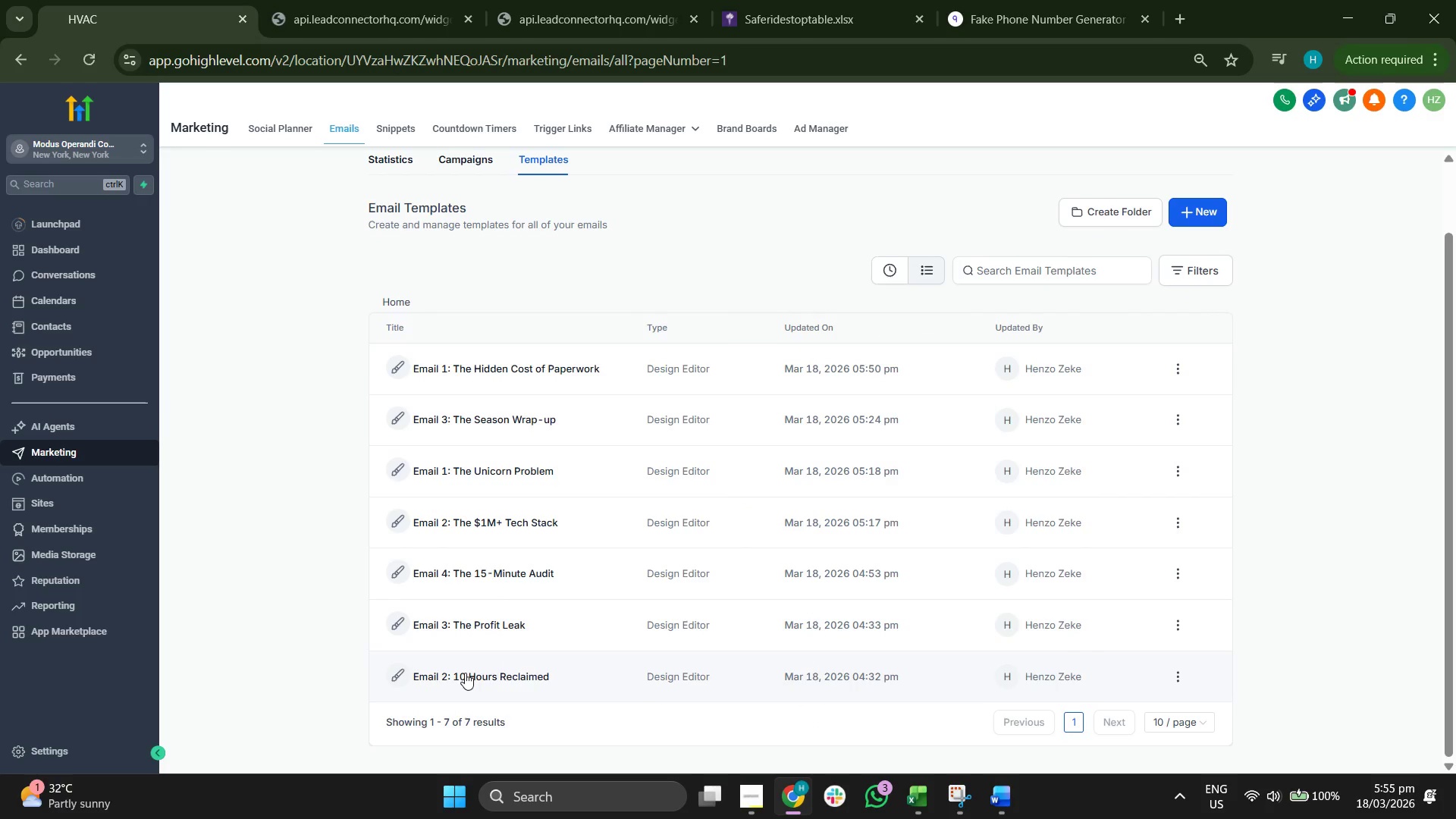 
left_click([995, 804])
 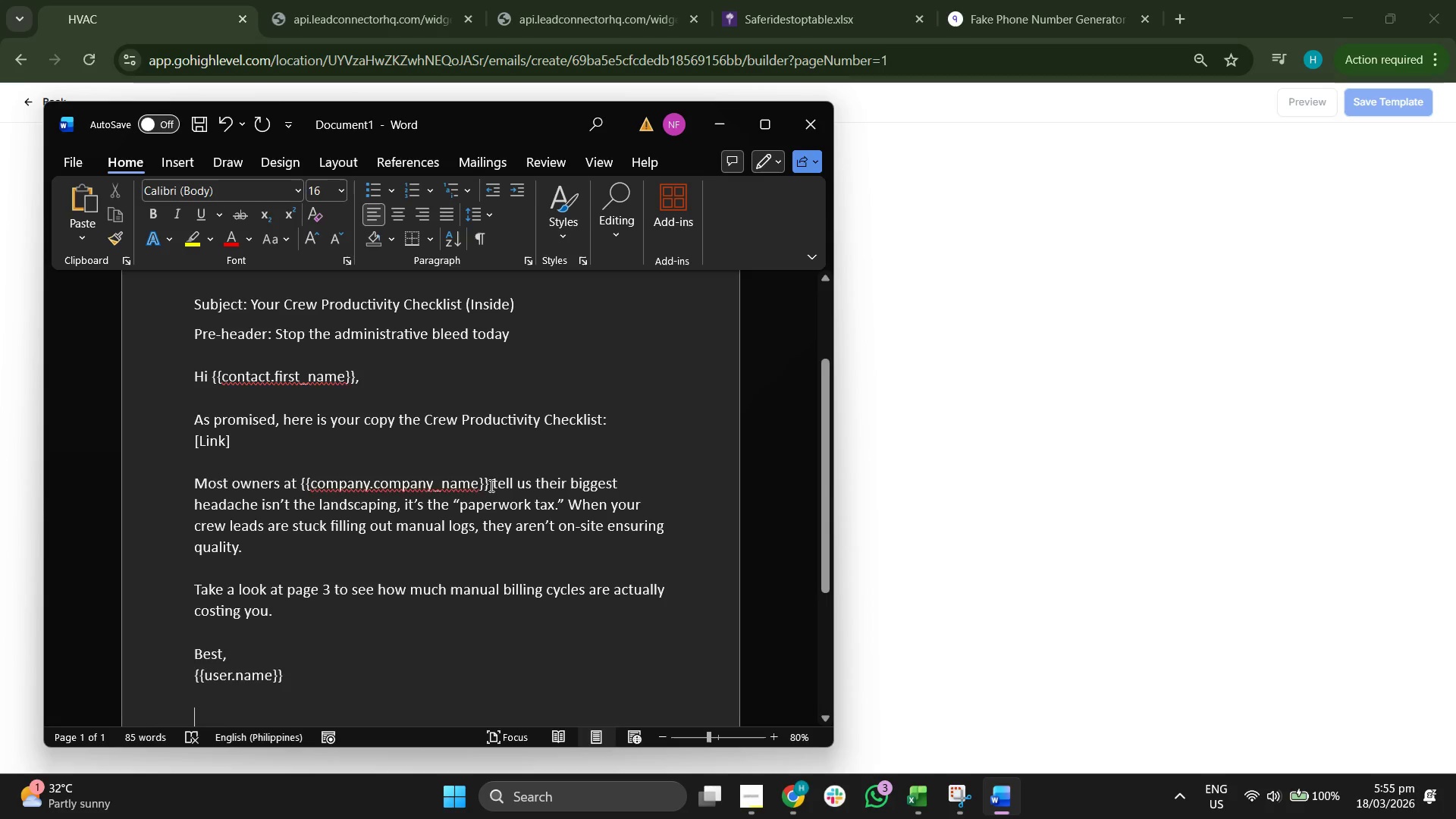 
key(Backspace)
 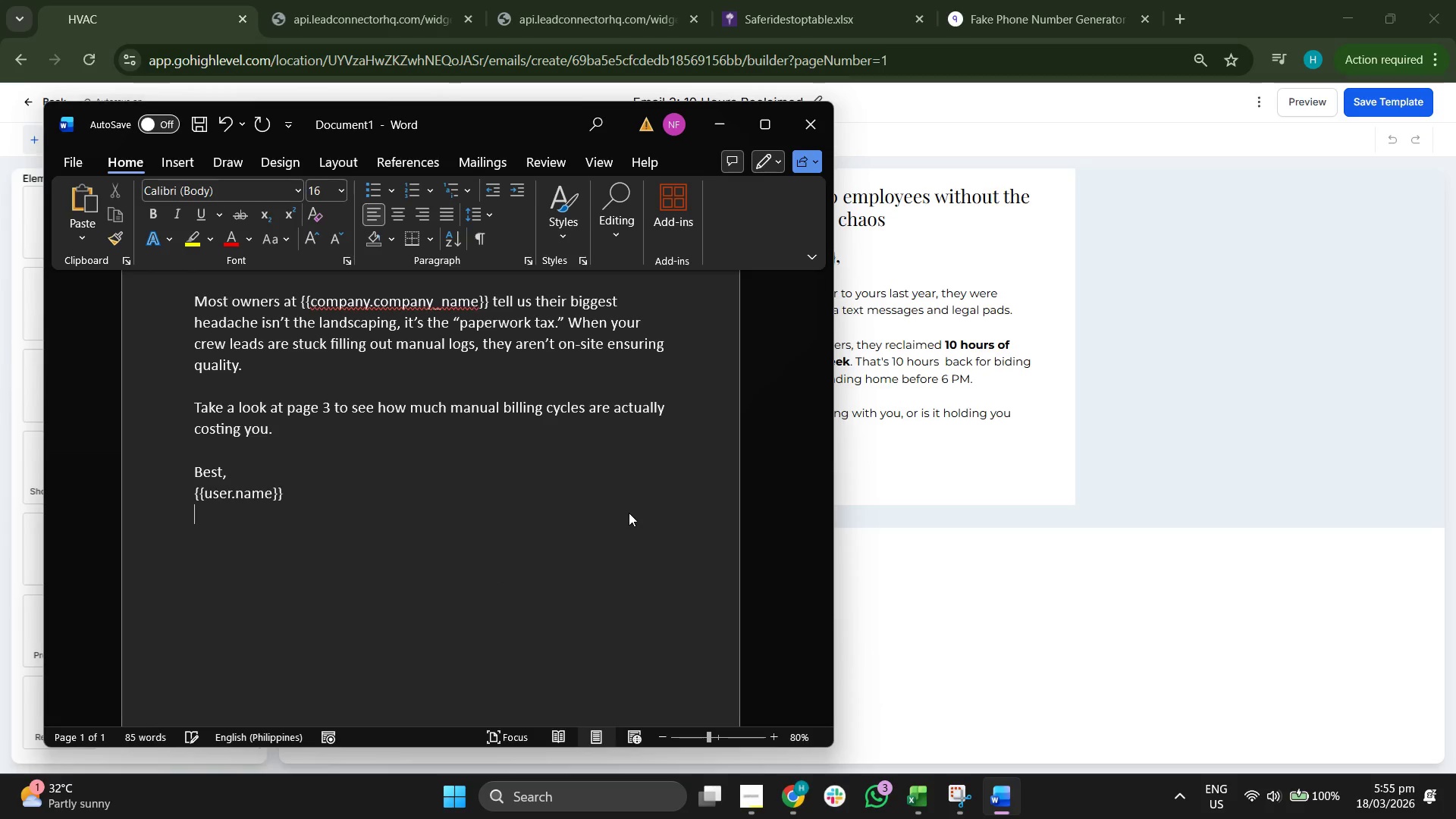 
key(Enter)
 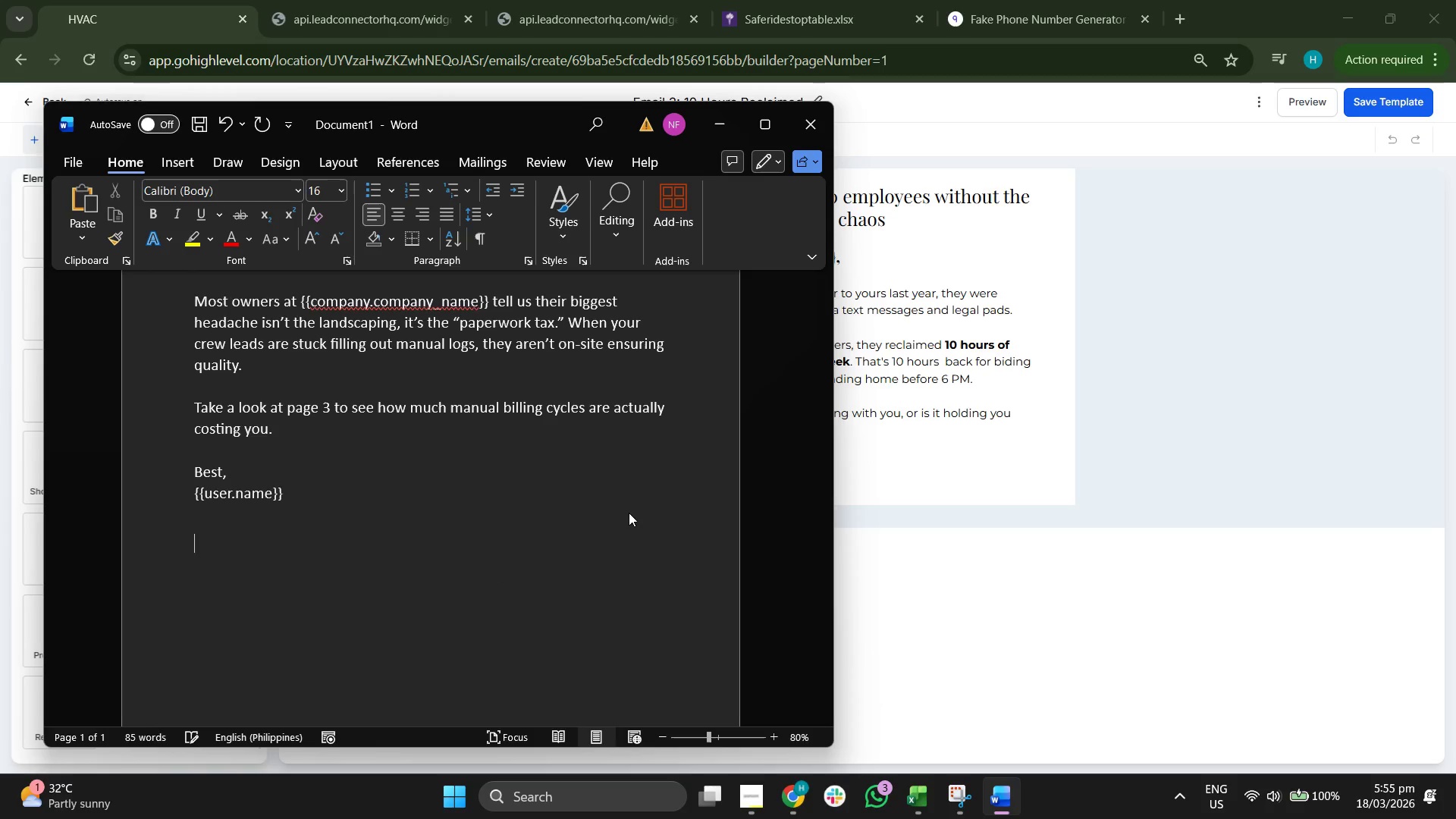 
key(Enter)
 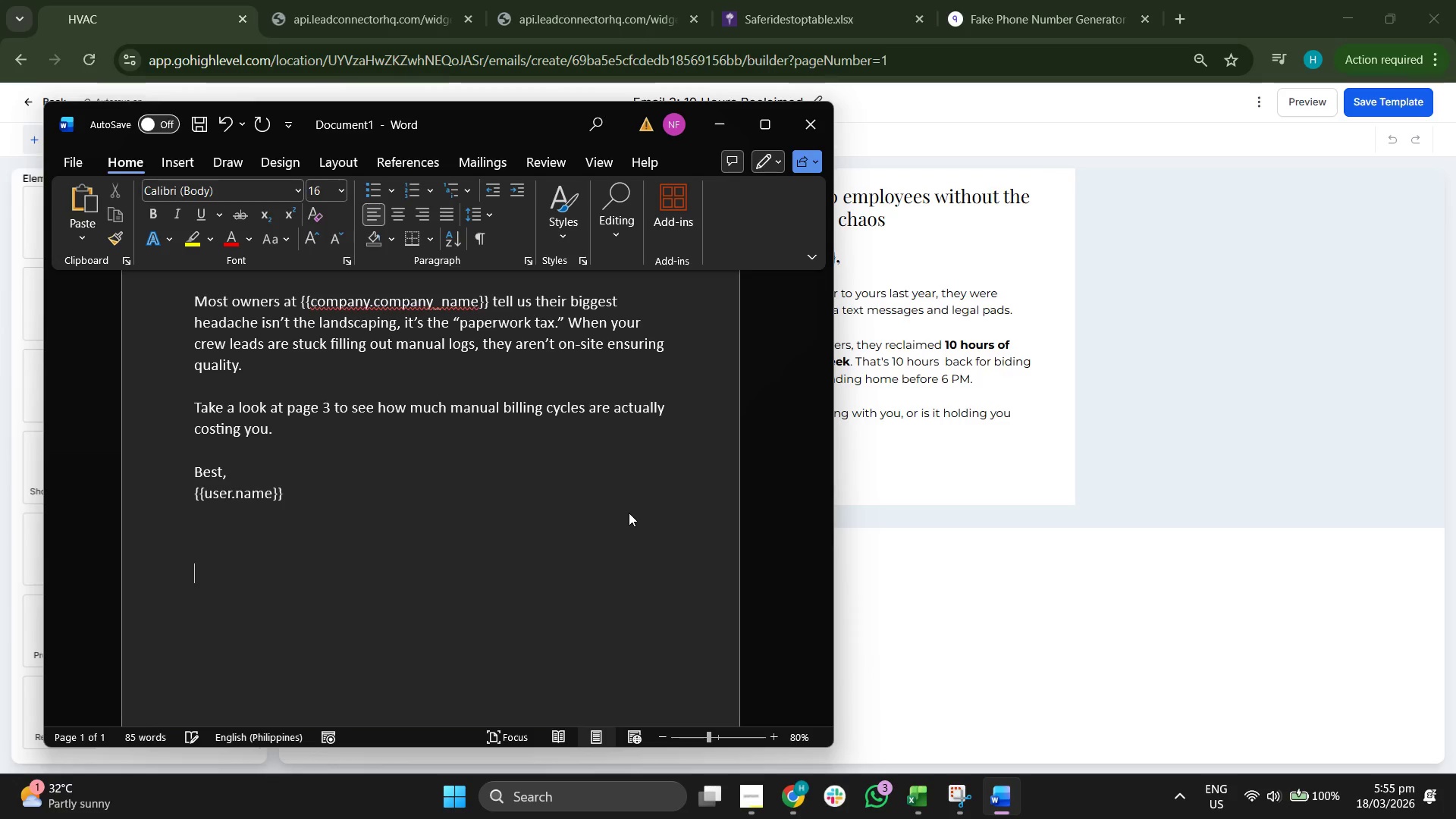 
key(Backspace)
 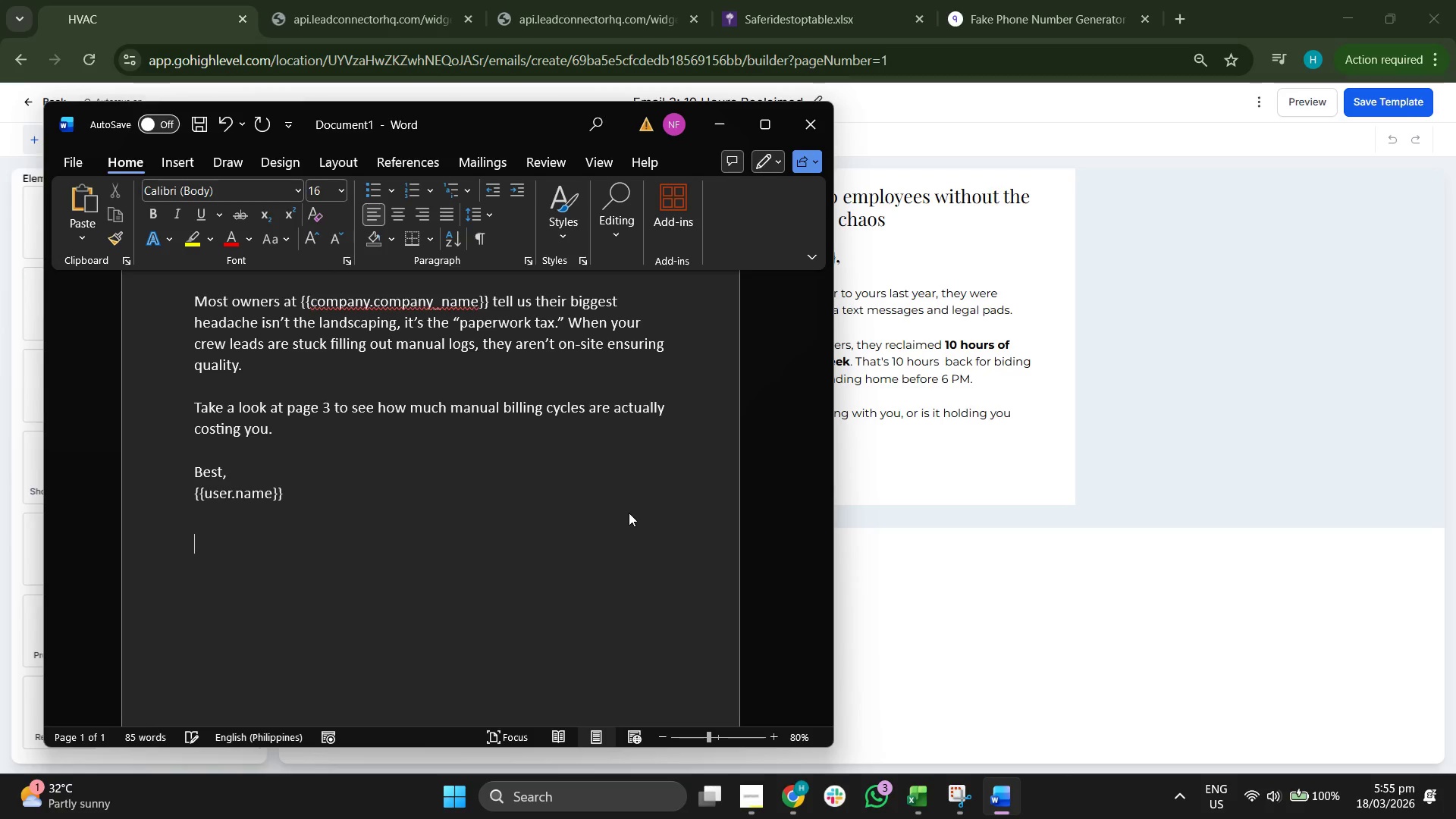 
key(Backspace)
 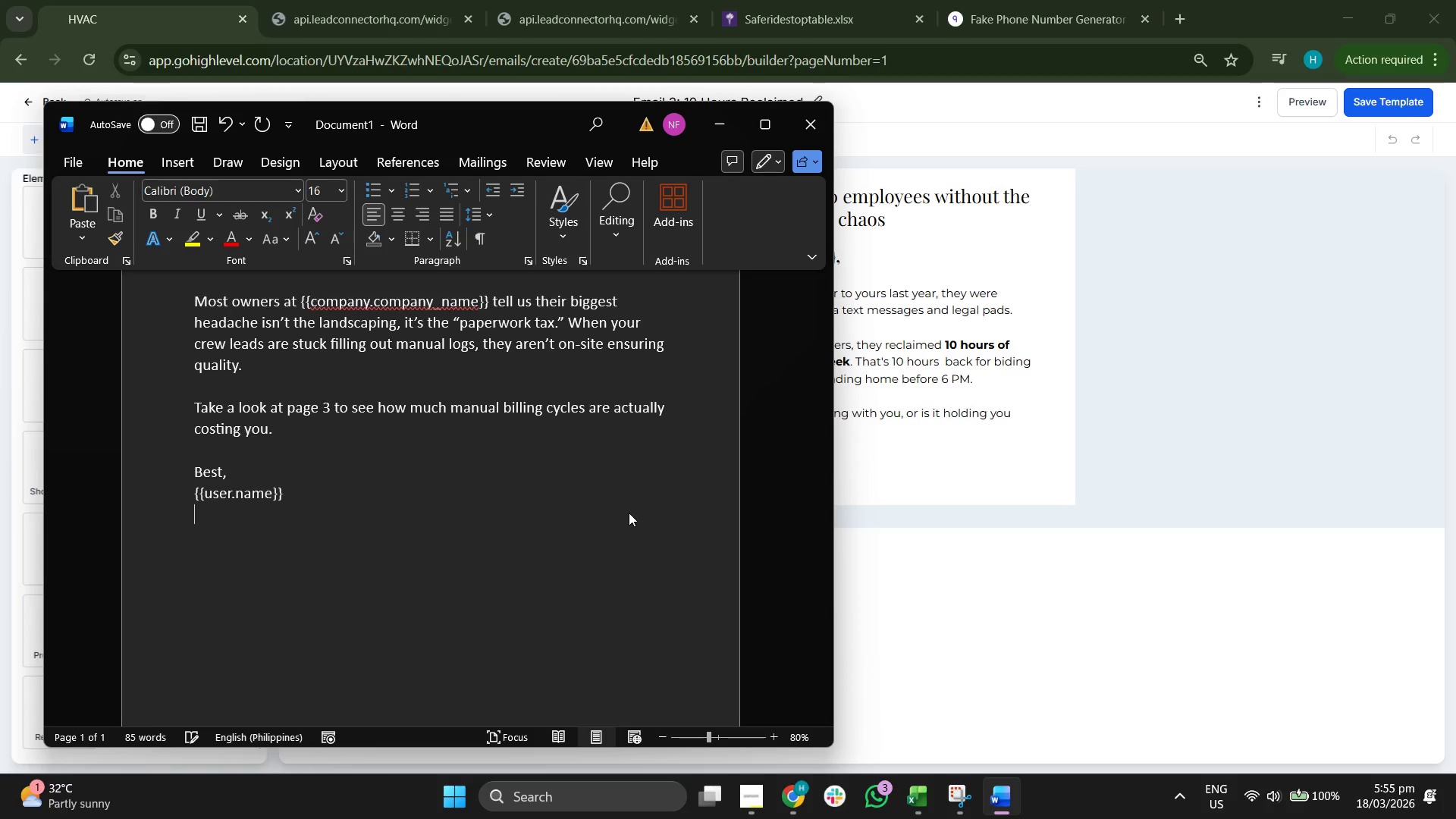 
key(Backspace)
 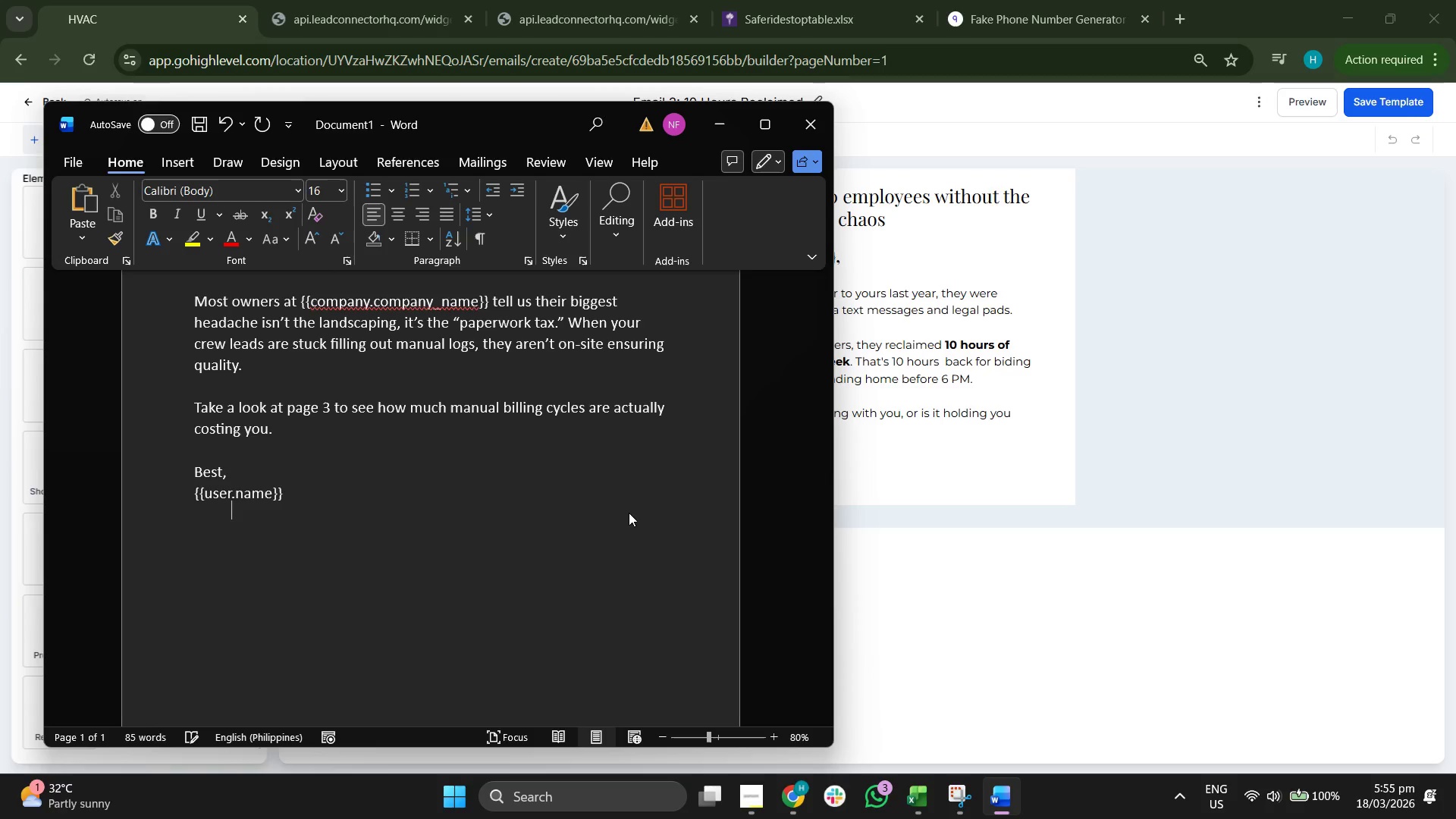 
scroll: coordinate [493, 485], scroll_direction: down, amount: 5.0
 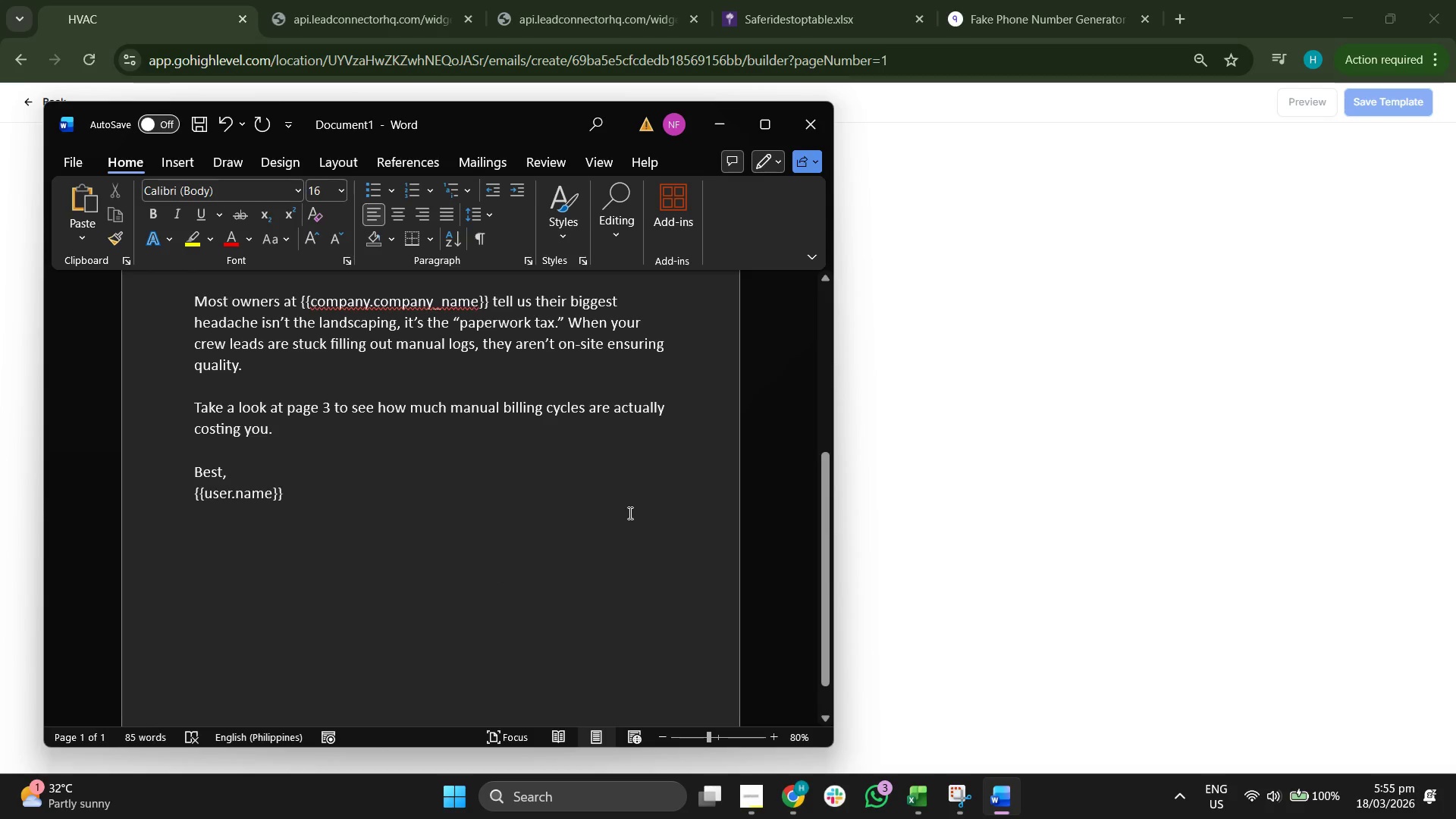 
key(Enter)
 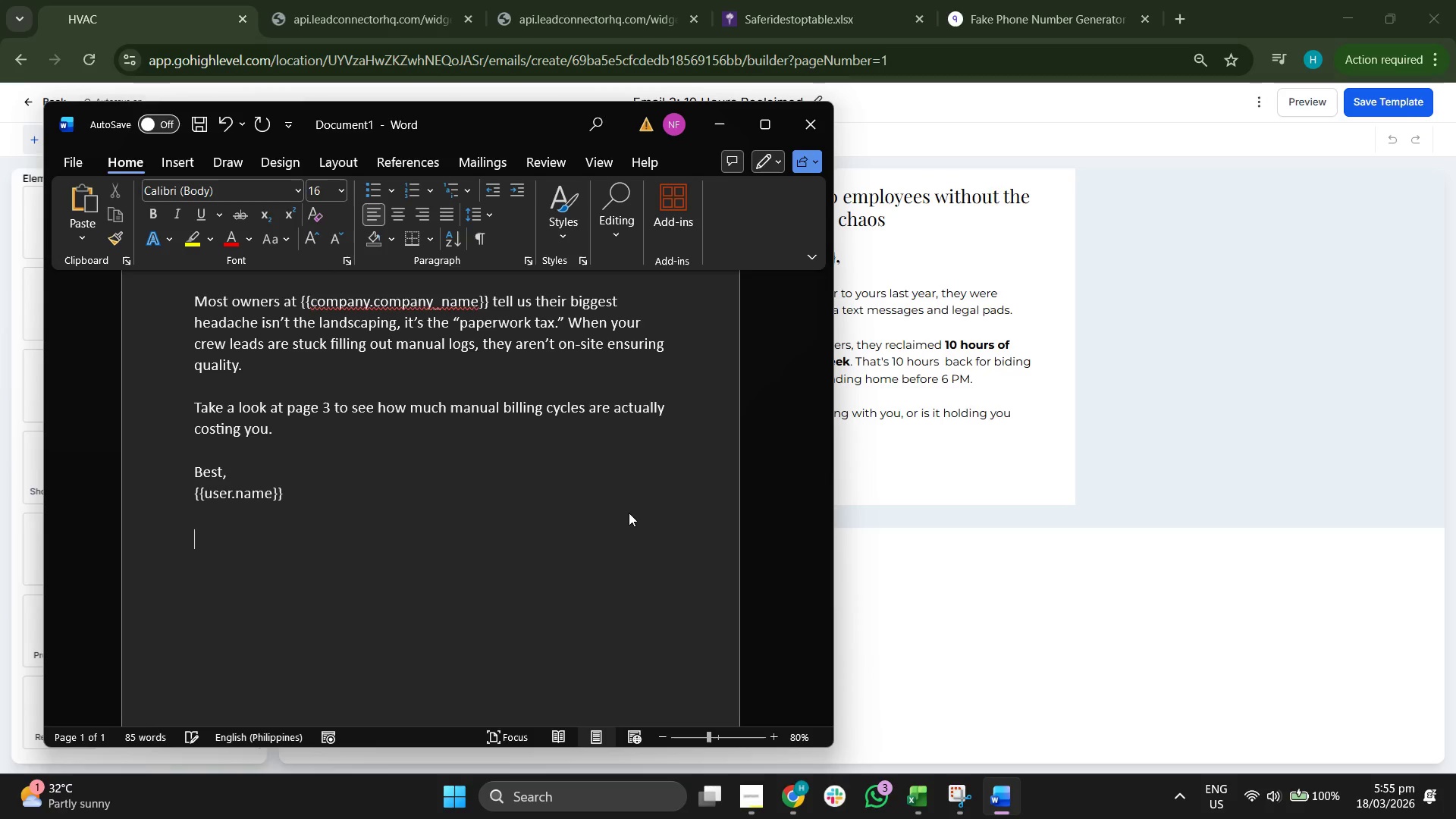 
key(Enter)
 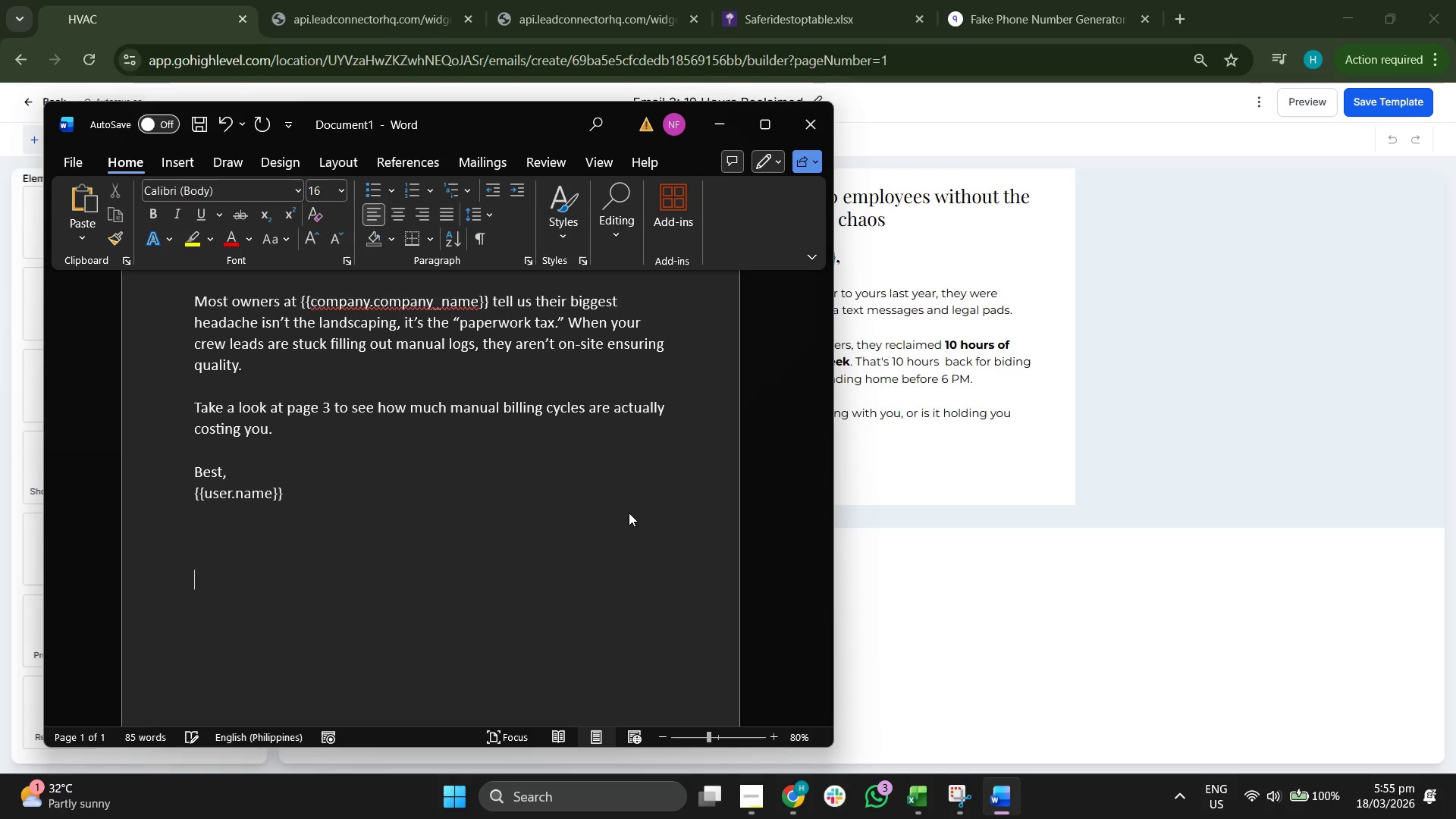 
key(Enter)
 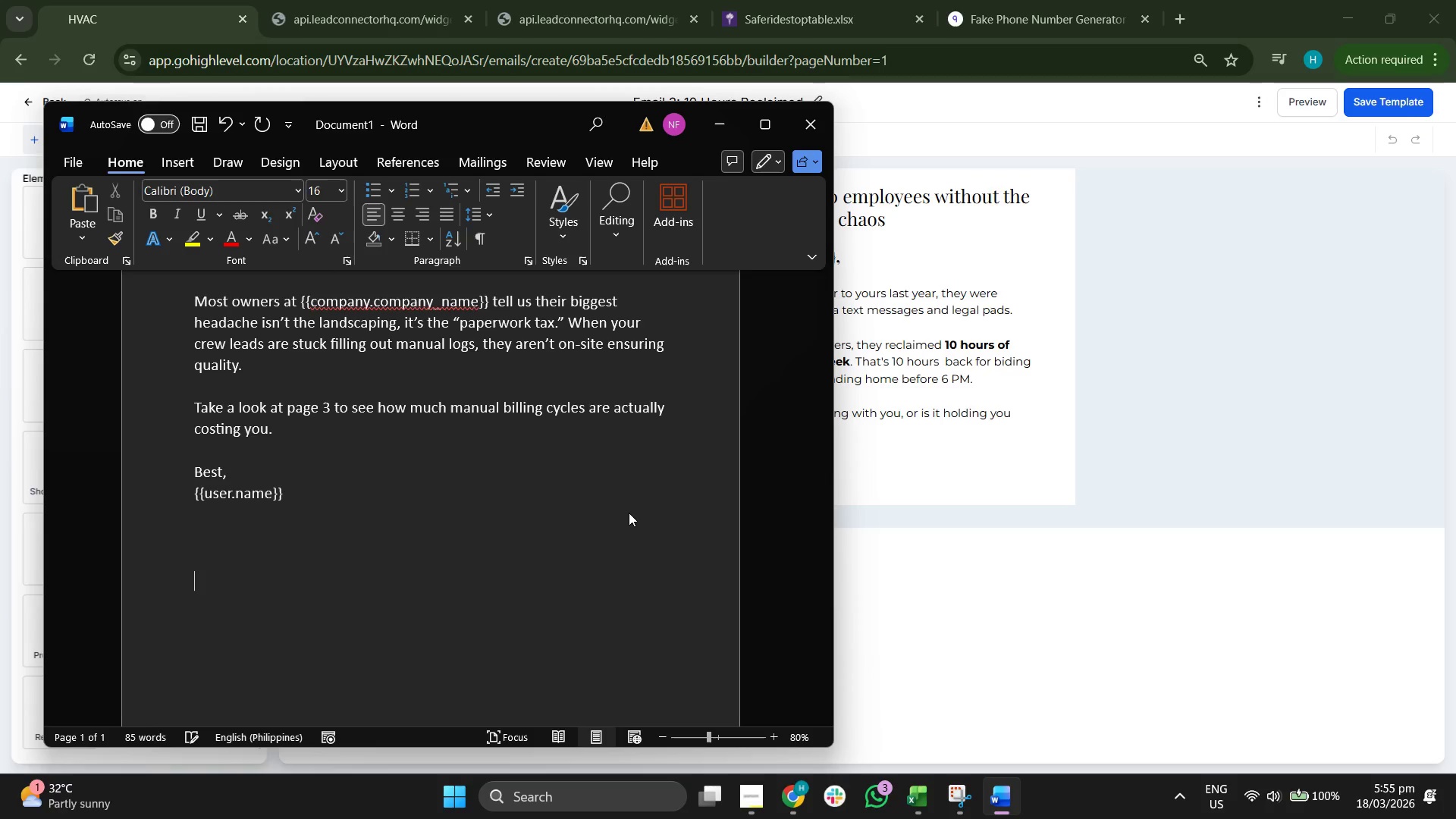 
key(Enter)
 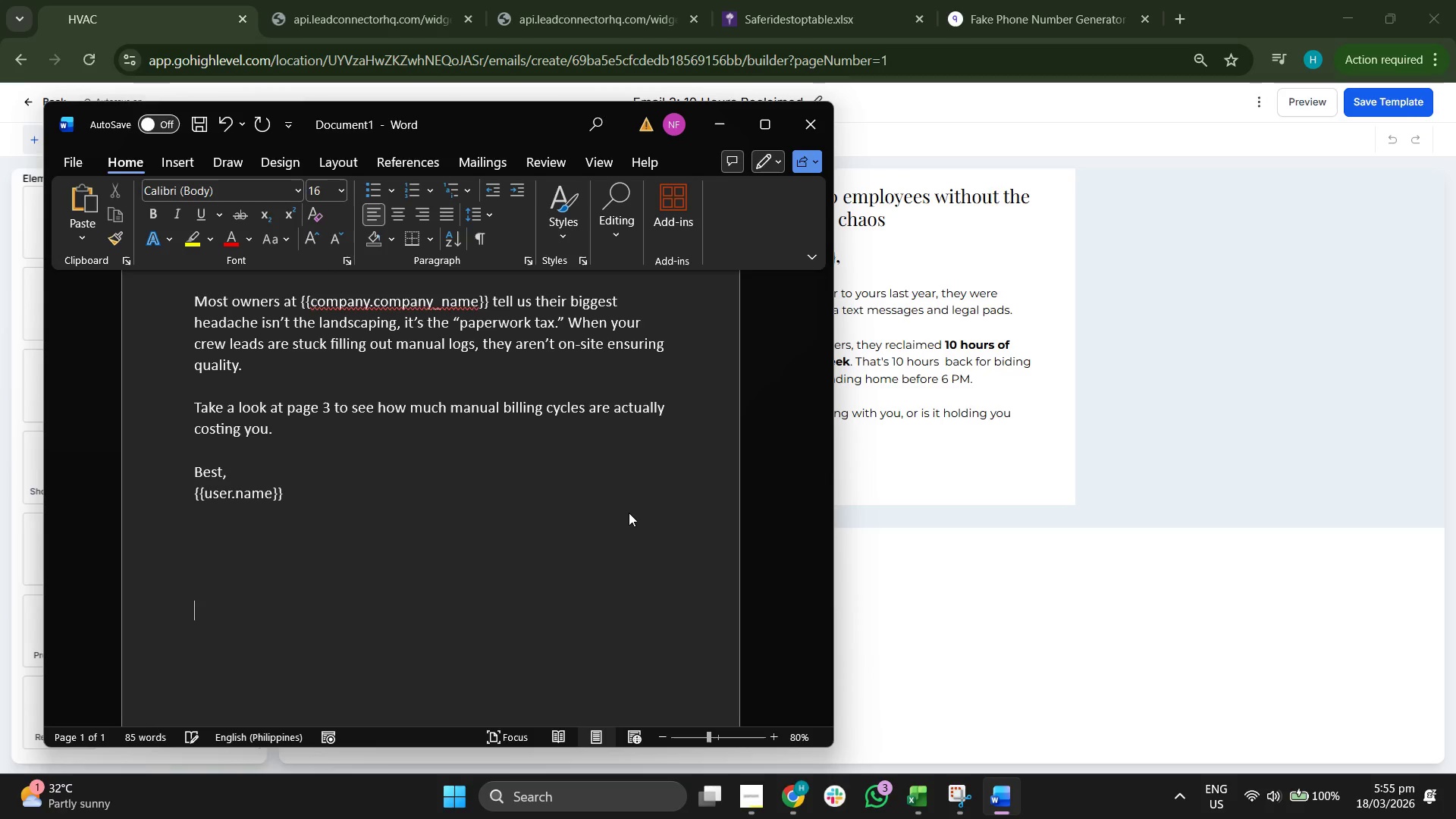 
key(Enter)
 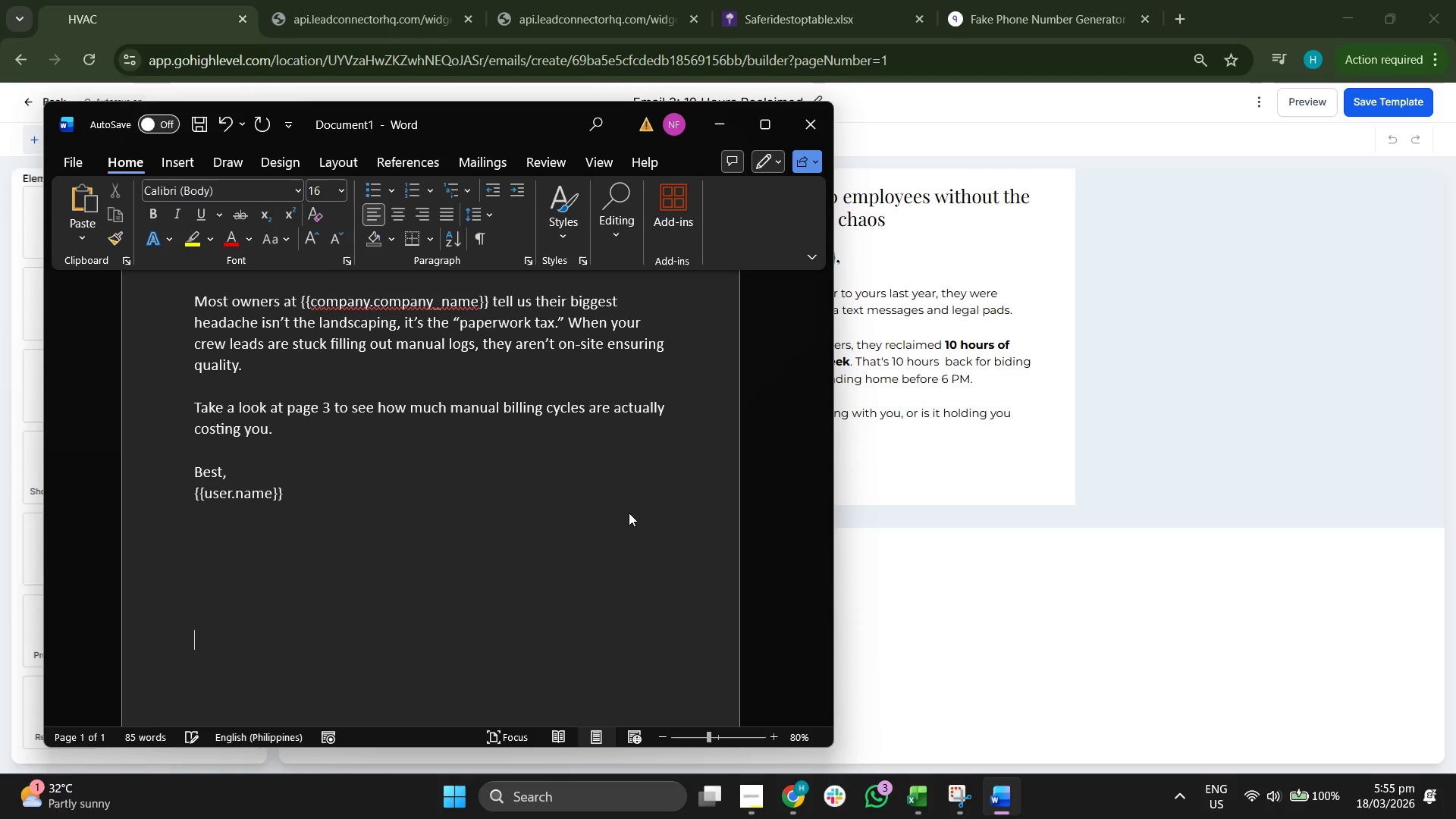 
key(Enter)
 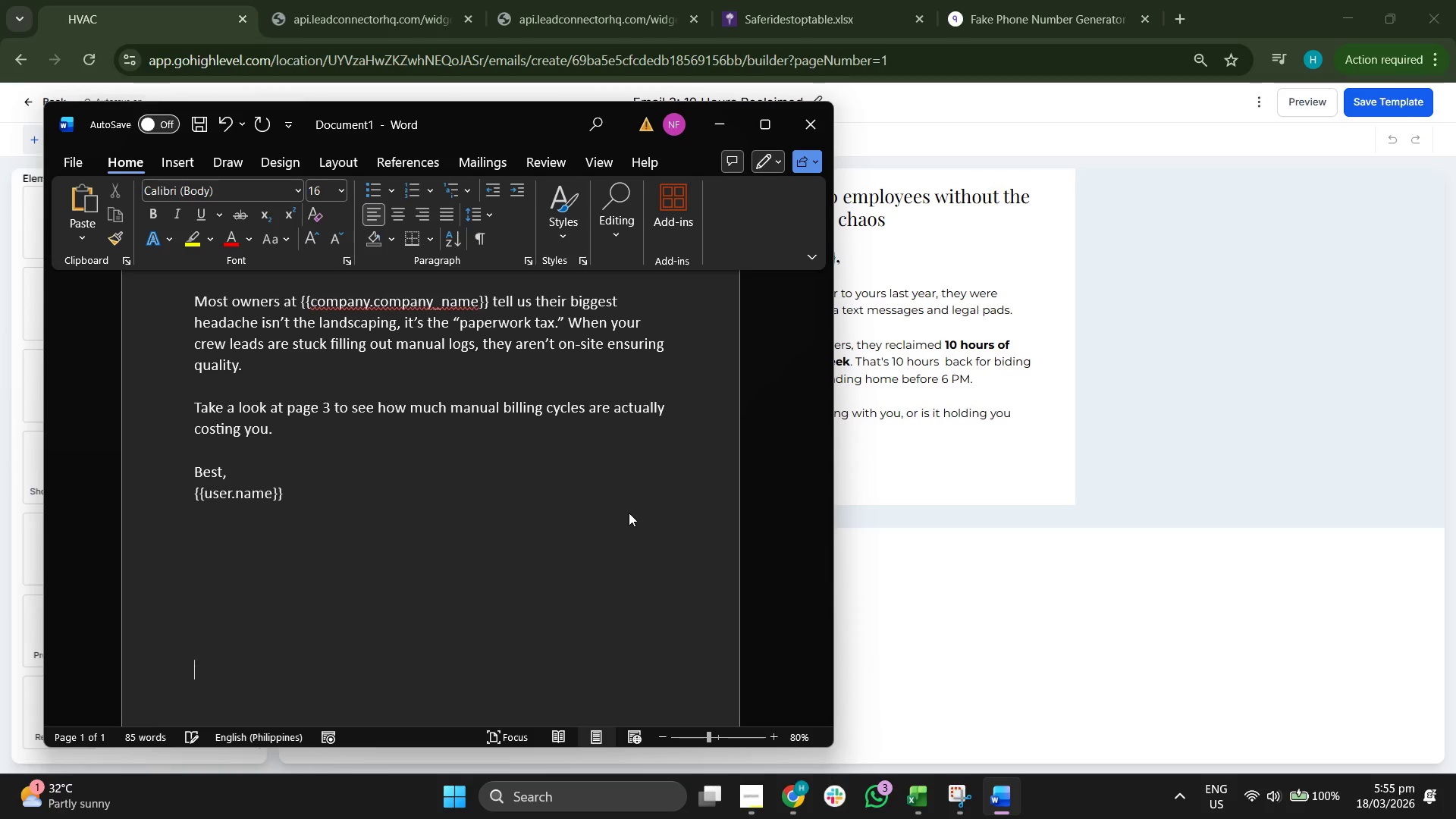 
key(Enter)
 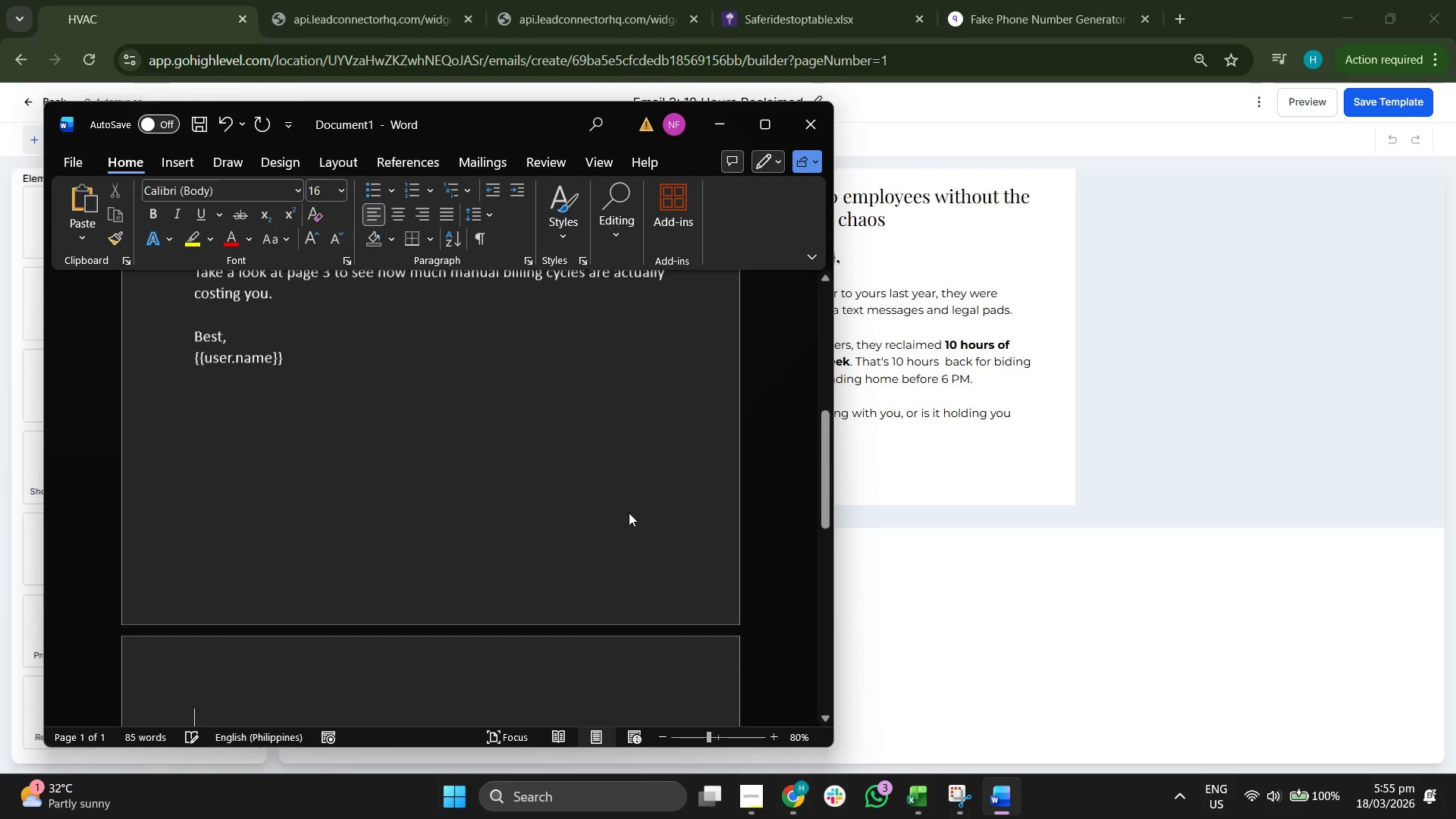 
key(Backspace)
 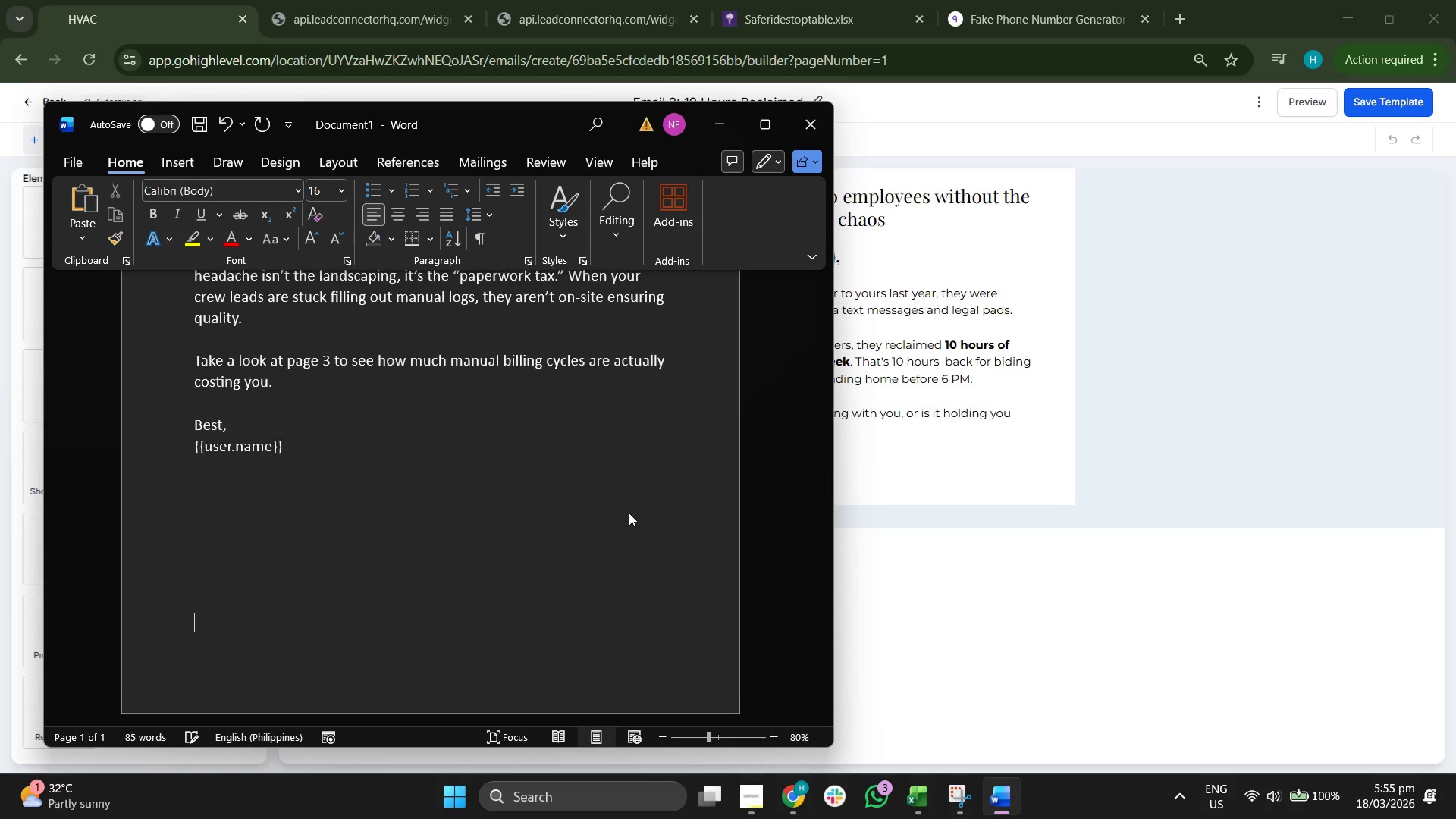 
key(Backspace)
 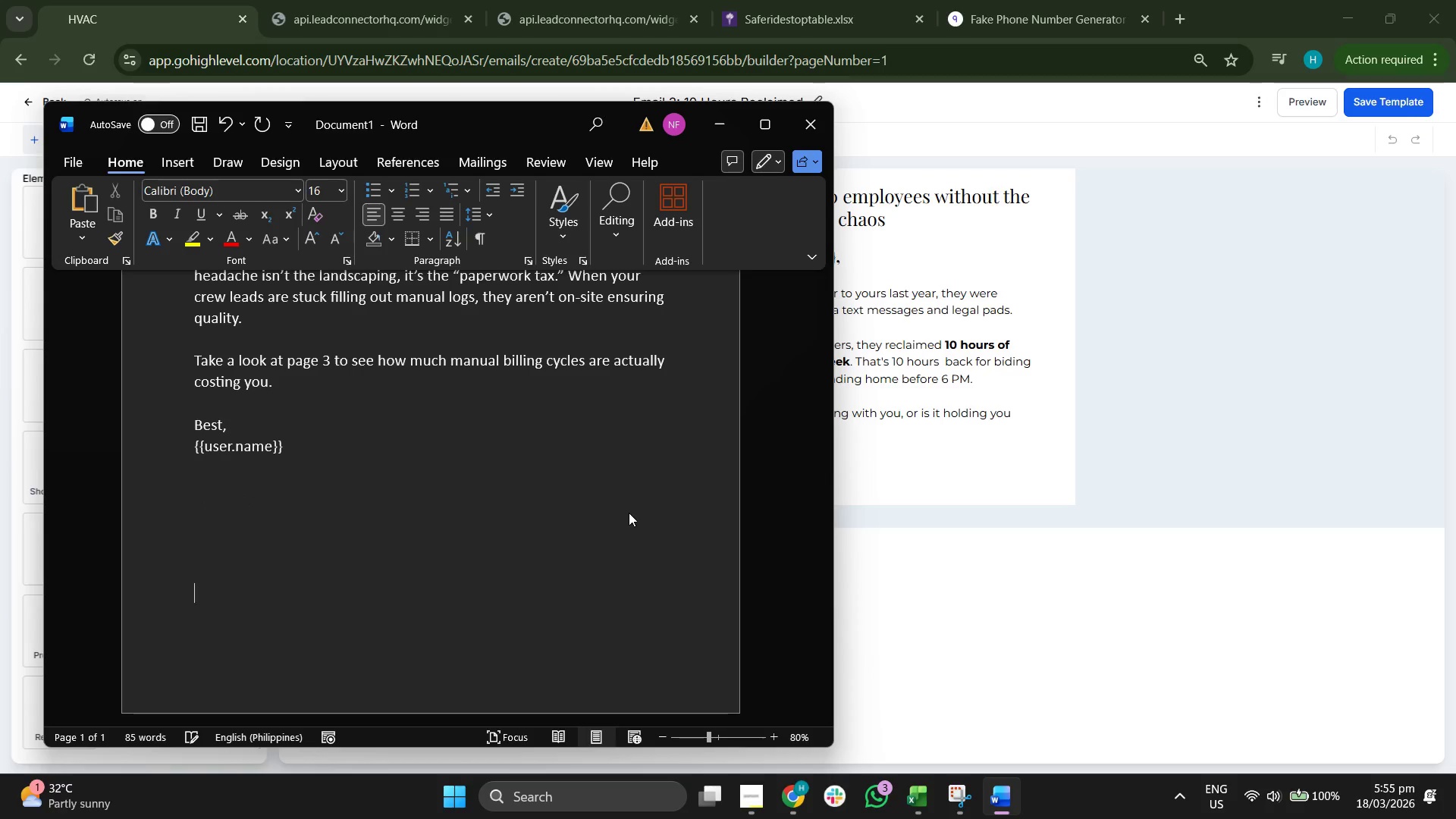 
key(Backspace)
 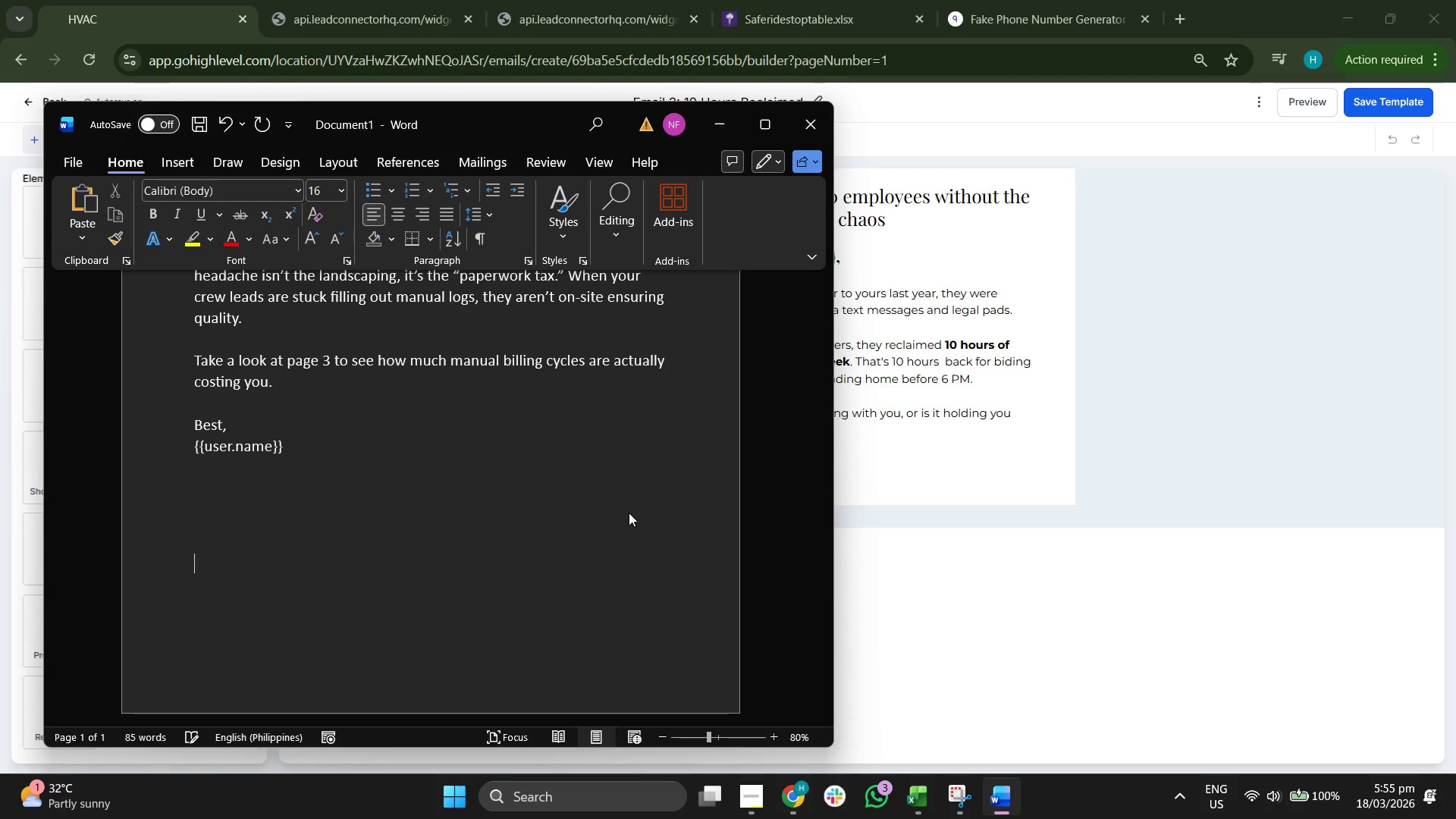 
key(Backspace)
 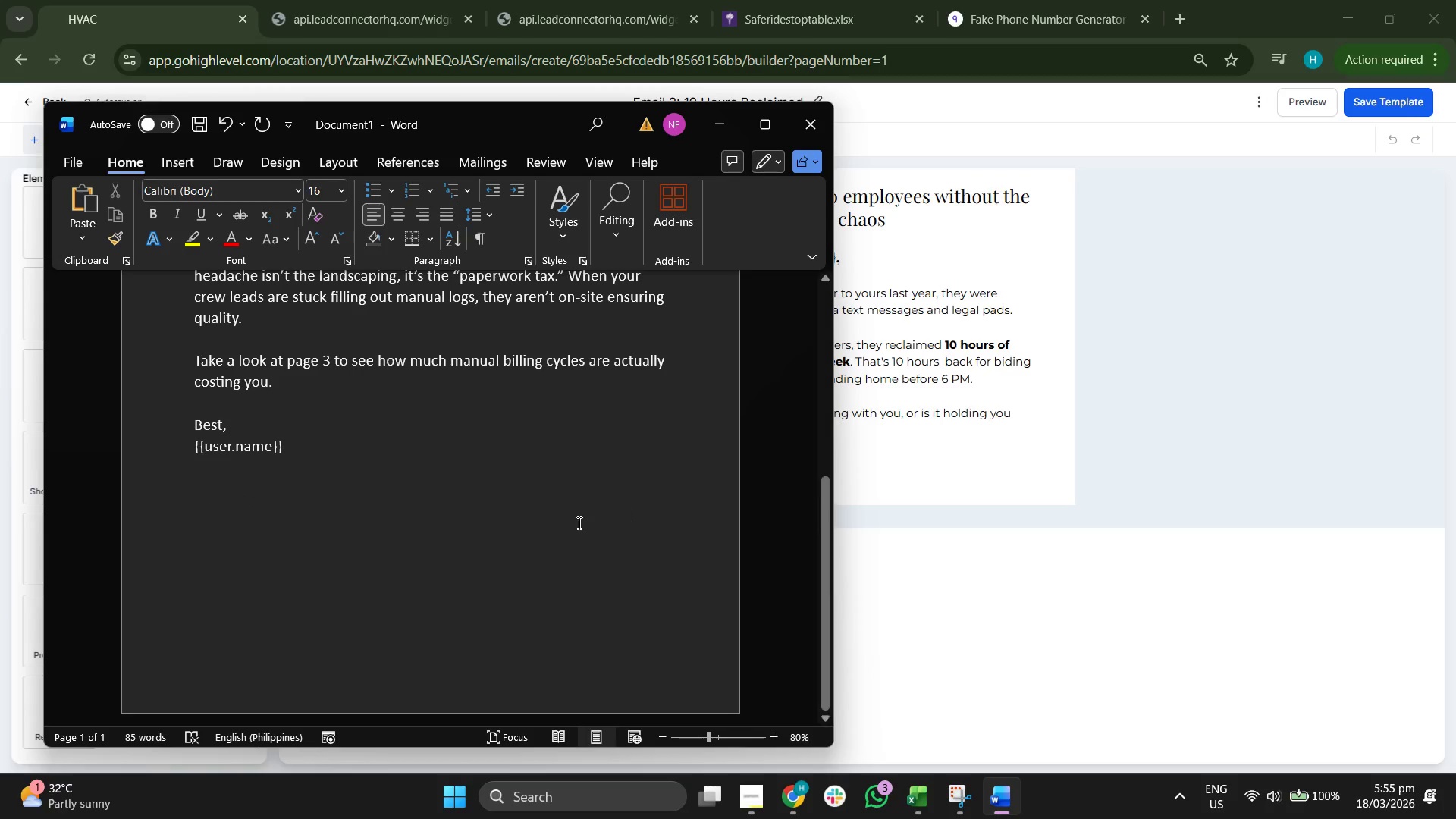 
key(Backspace)
 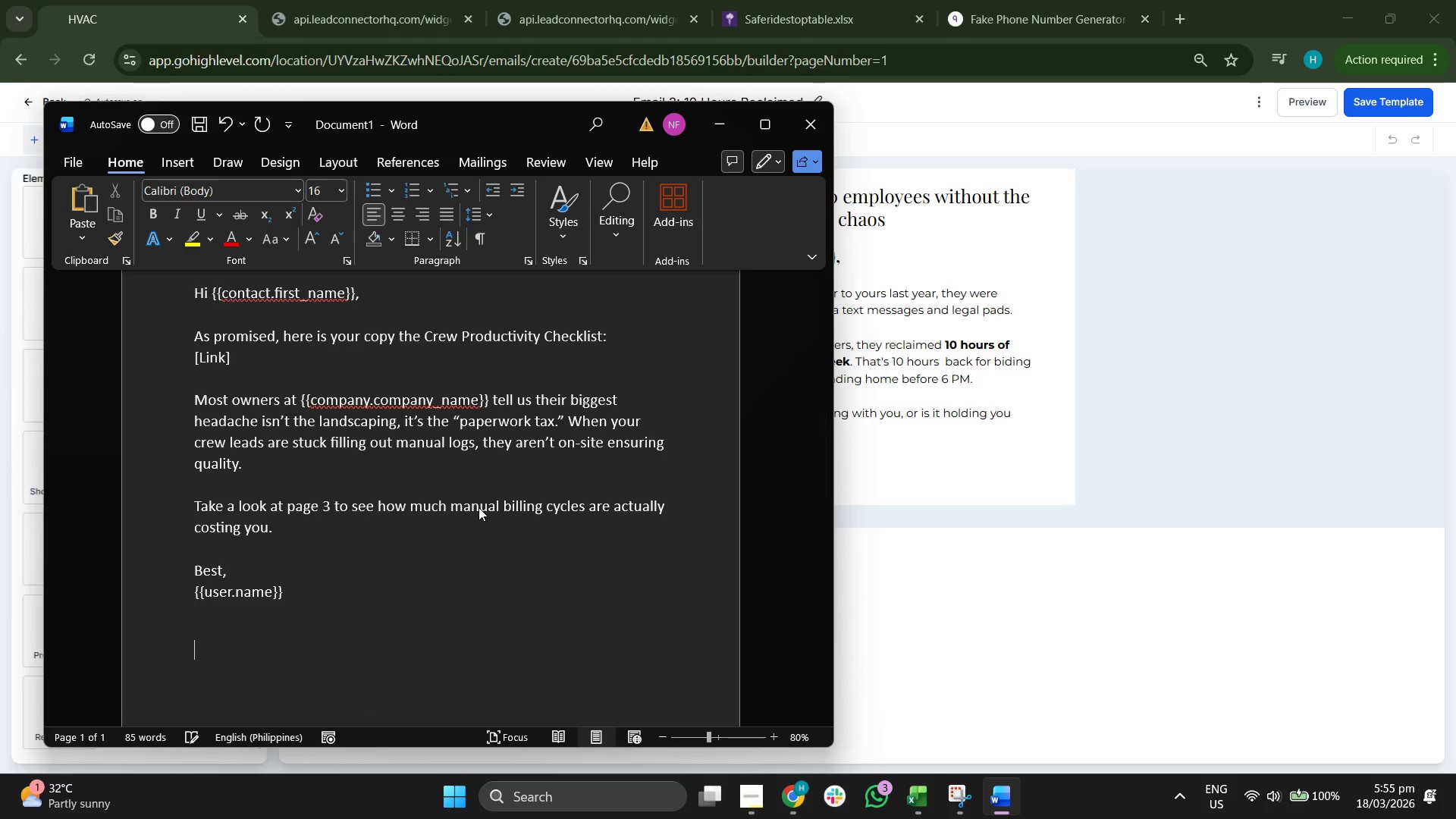 
key(CapsLock)
 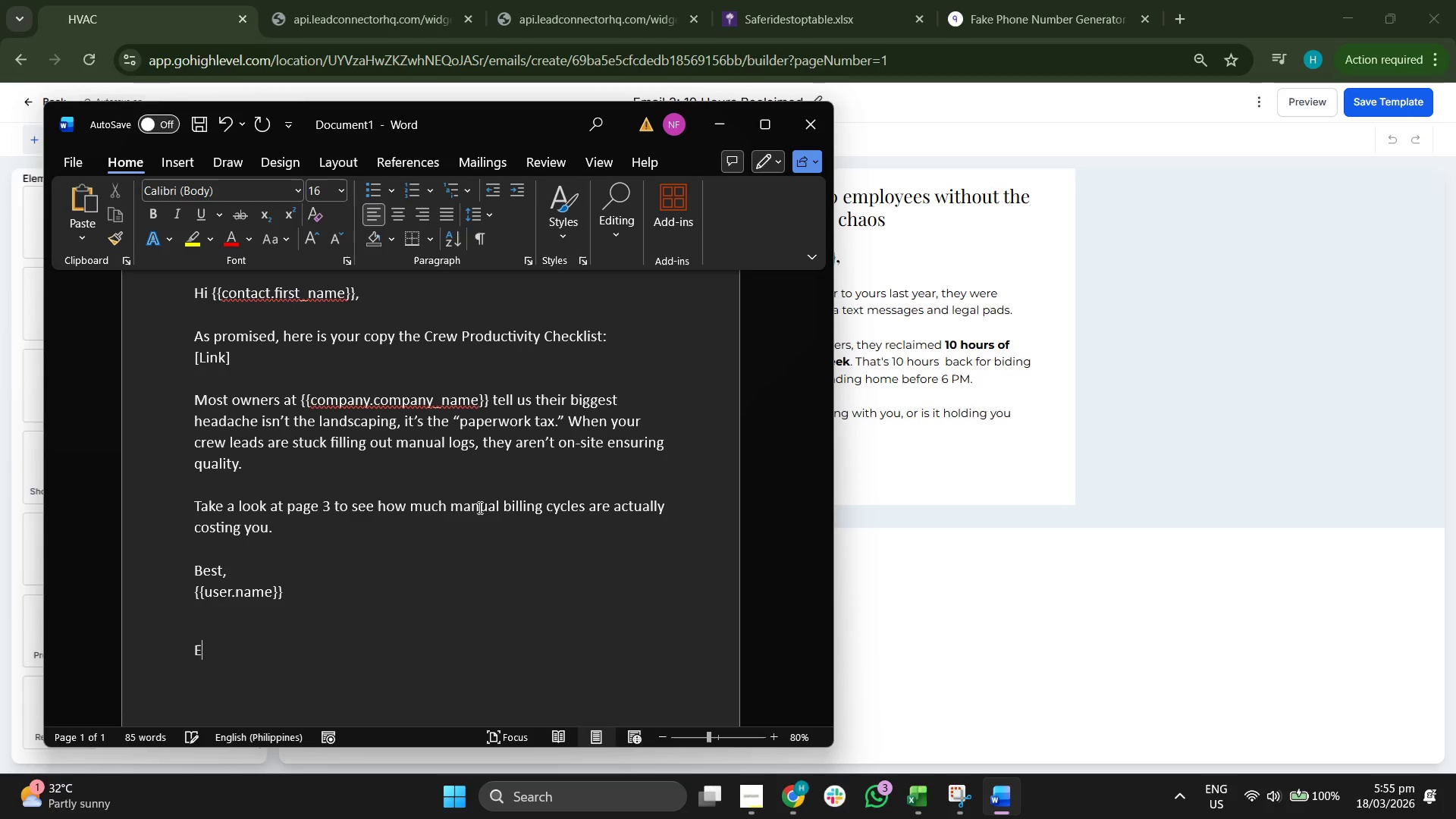 
type(Email)
 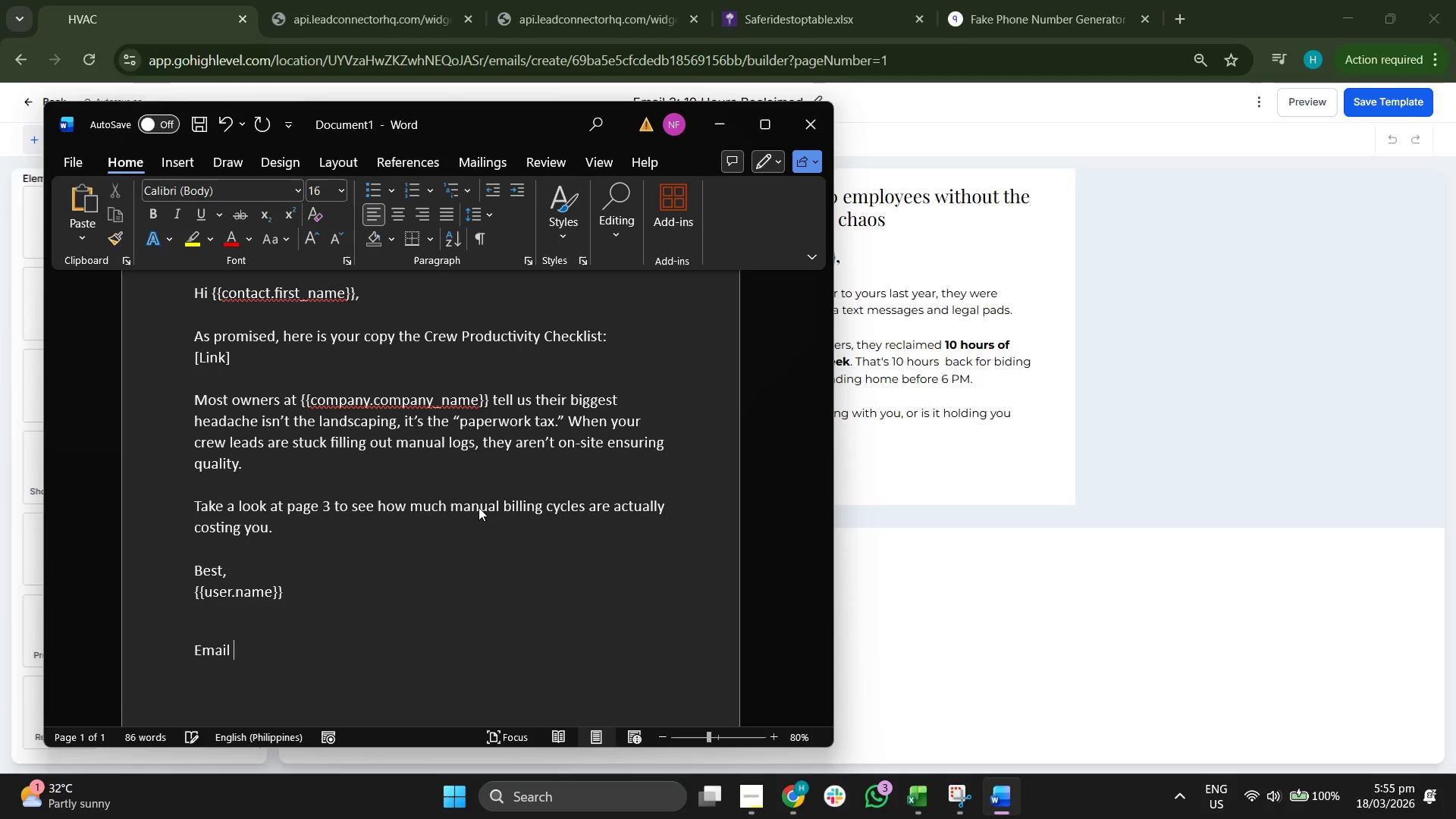 
scroll: coordinate [479, 507], scroll_direction: up, amount: 9.0
 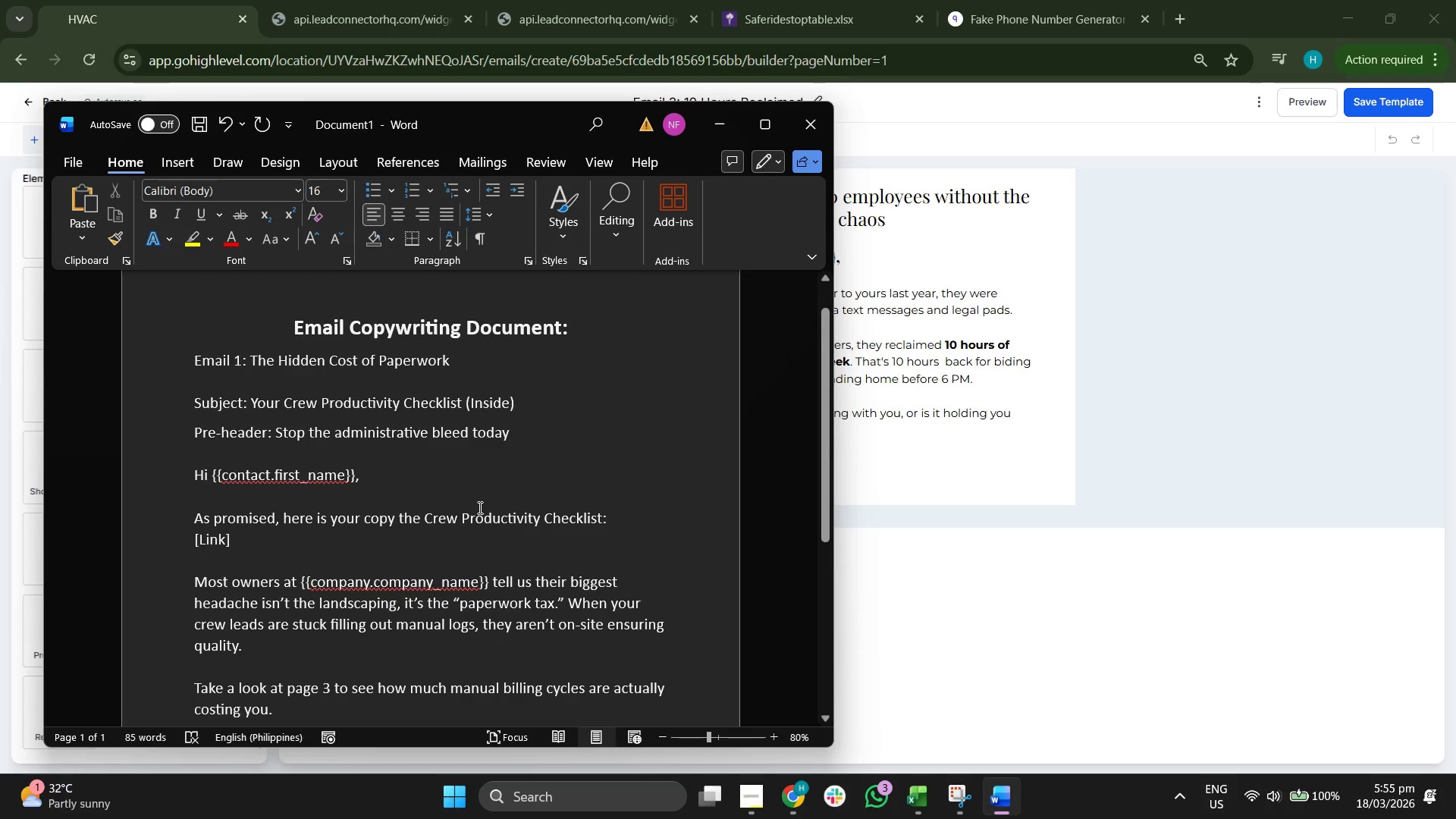 
key(Space)
 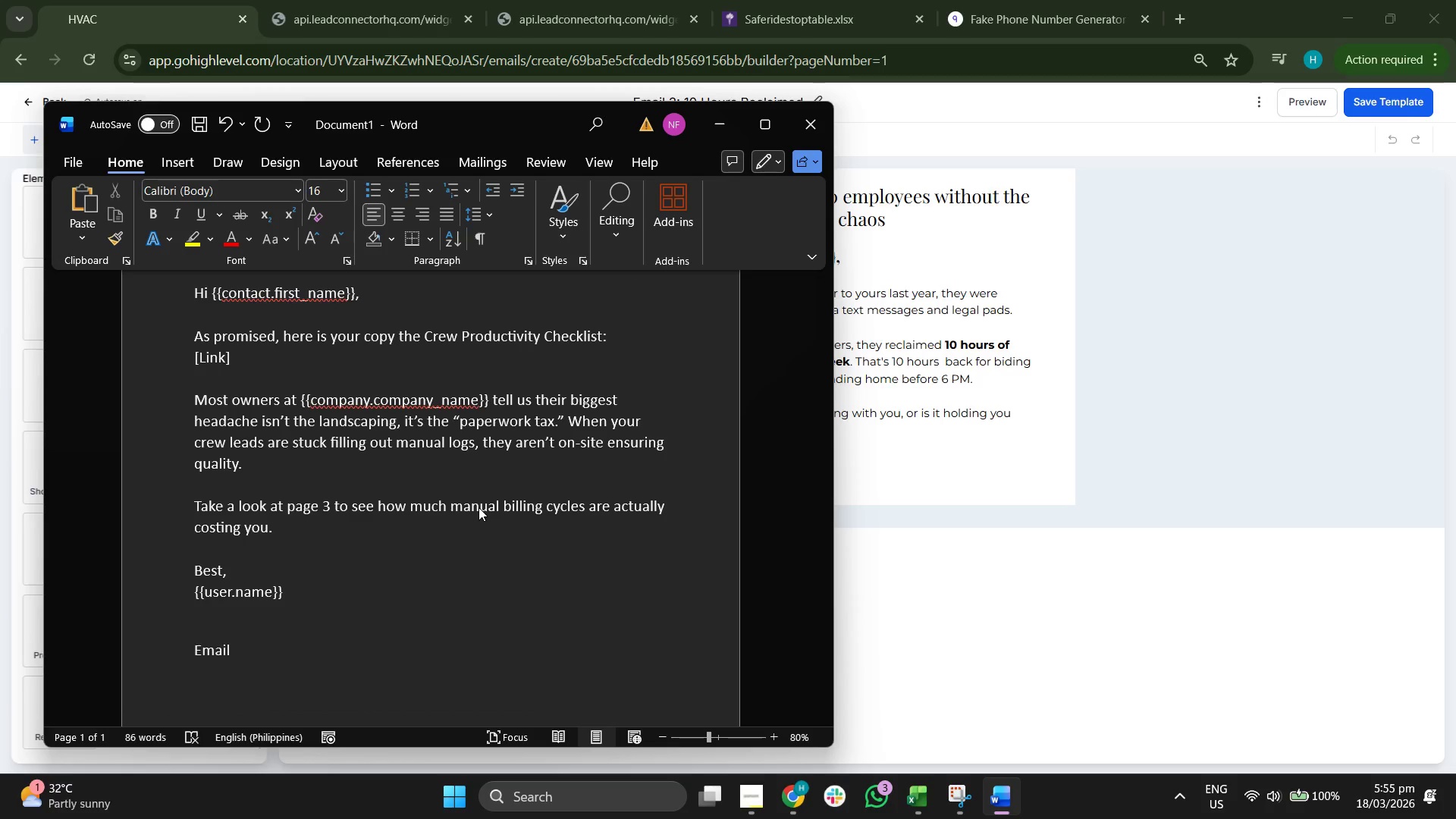 
key(2)
 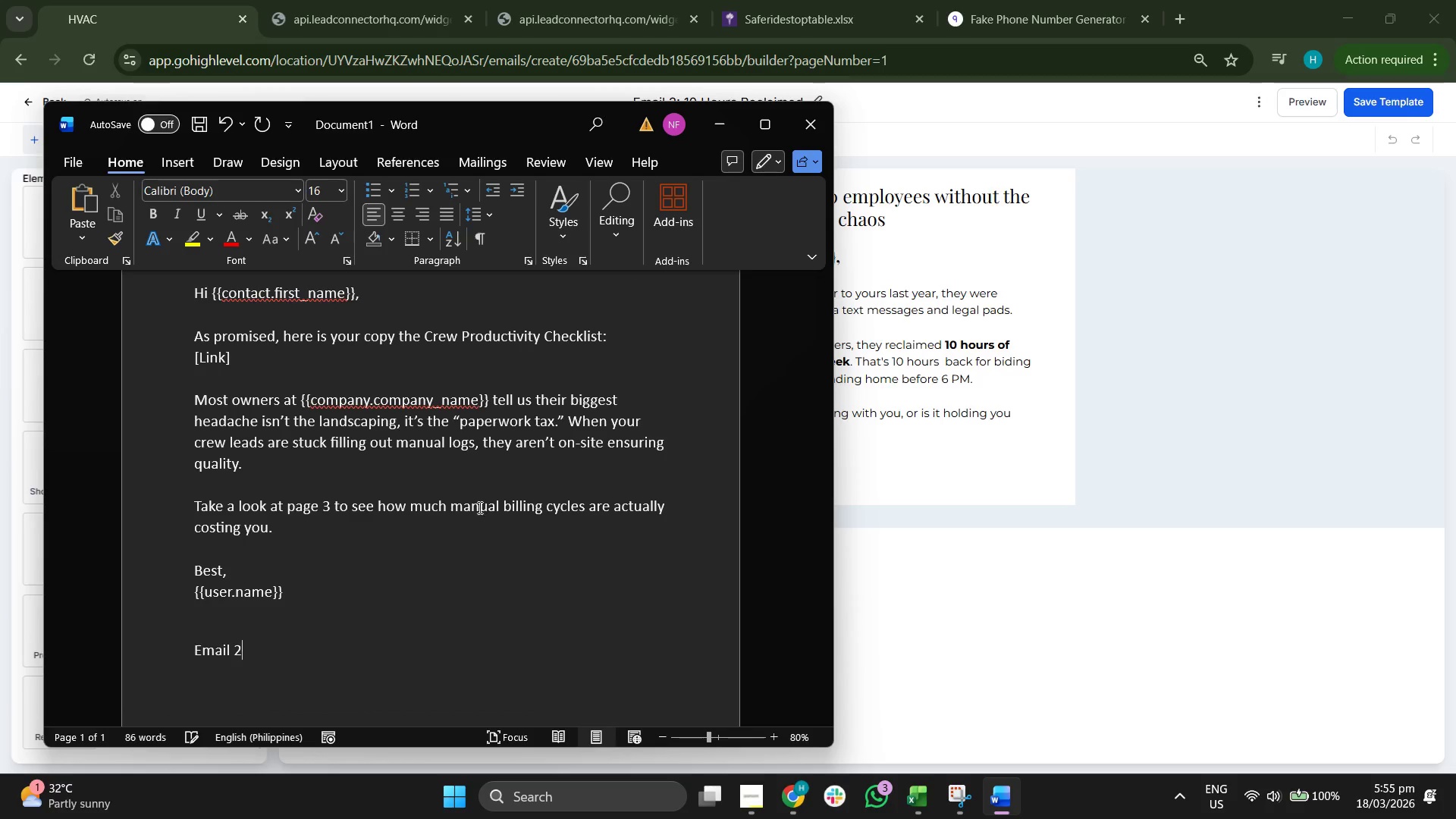 
key(Shift+ShiftRight)
 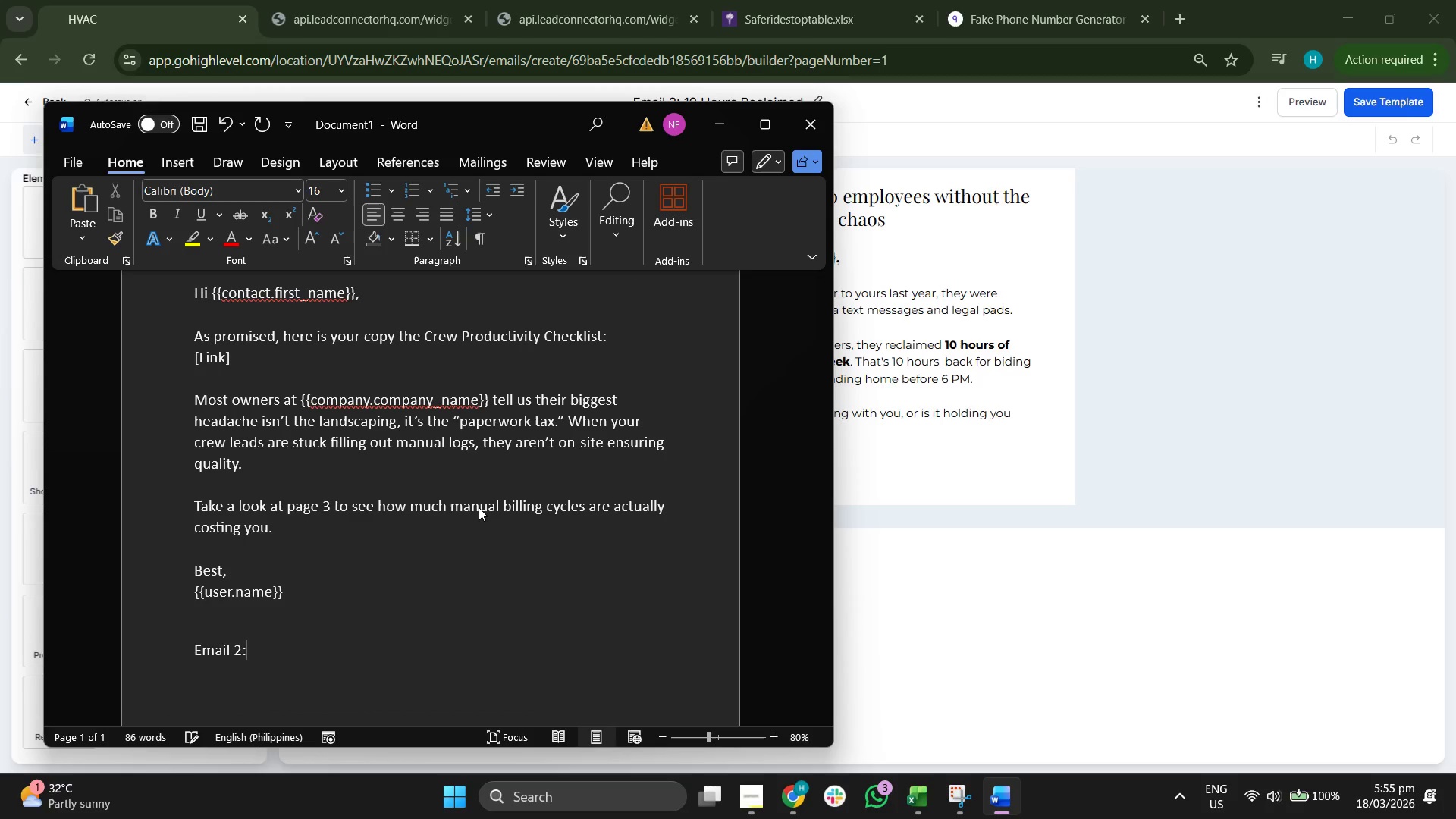 
scroll: coordinate [479, 507], scroll_direction: down, amount: 5.0
 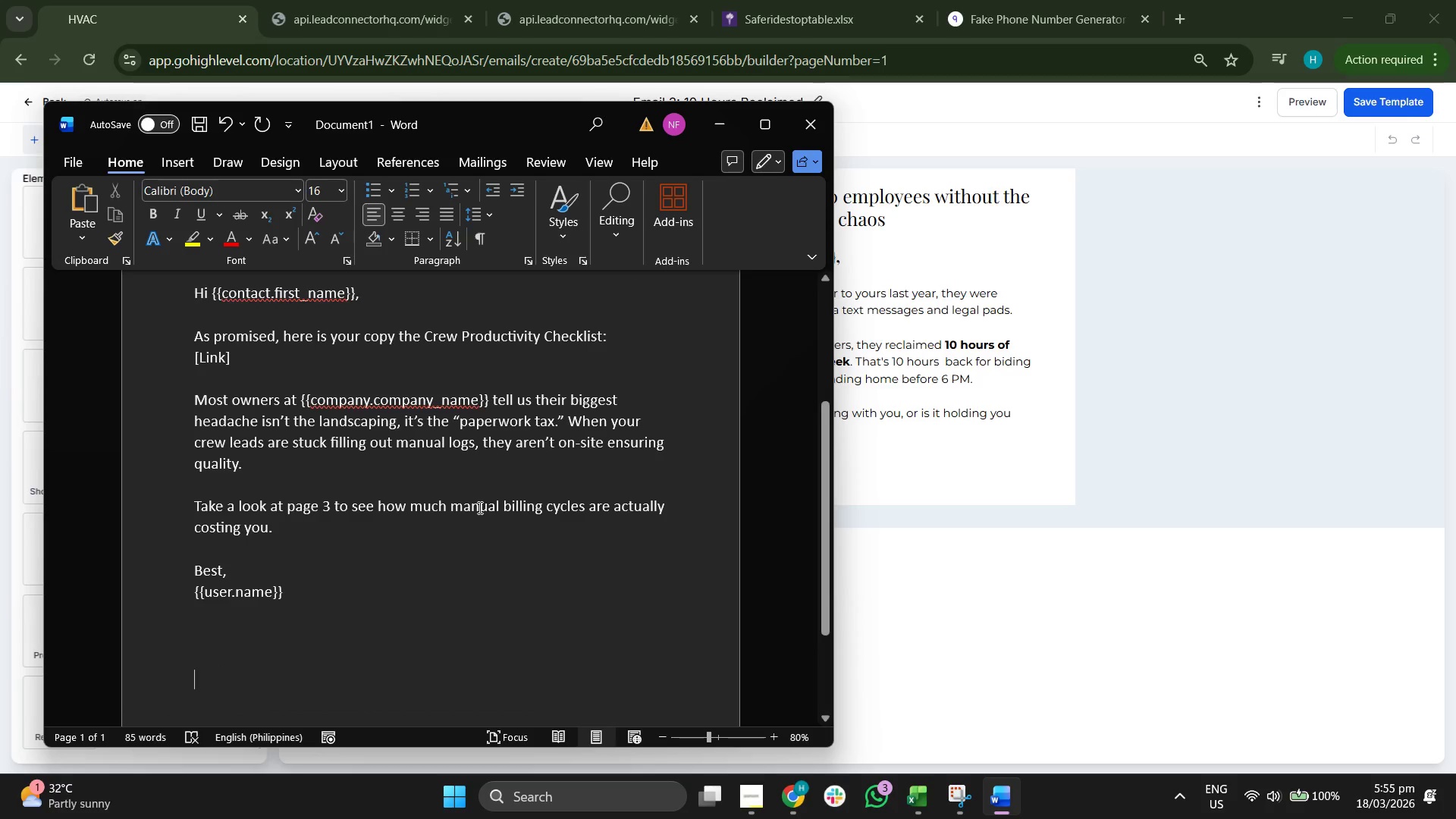 
key(Shift+Semicolon)
 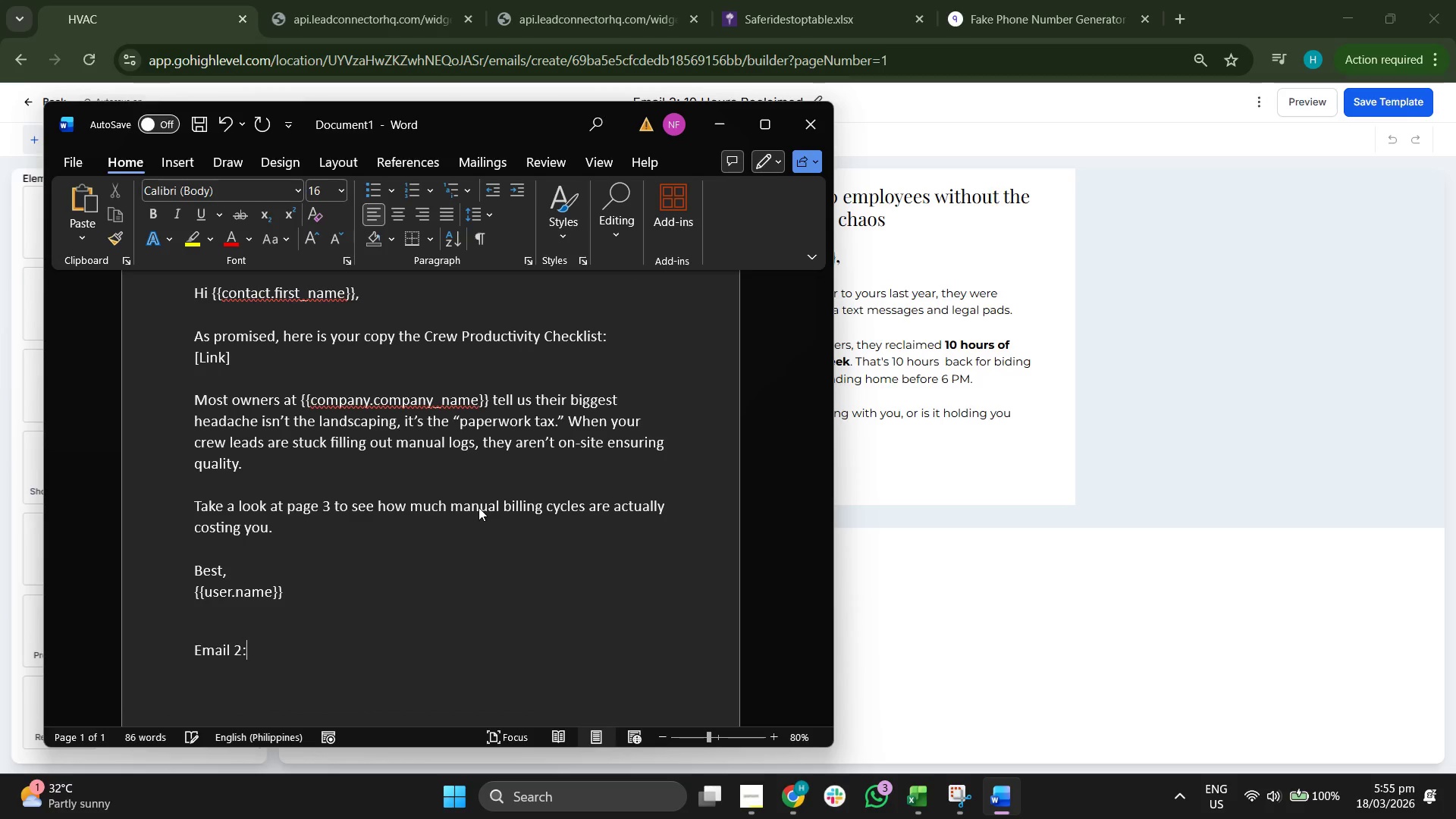 
key(Space)
 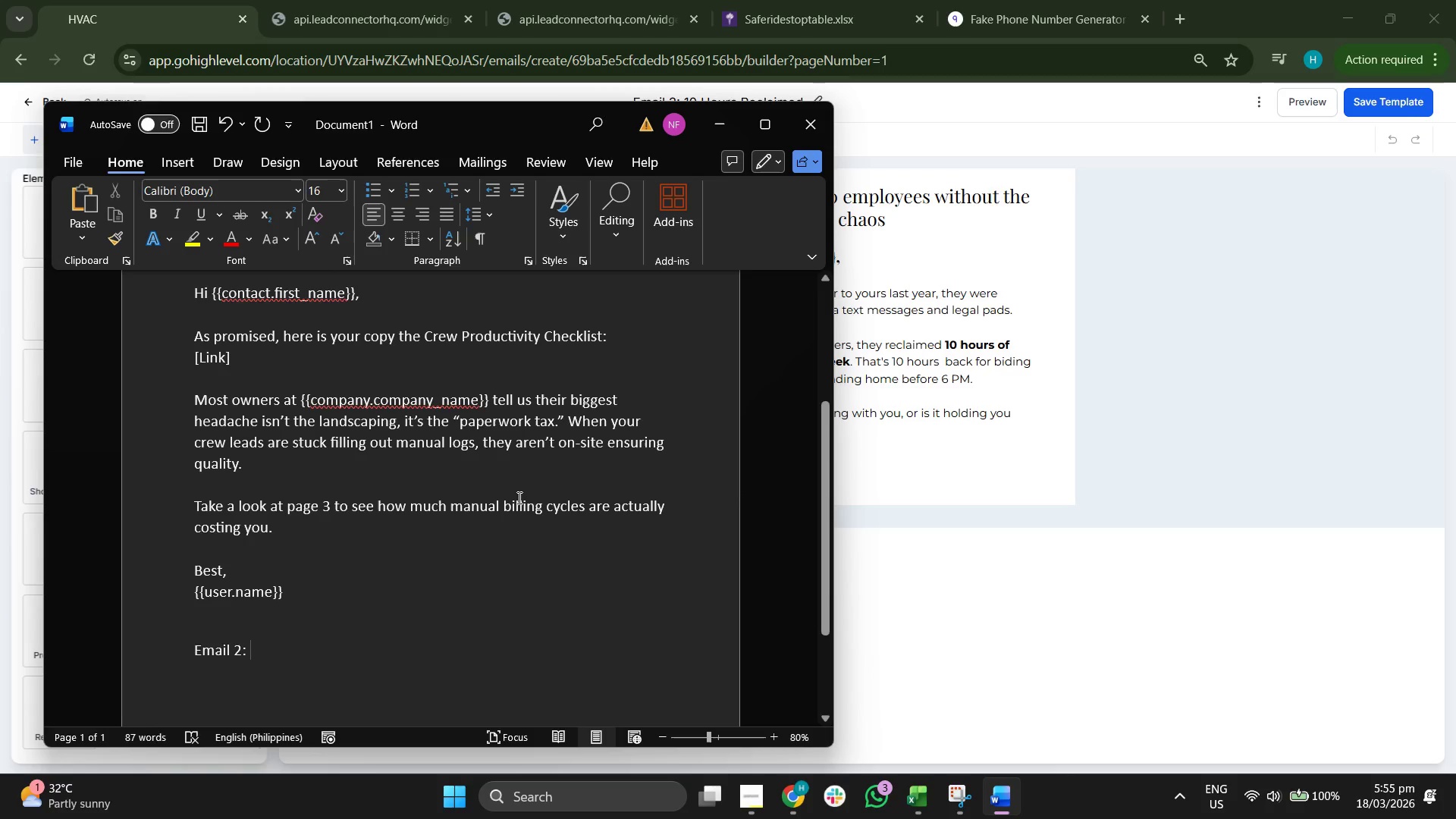 
type(10 )
 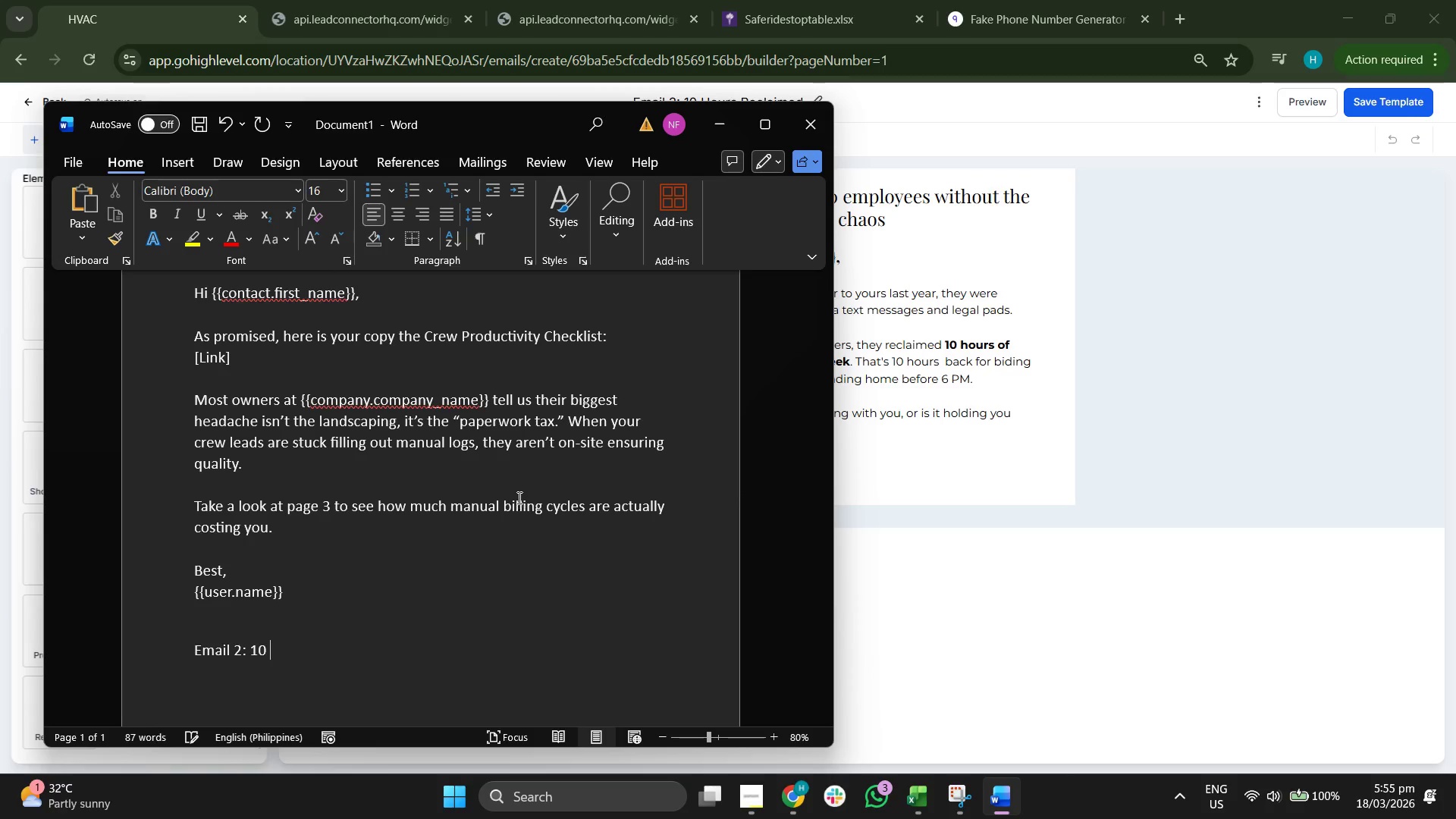 
type(Hours Reclaimed)
 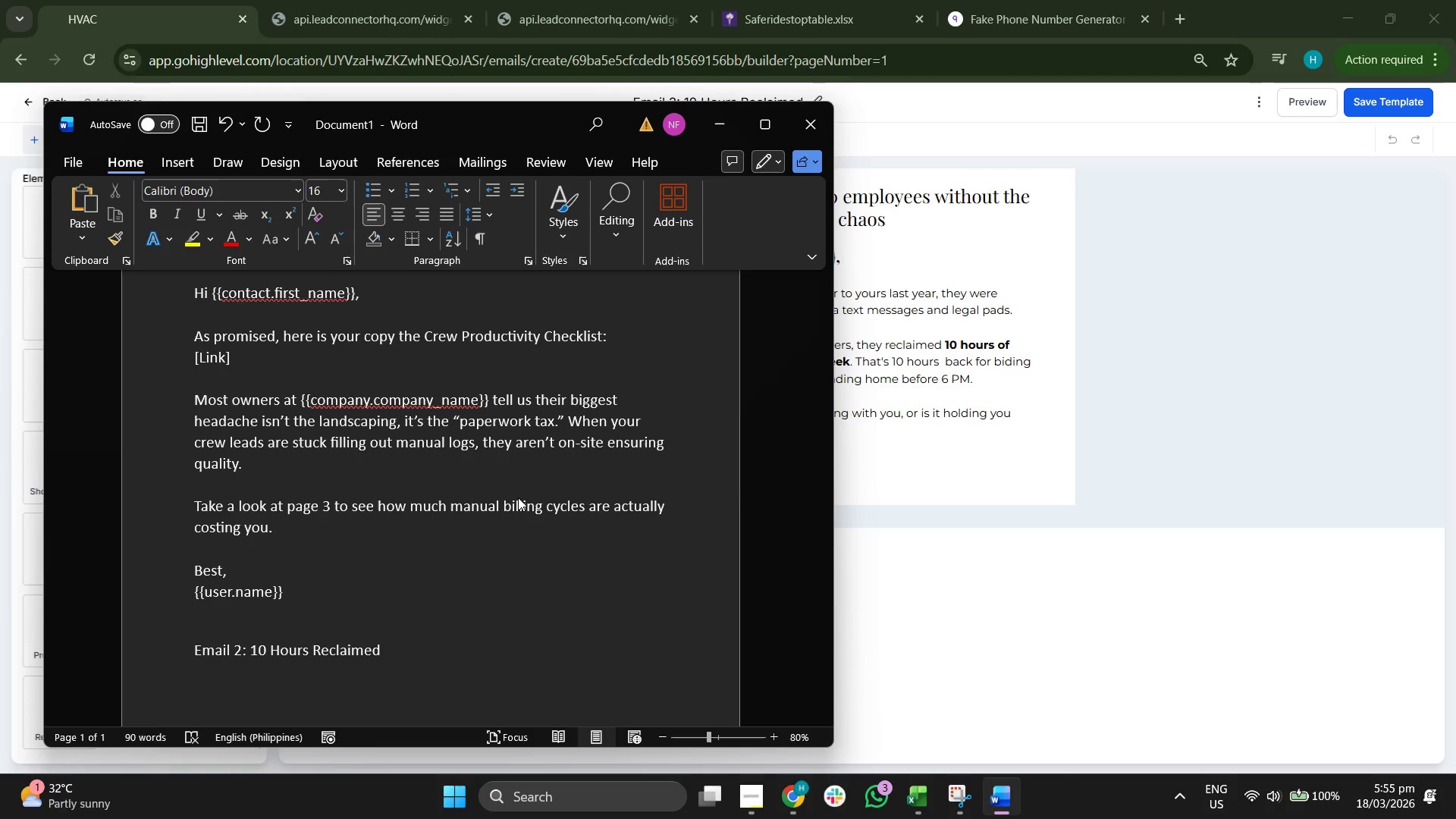 
key(Enter)
 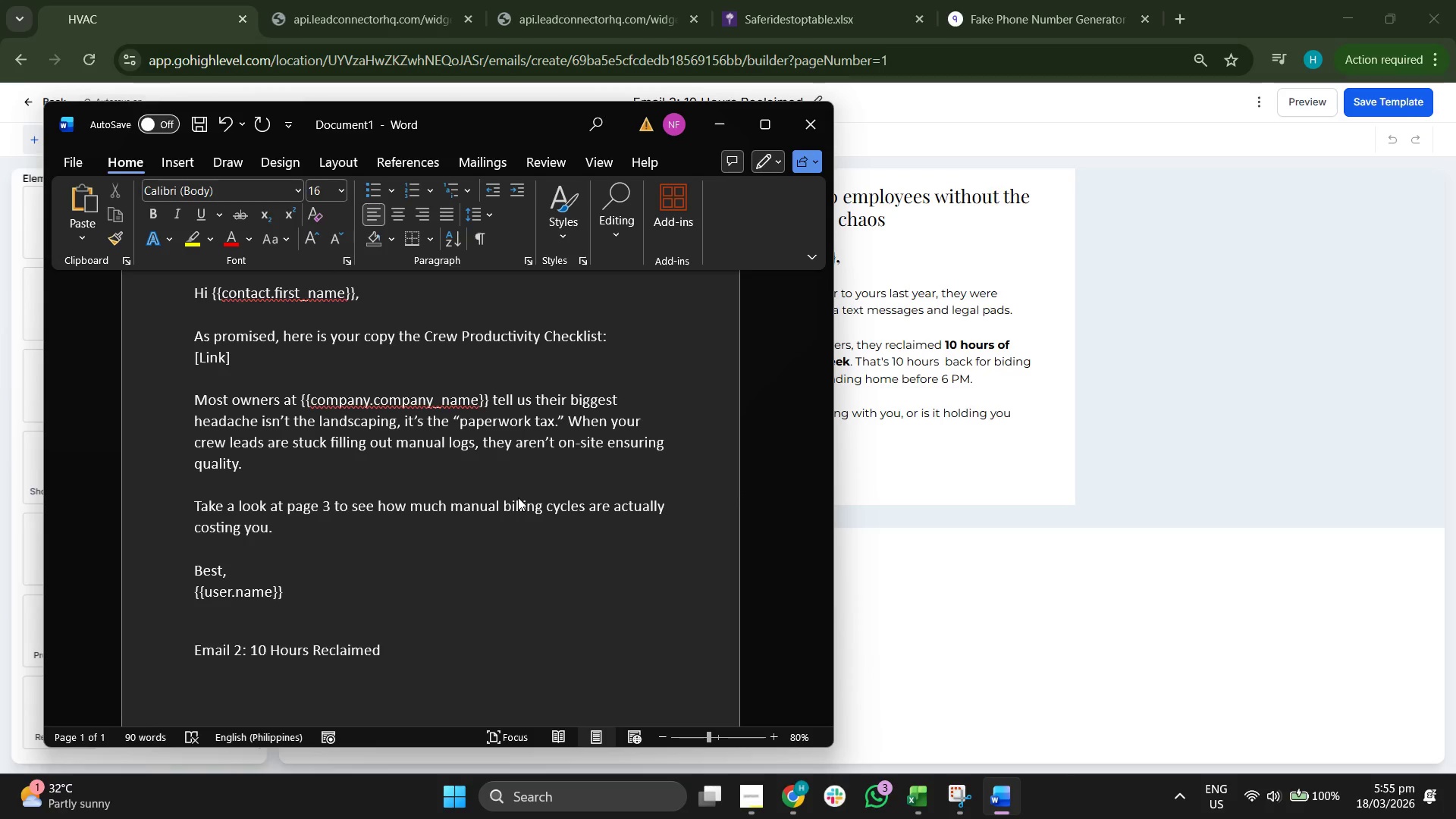 
type(Subject: How one owner found 10 extract)
key(Backspace)
key(Backspace)
type( hours a week)
 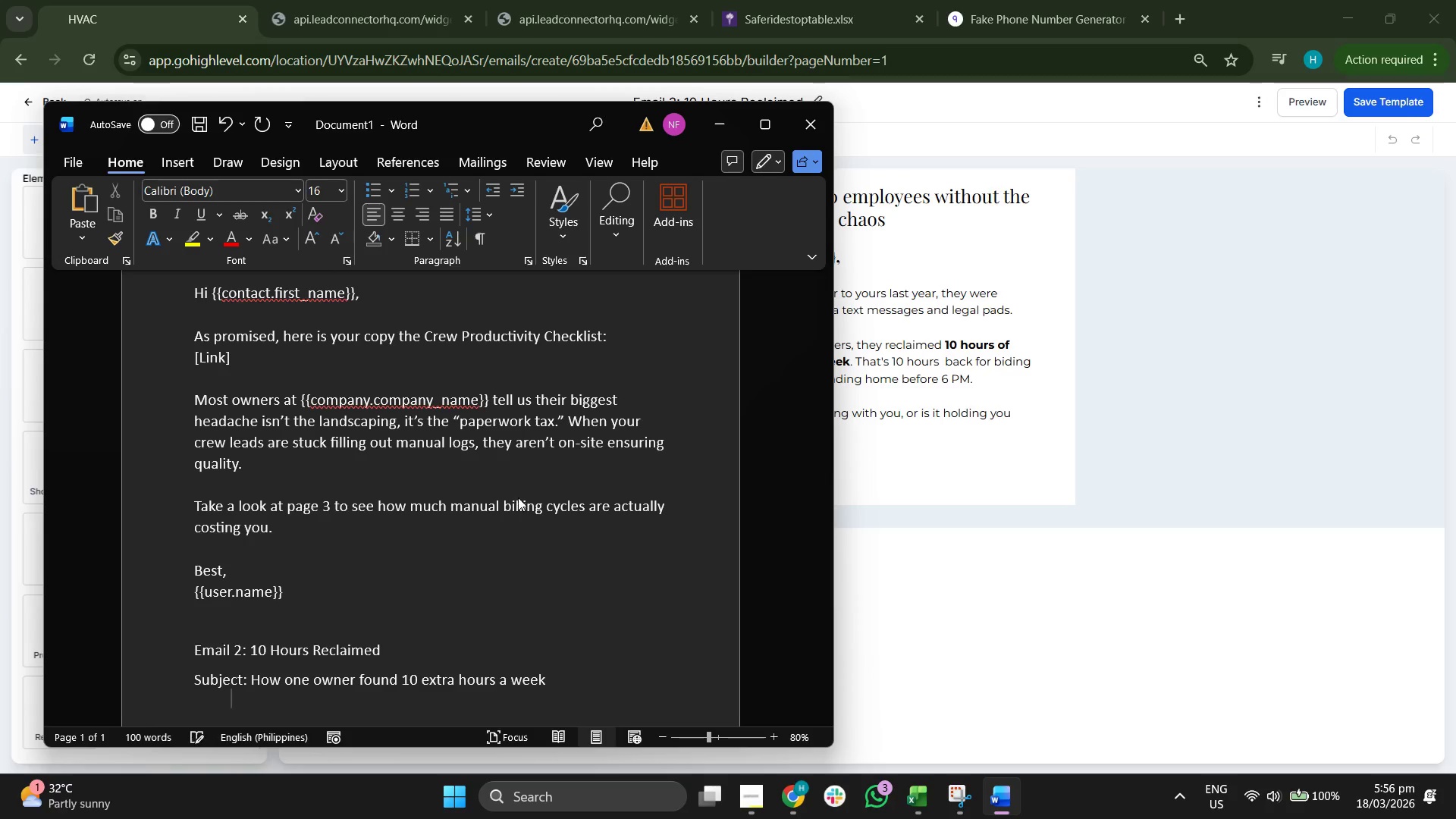 
key(Shift+Enter)
 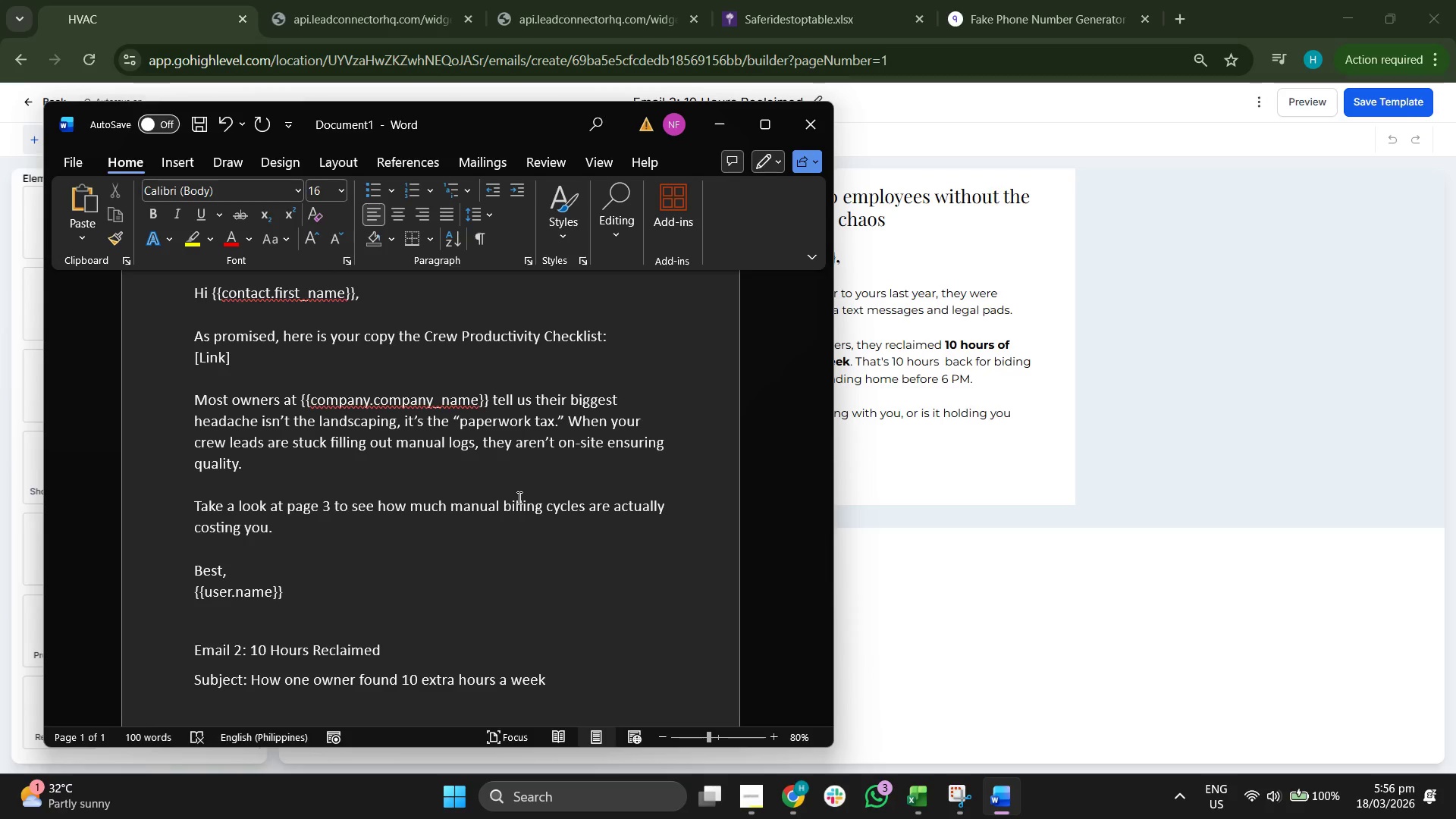 
key(Enter)
 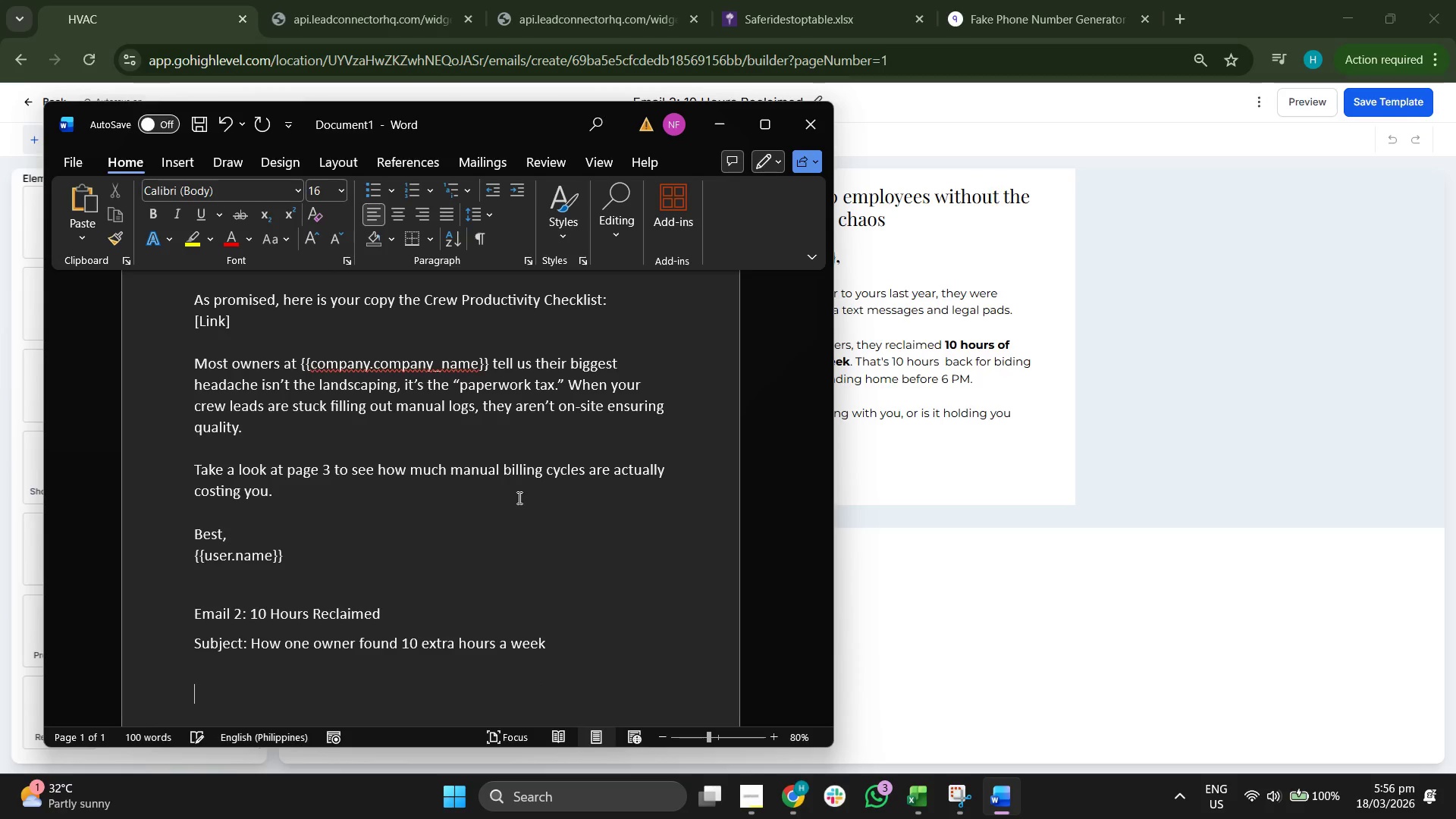 
type(Pre)
key(Backspace)
key(Backspace)
key(Backspace)
key(Backspace)
key(Backspace)
 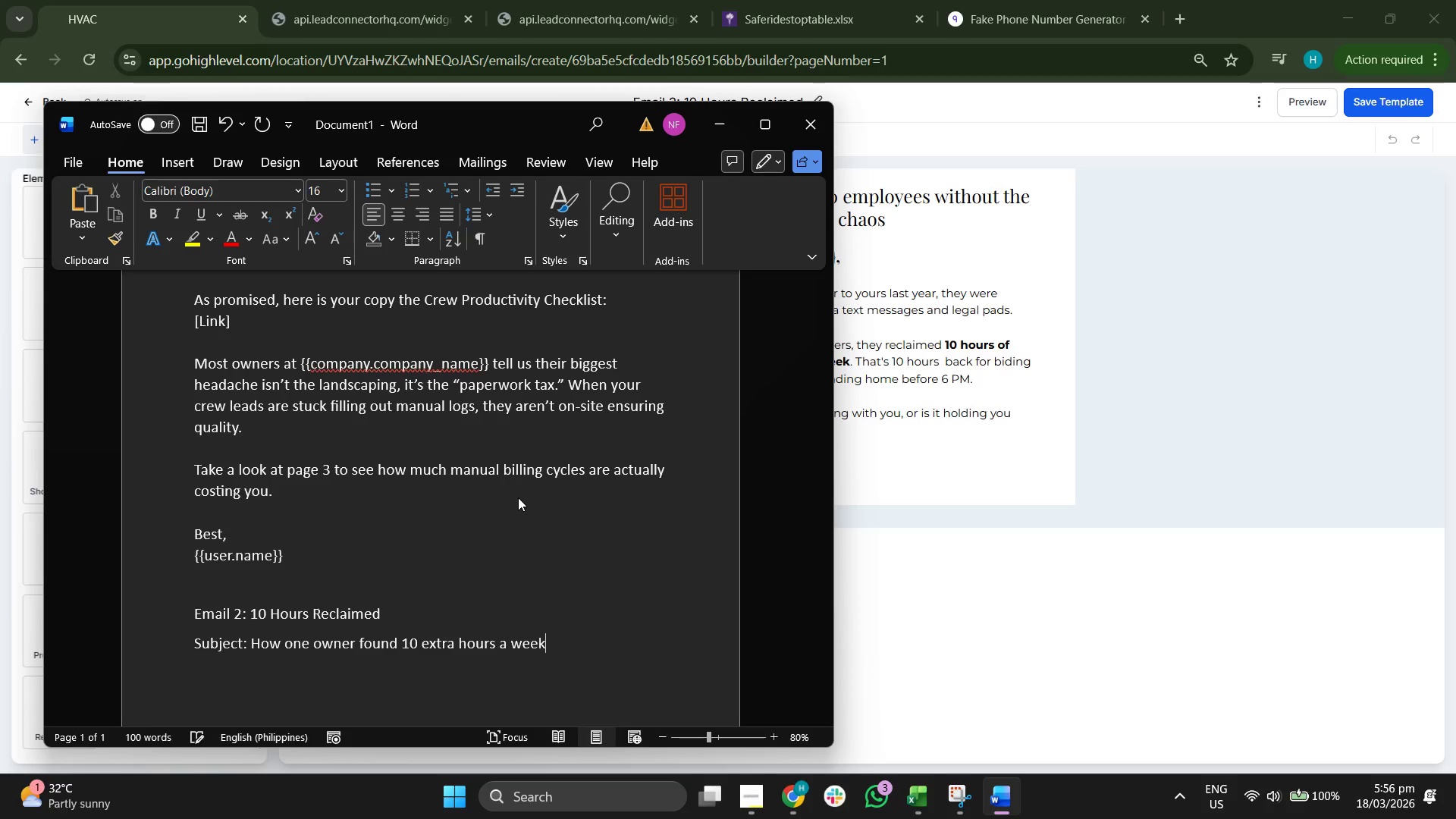 
key(Enter)
 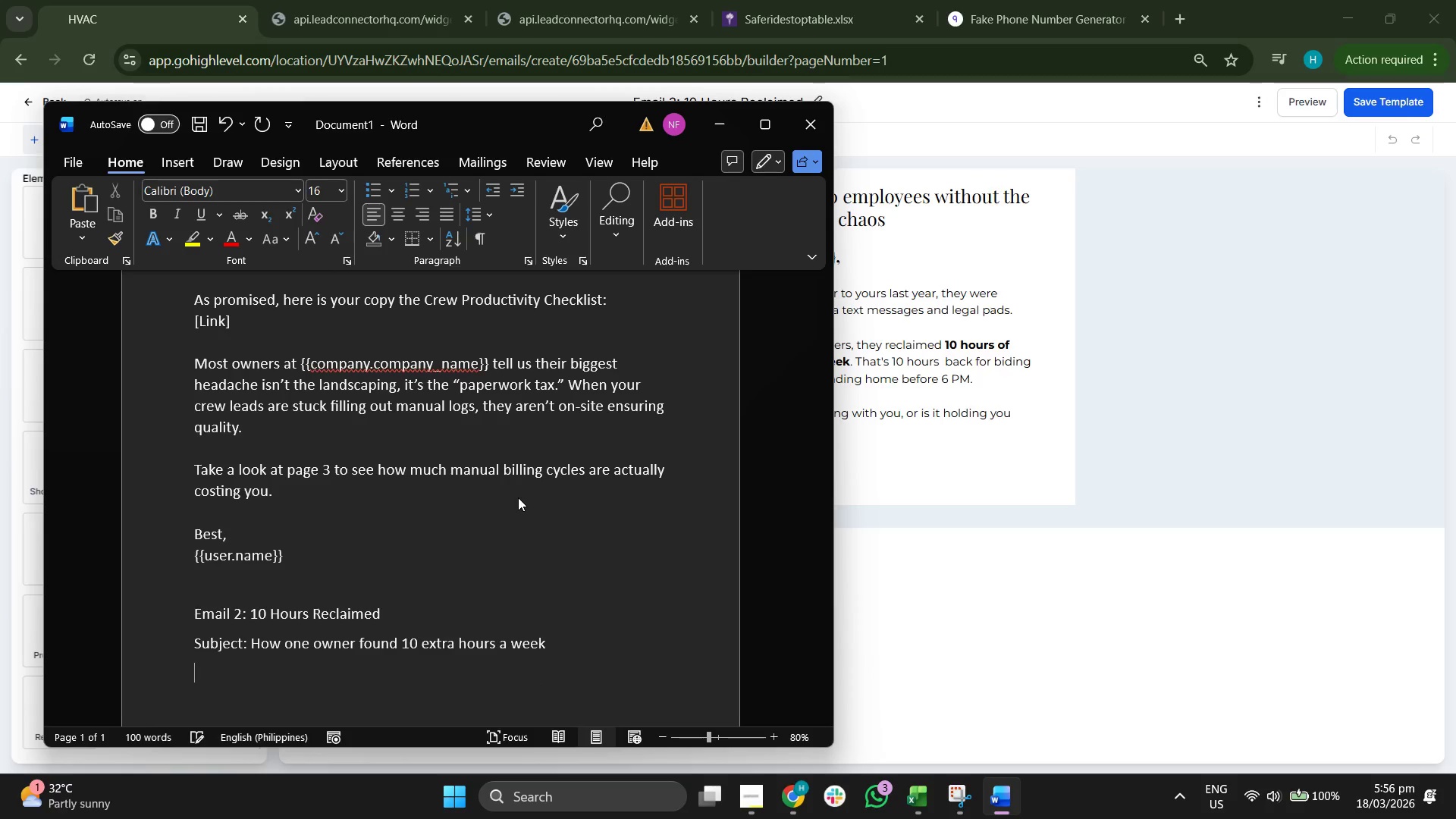 
key(CapsLock)
 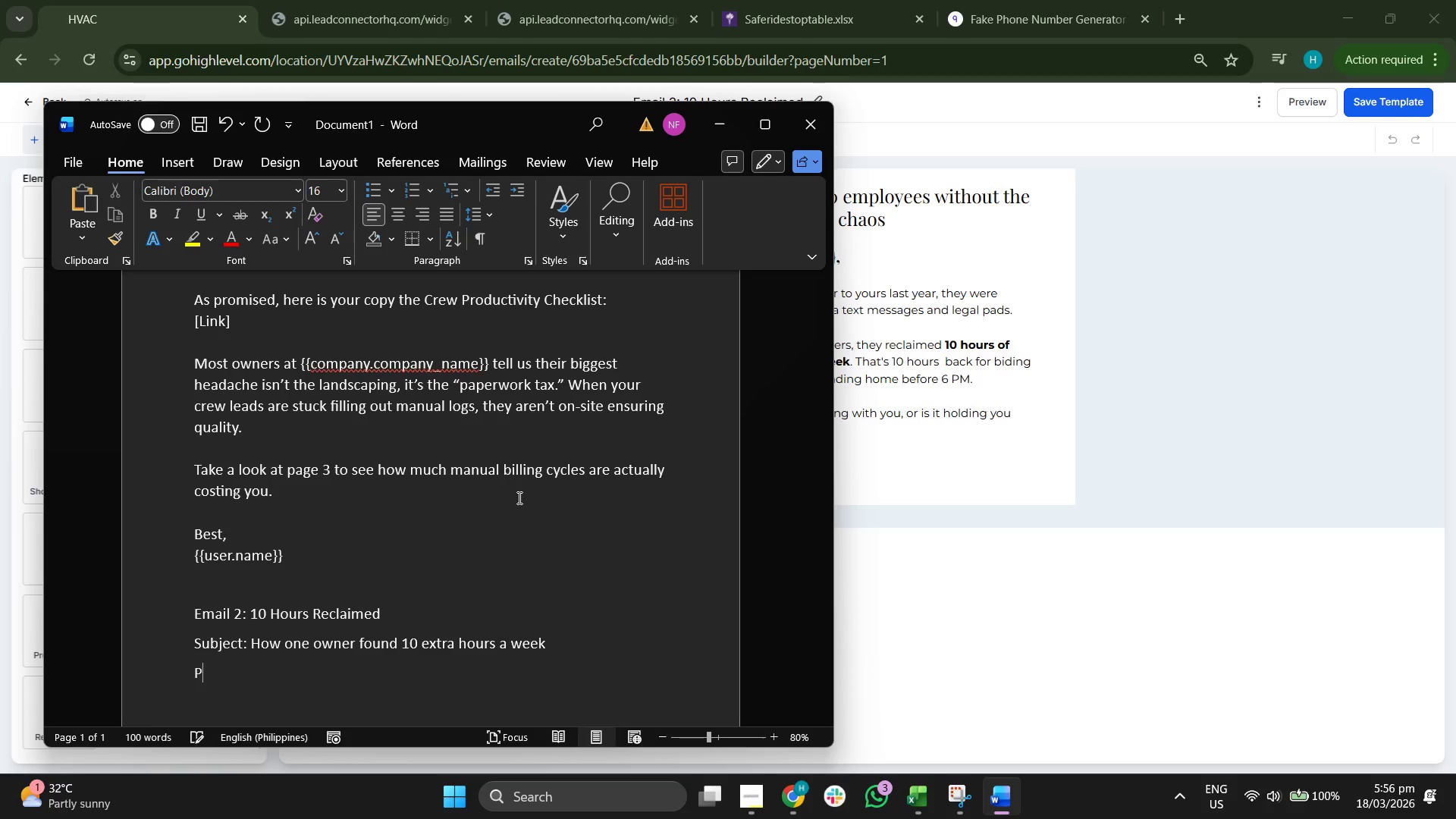 
key(P)
 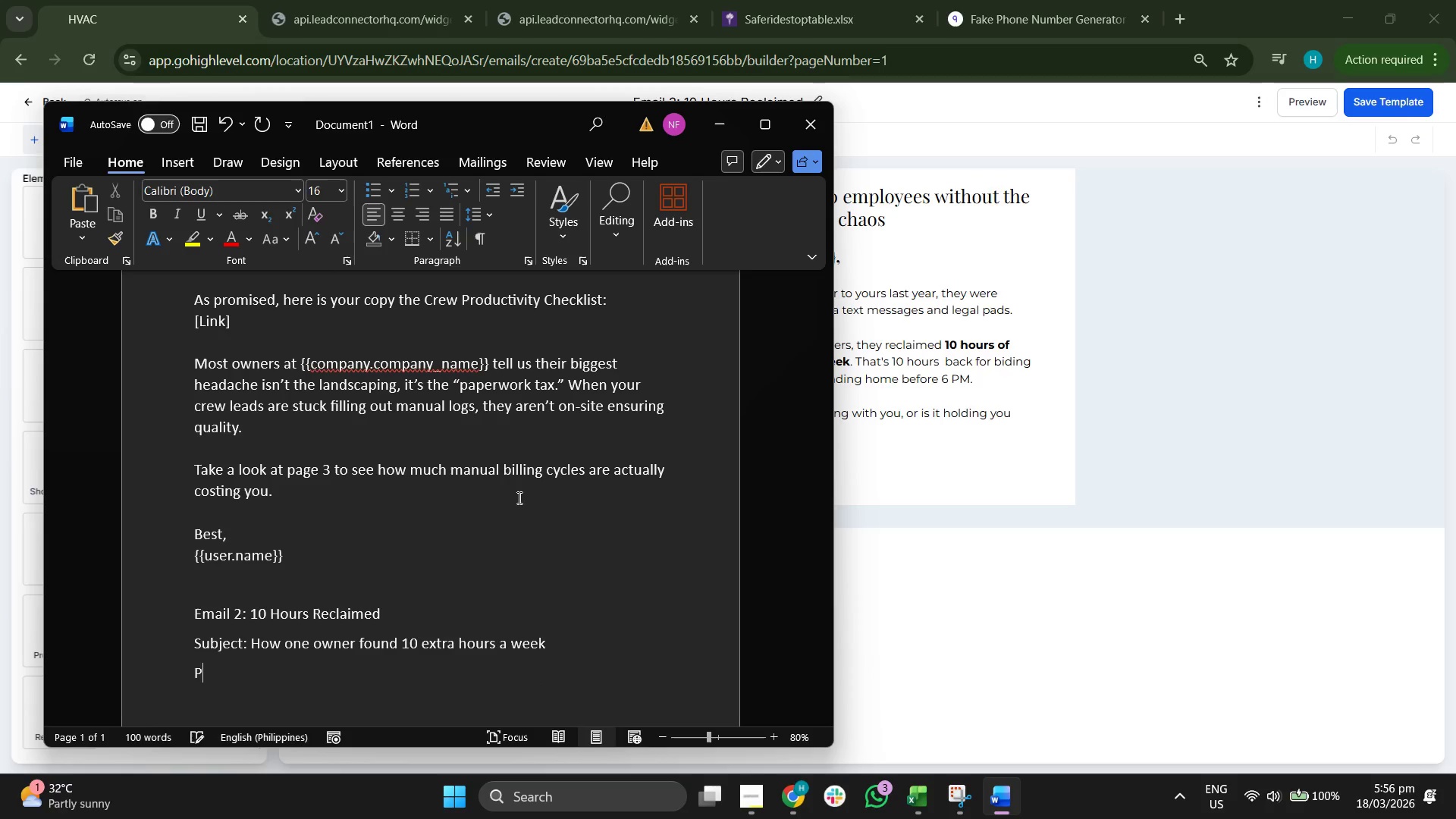 
scroll: coordinate [518, 497], scroll_direction: down, amount: 1.0
 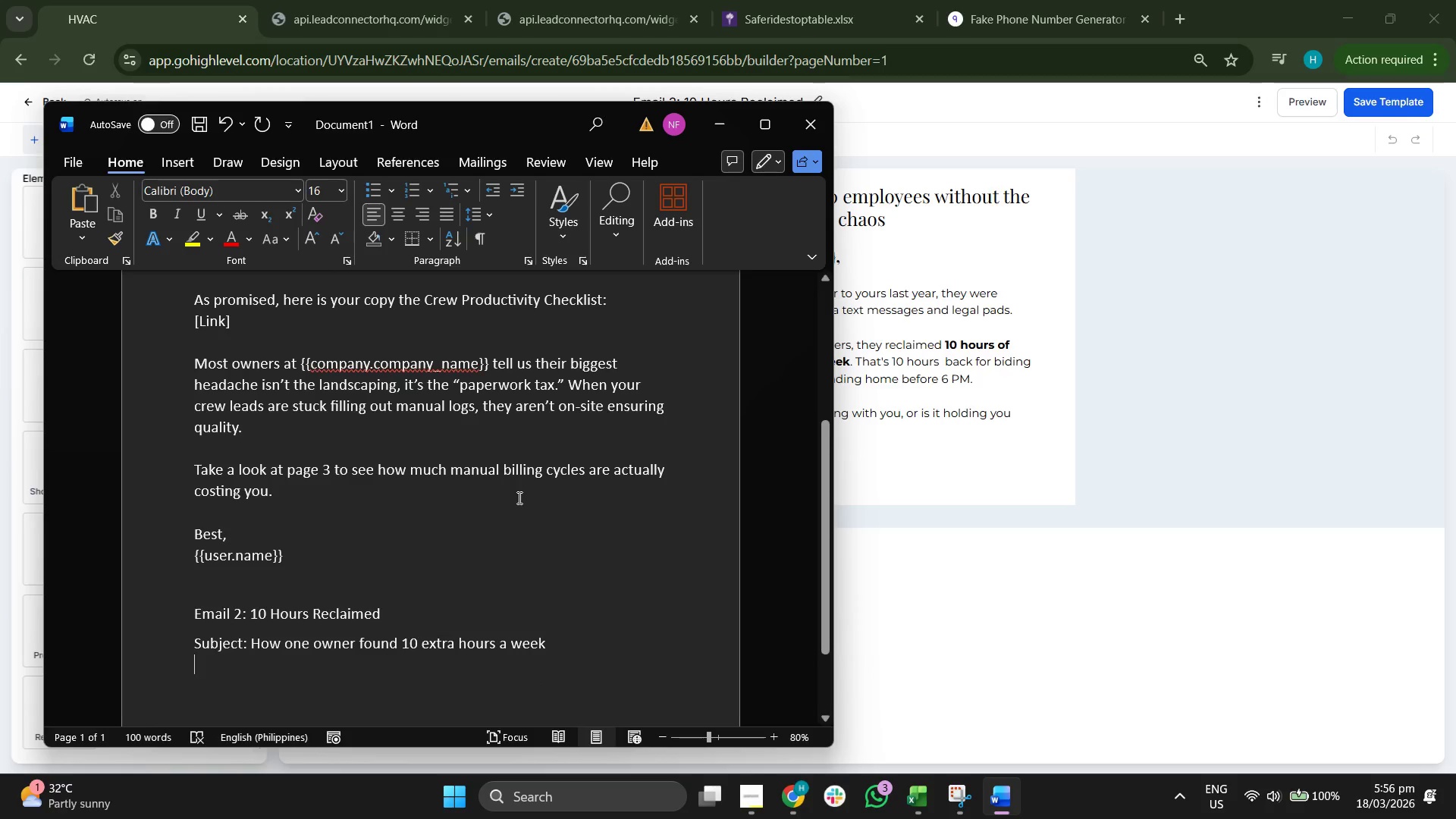 
type(re-hear)
key(Backspace)
type(der: Scaling beyond 20 emploet)
key(Backspace)
key(Backspace)
type(yees wuh)
key(Backspace)
key(Backspace)
type(ithout the chais)
key(Backspace)
key(Backspace)
type(os.)
key(Backspace)
 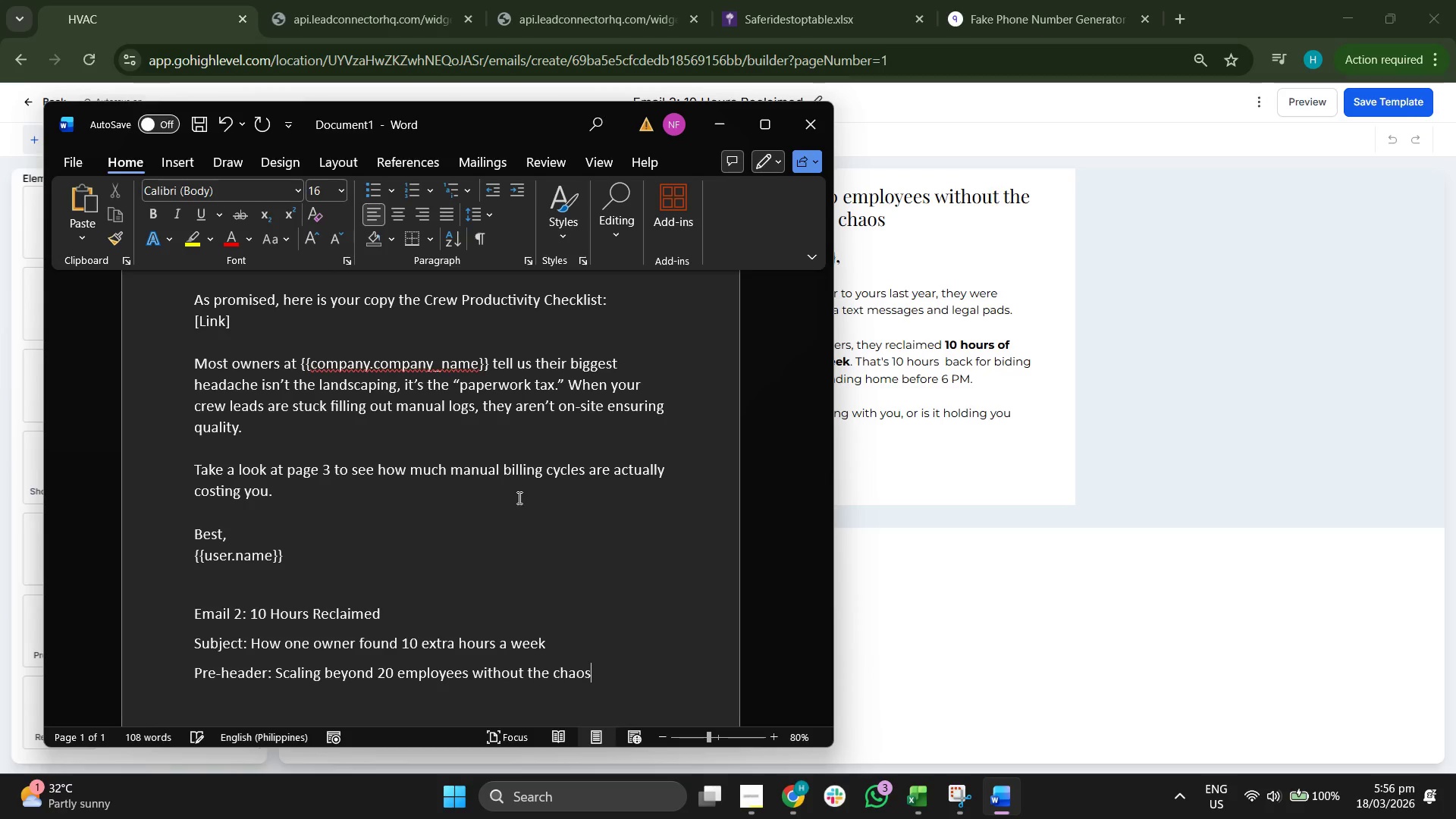 
key(Shift+Enter)
 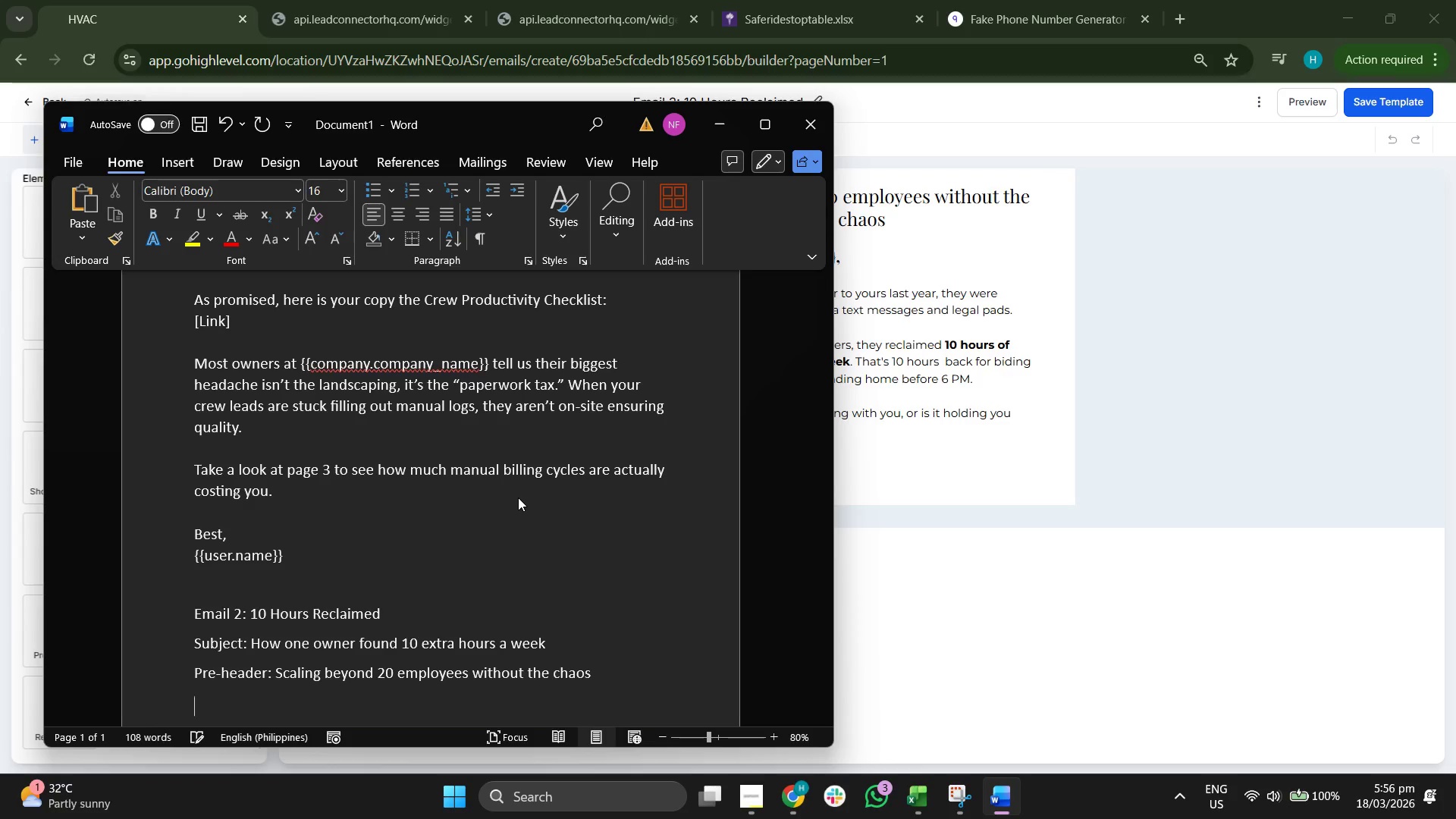 
key(Shift+Enter)
 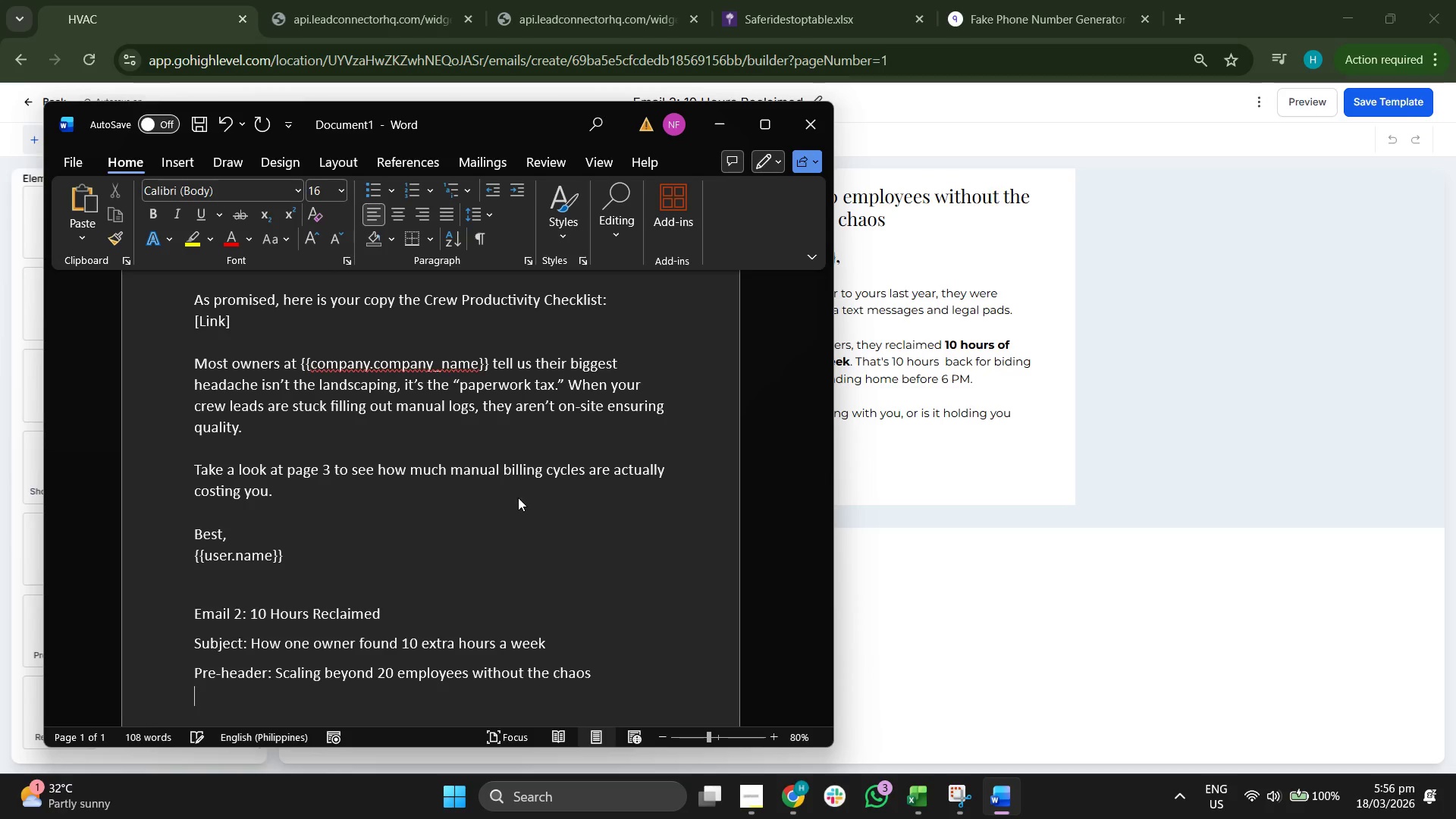 
key(Backspace)
 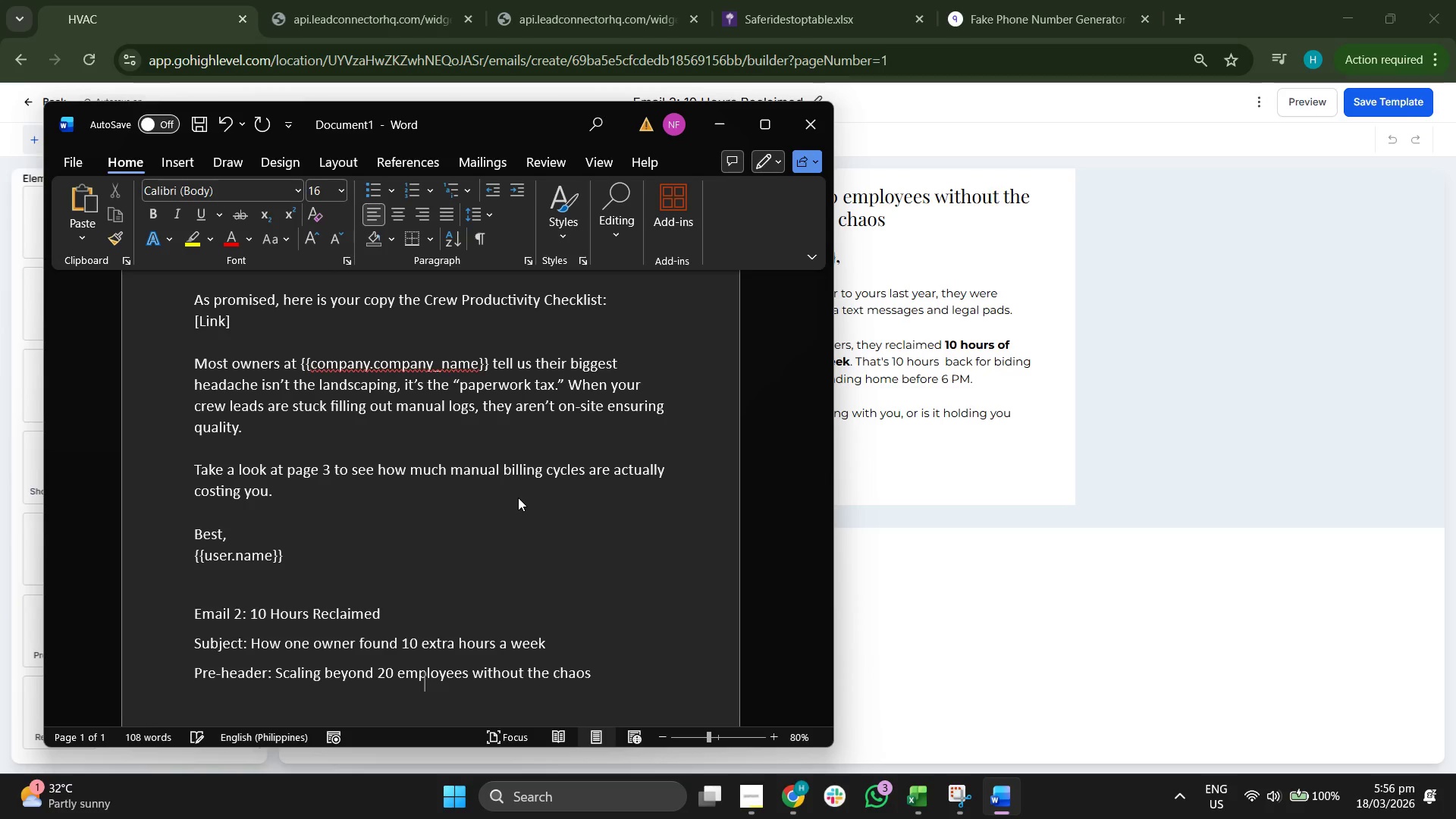 
key(Backspace)
 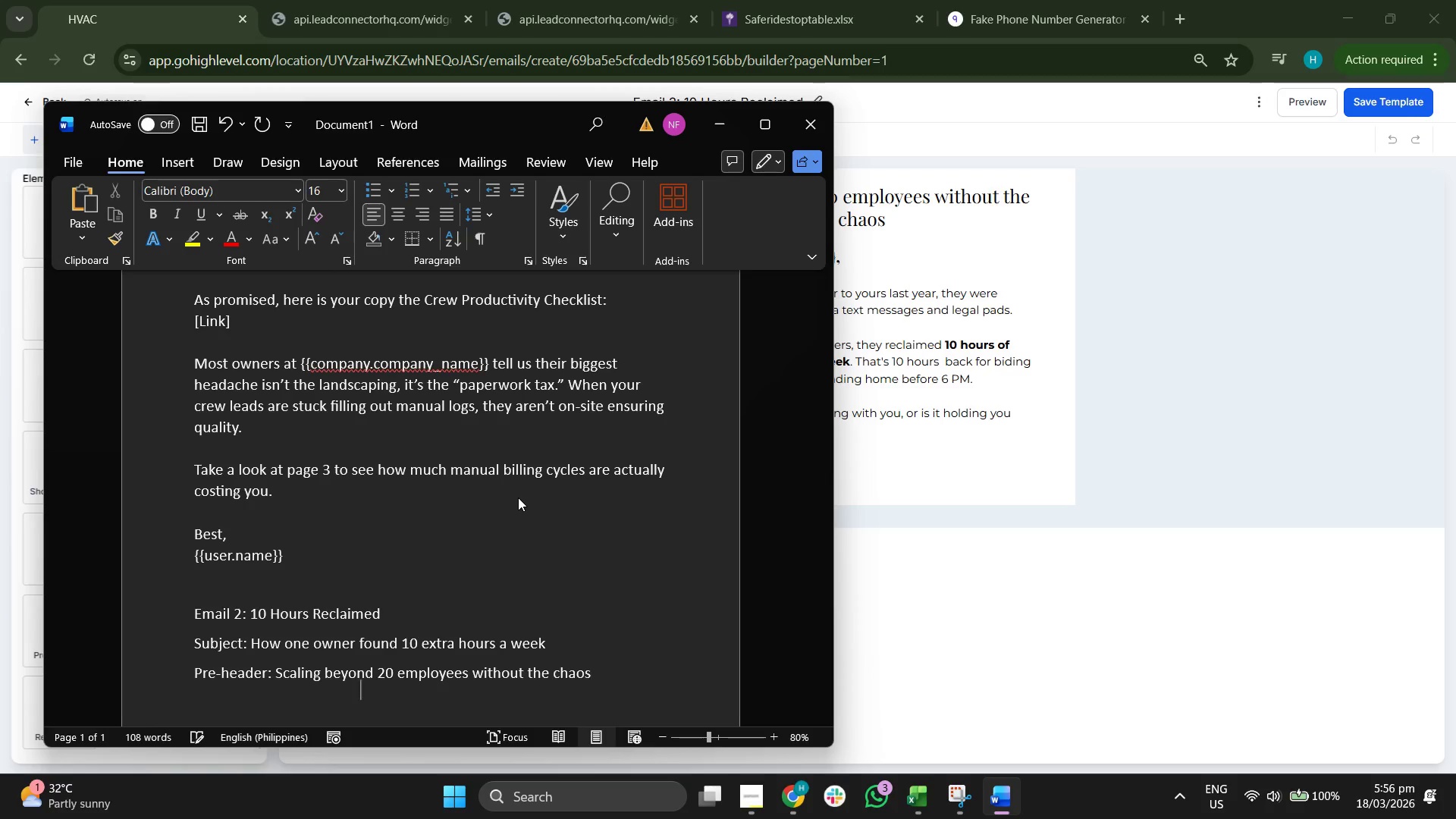 
key(Enter)
 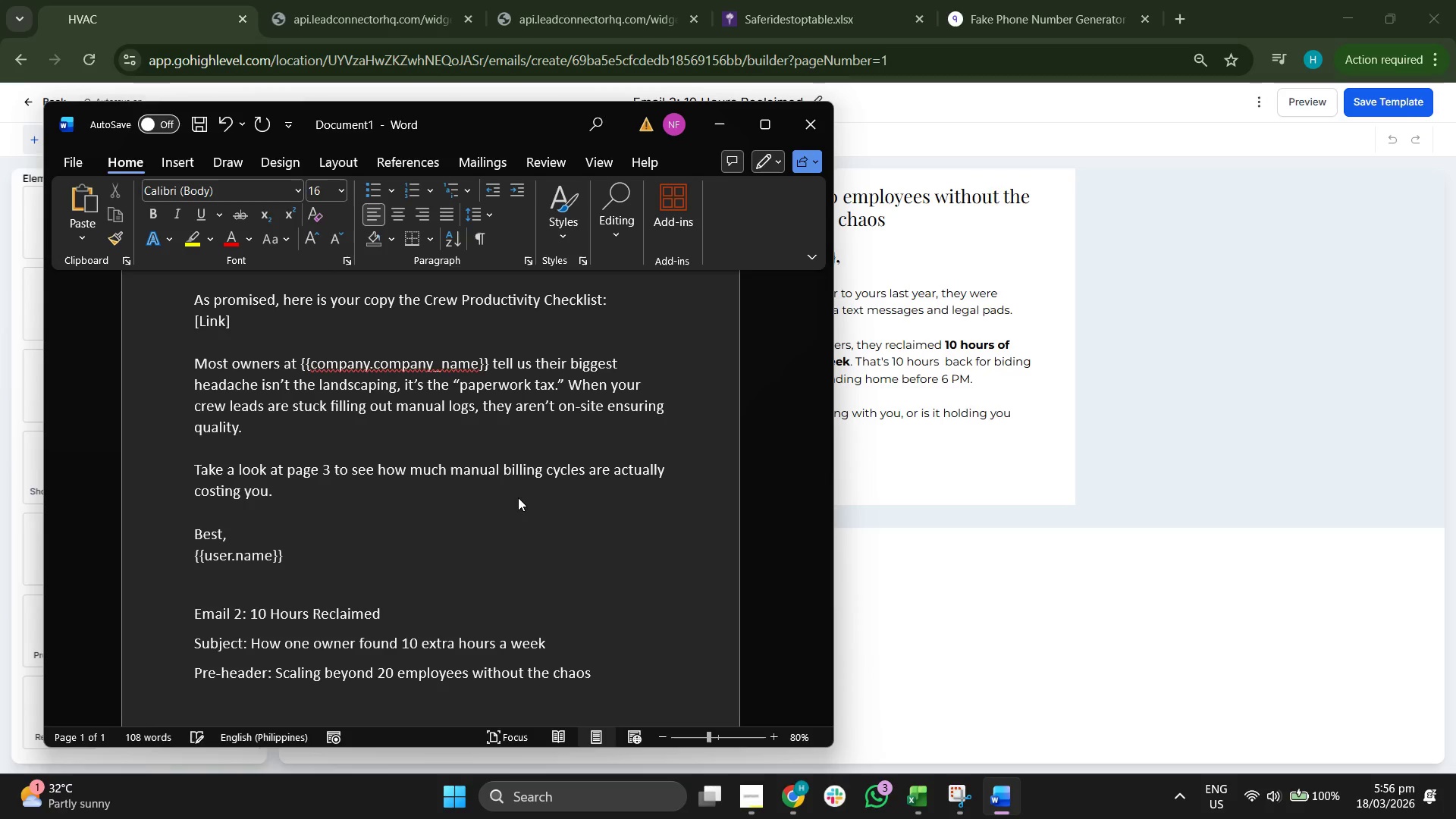 
type({{contact.first_name}})
 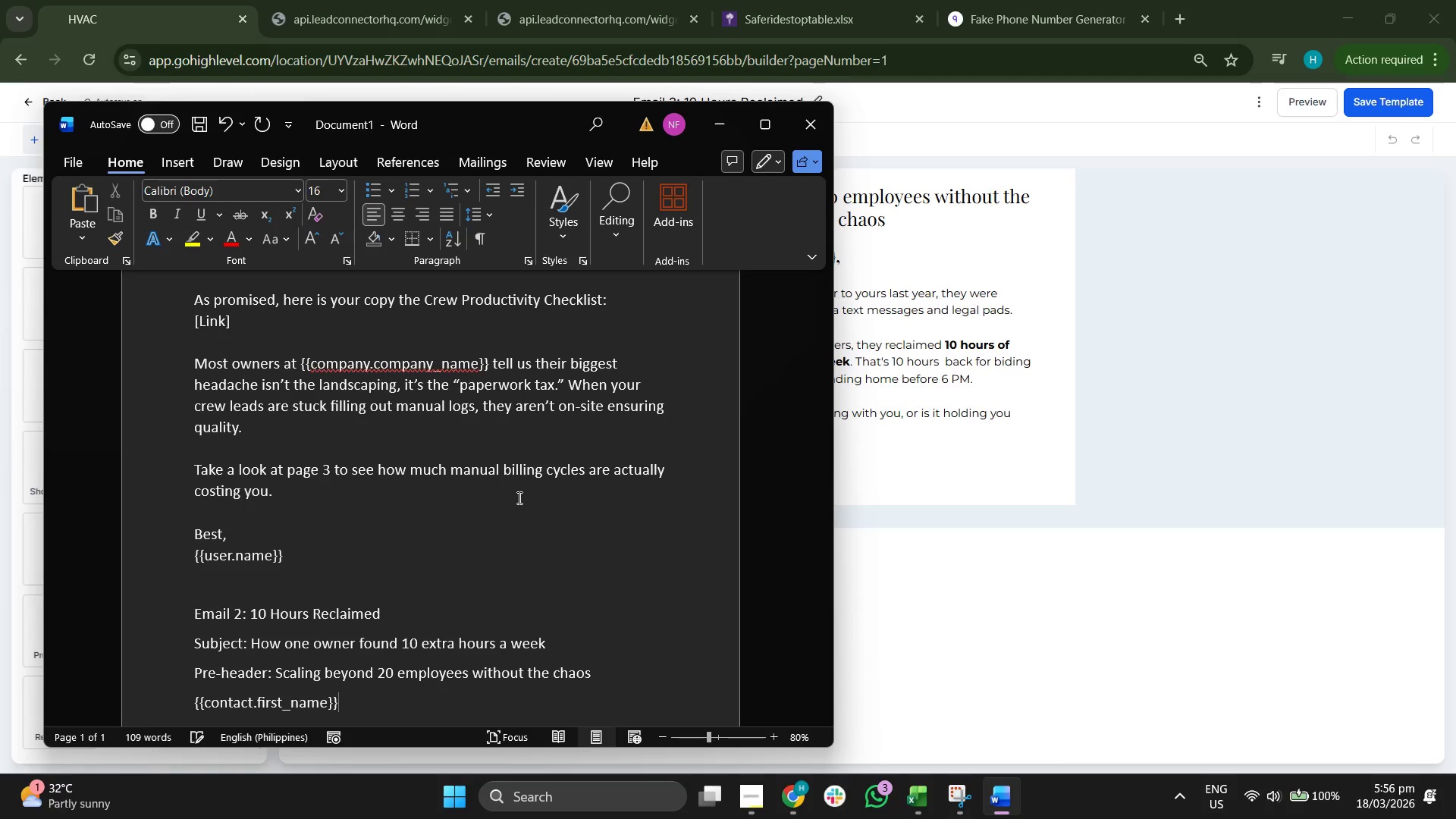 
key(Comma)
 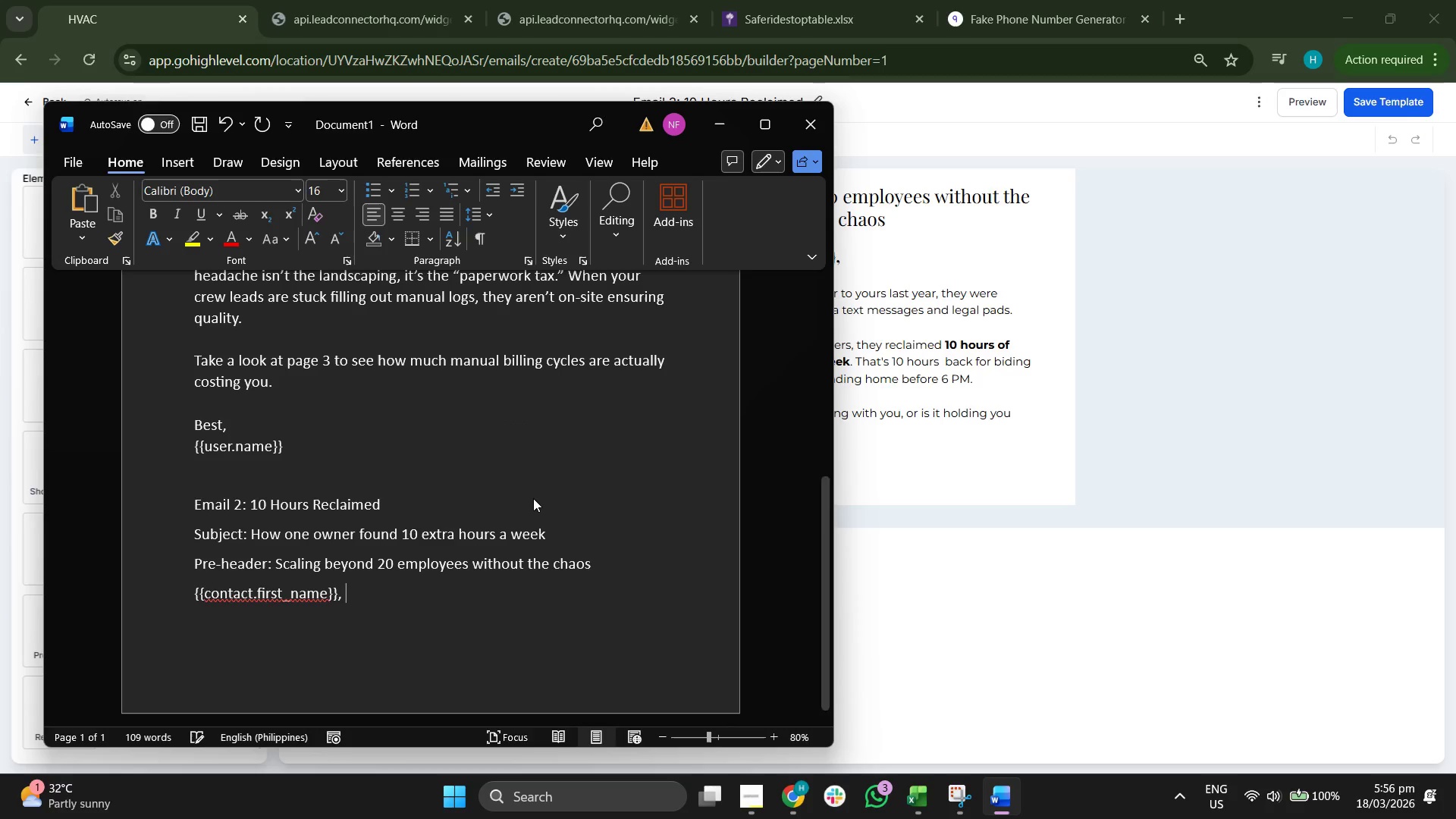 
key(Space)
 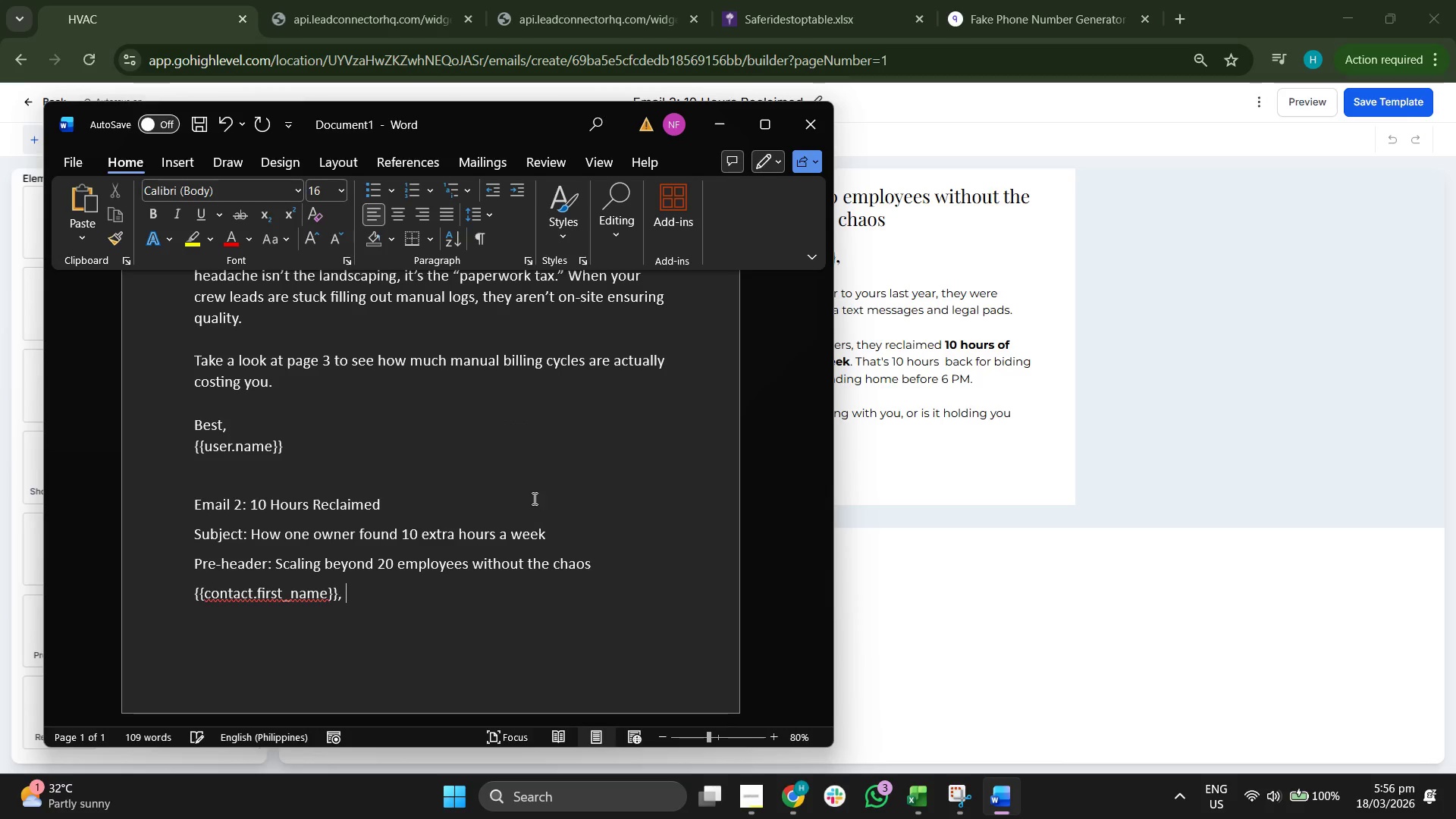 
key(Shift+Enter)
 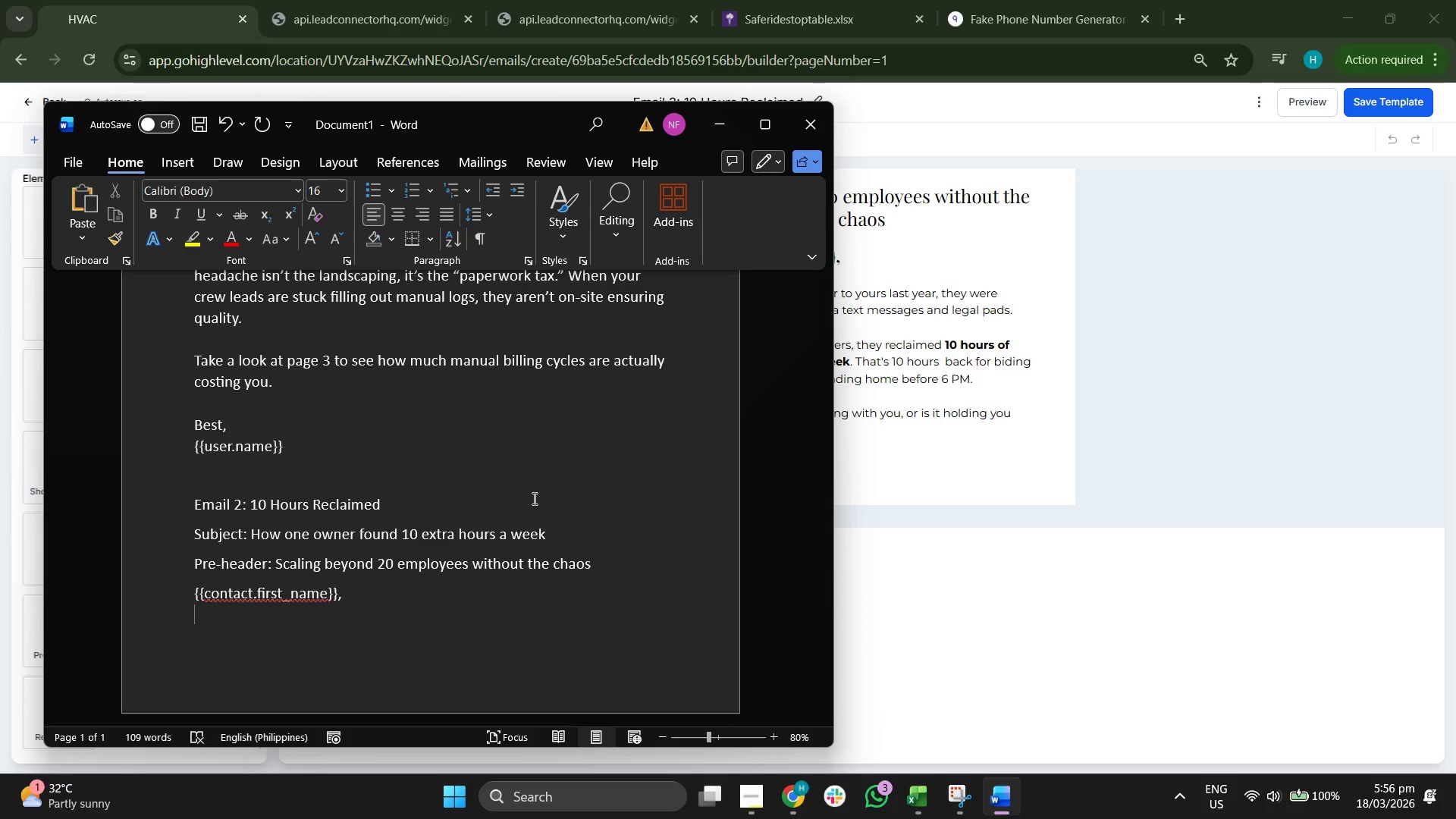 
scroll: coordinate [533, 498], scroll_direction: down, amount: 5.0
 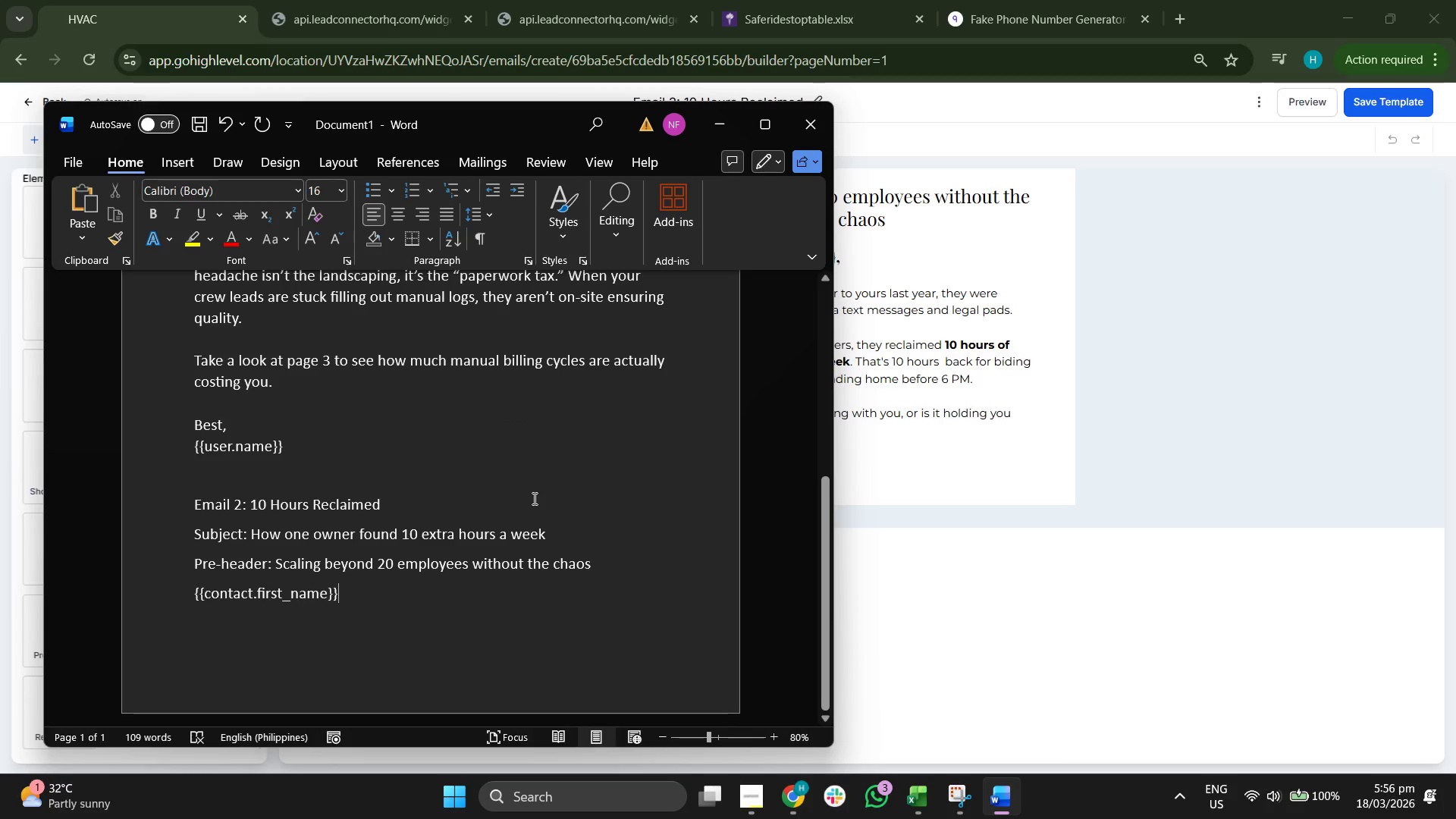 
type(When we meet )
key(Backspace)
key(Backspace)
key(Backspace)
type(t a firm simikla)
key(Backspace)
key(Backspace)
type(la)
key(Backspace)
key(Backspace)
key(Backspace)
type(lar to yours last year, they were managing 22emp)
key(Backspace)
key(Backspace)
key(Backspace)
type( m)
key(Backspace)
type(employes)
key(Backspace)
type(es via e)
key(Backspace)
type(text messages and legal pads.)
 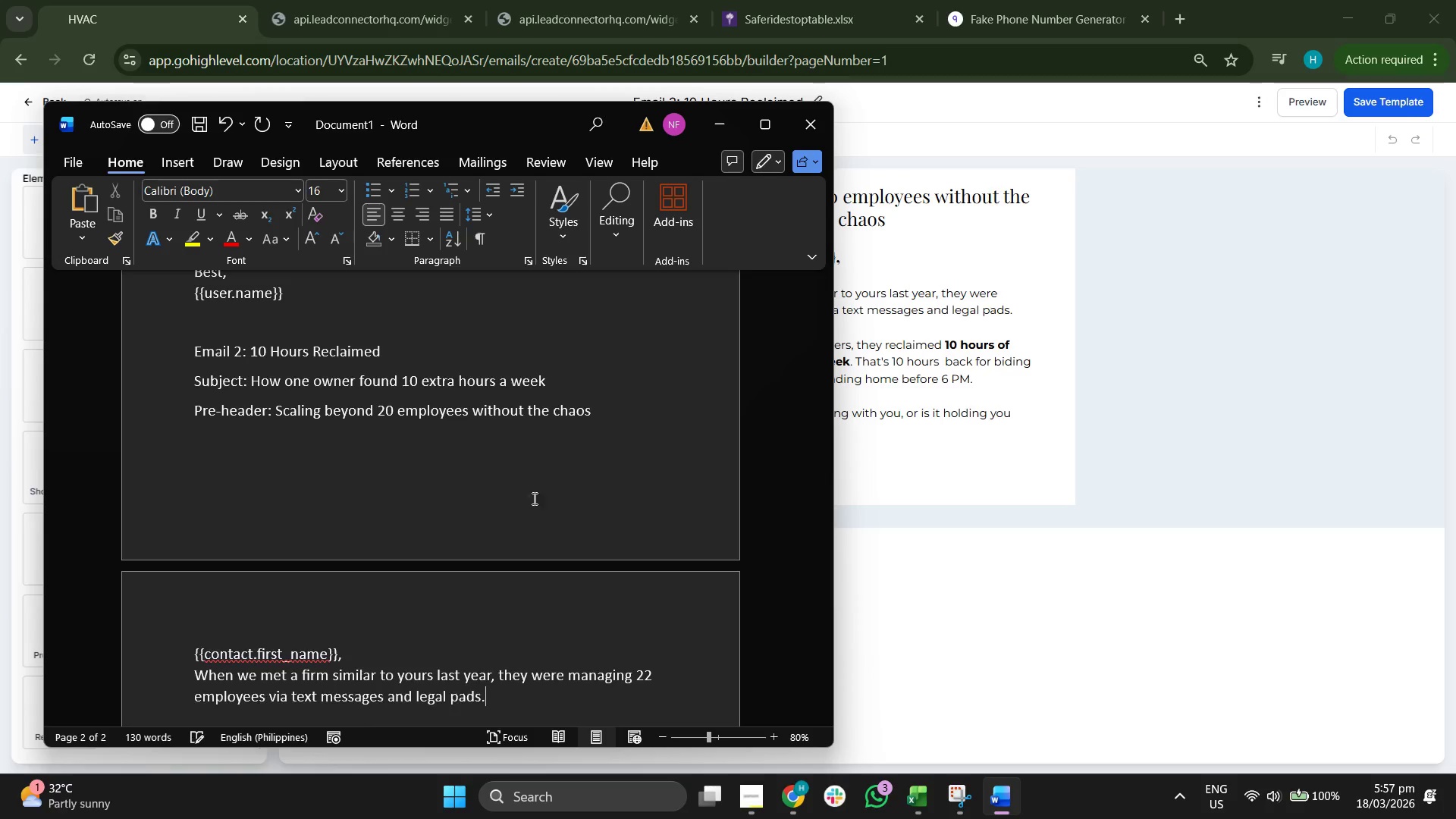 
key(Shift+Enter)
 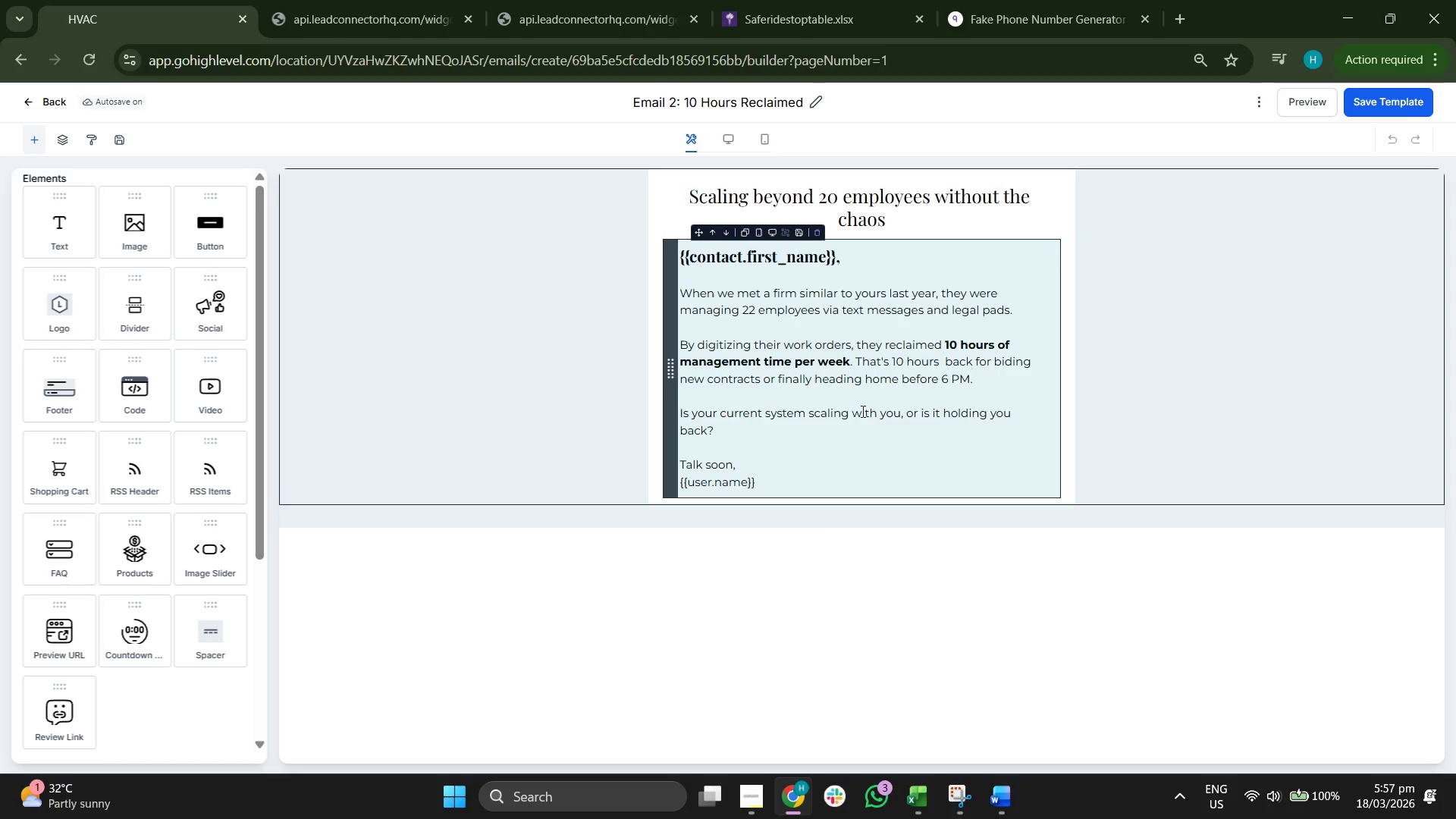 
left_click([1025, 812])
 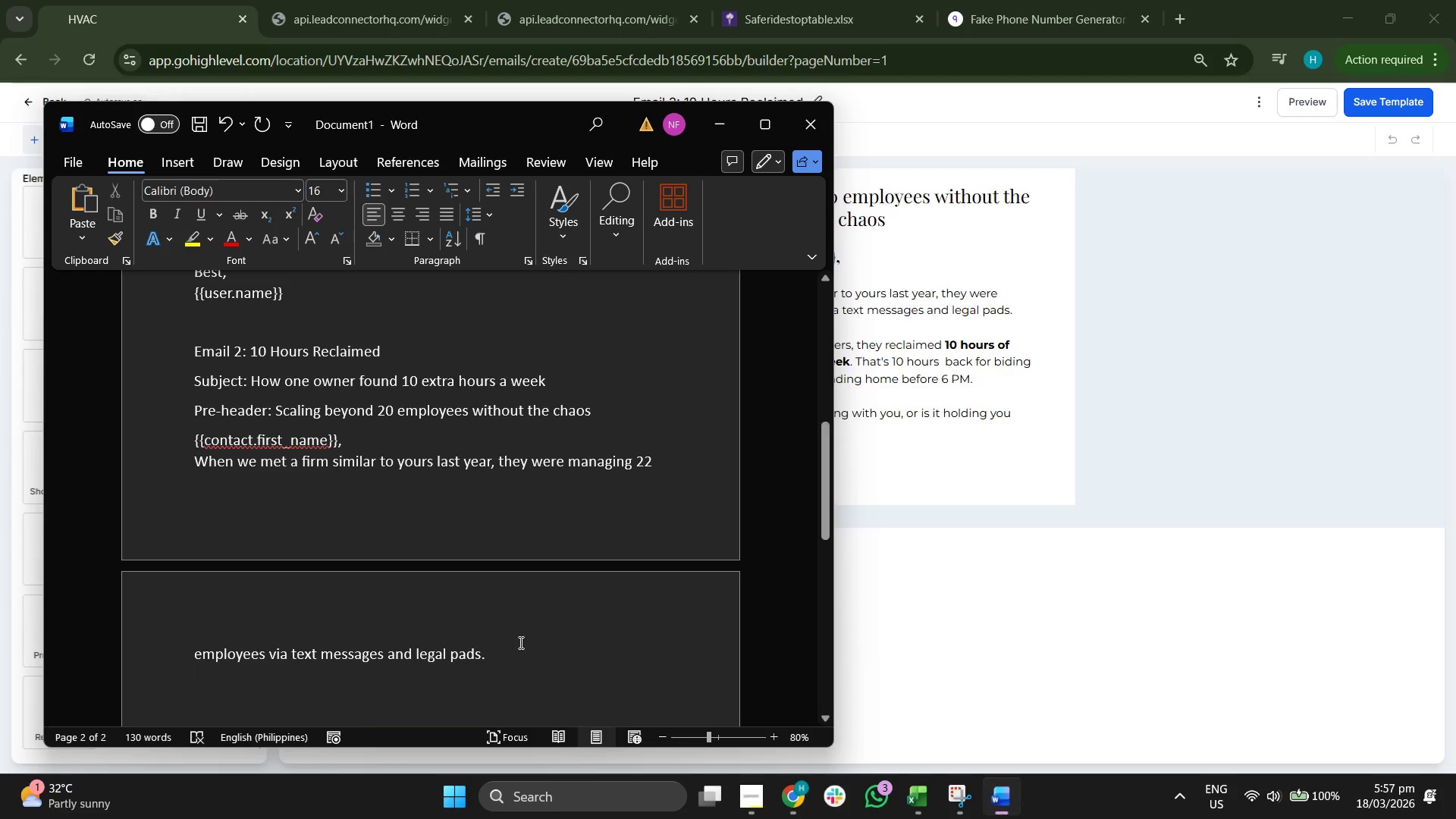 
scroll: coordinate [303, 550], scroll_direction: down, amount: 4.0
 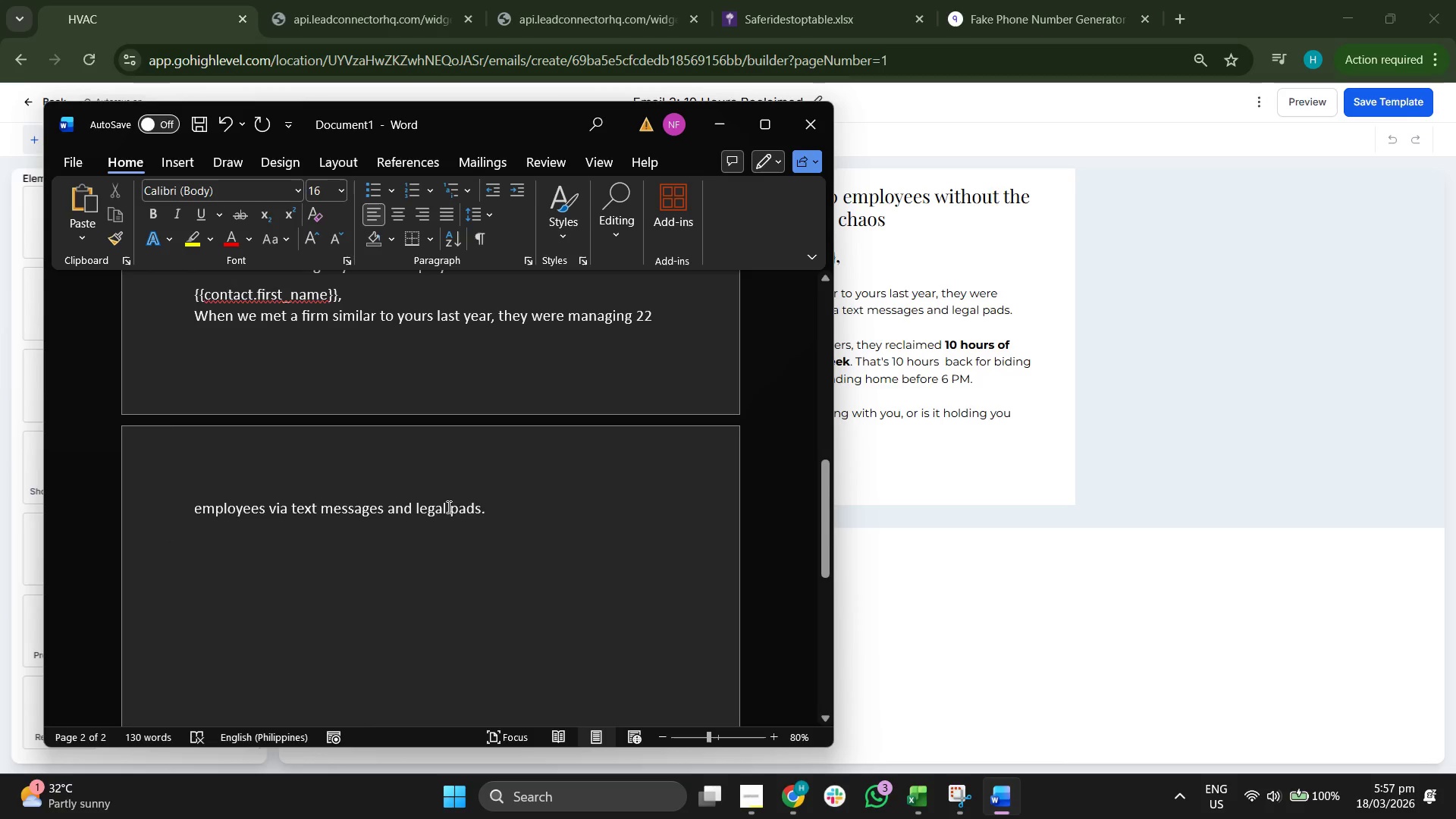 
key(Backspace)
 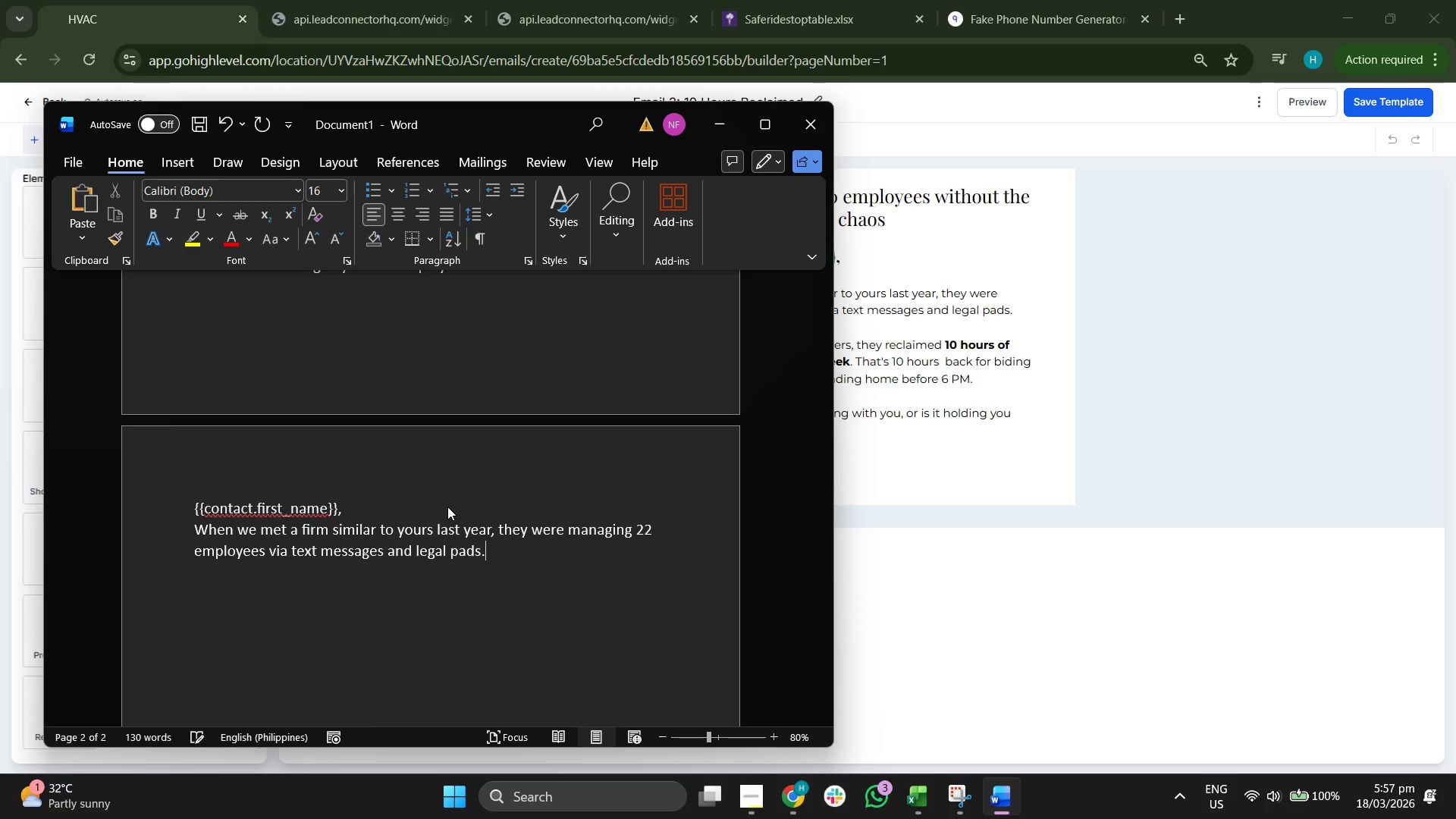 
key(Space)
 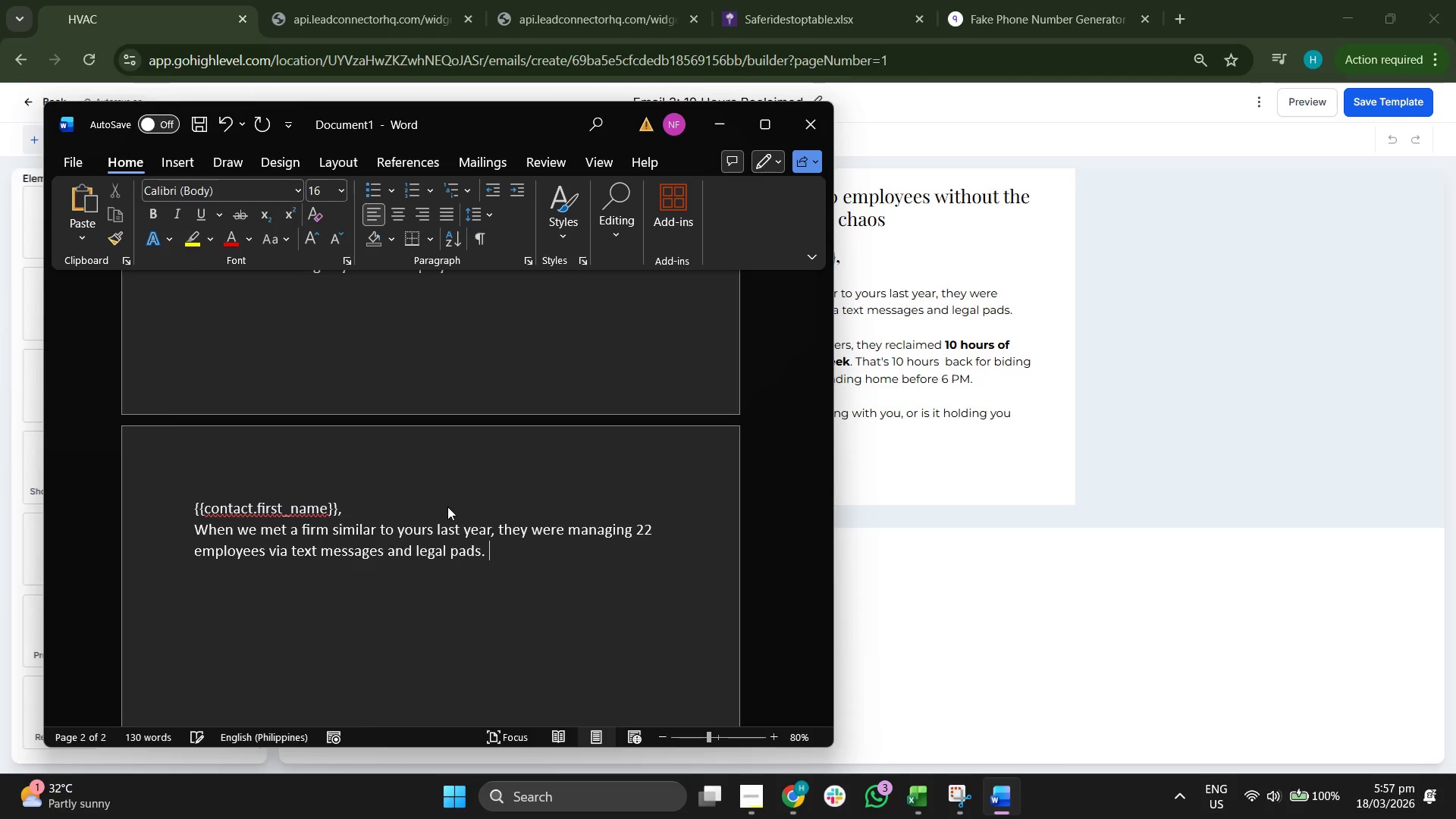 
key(CapsLock)
 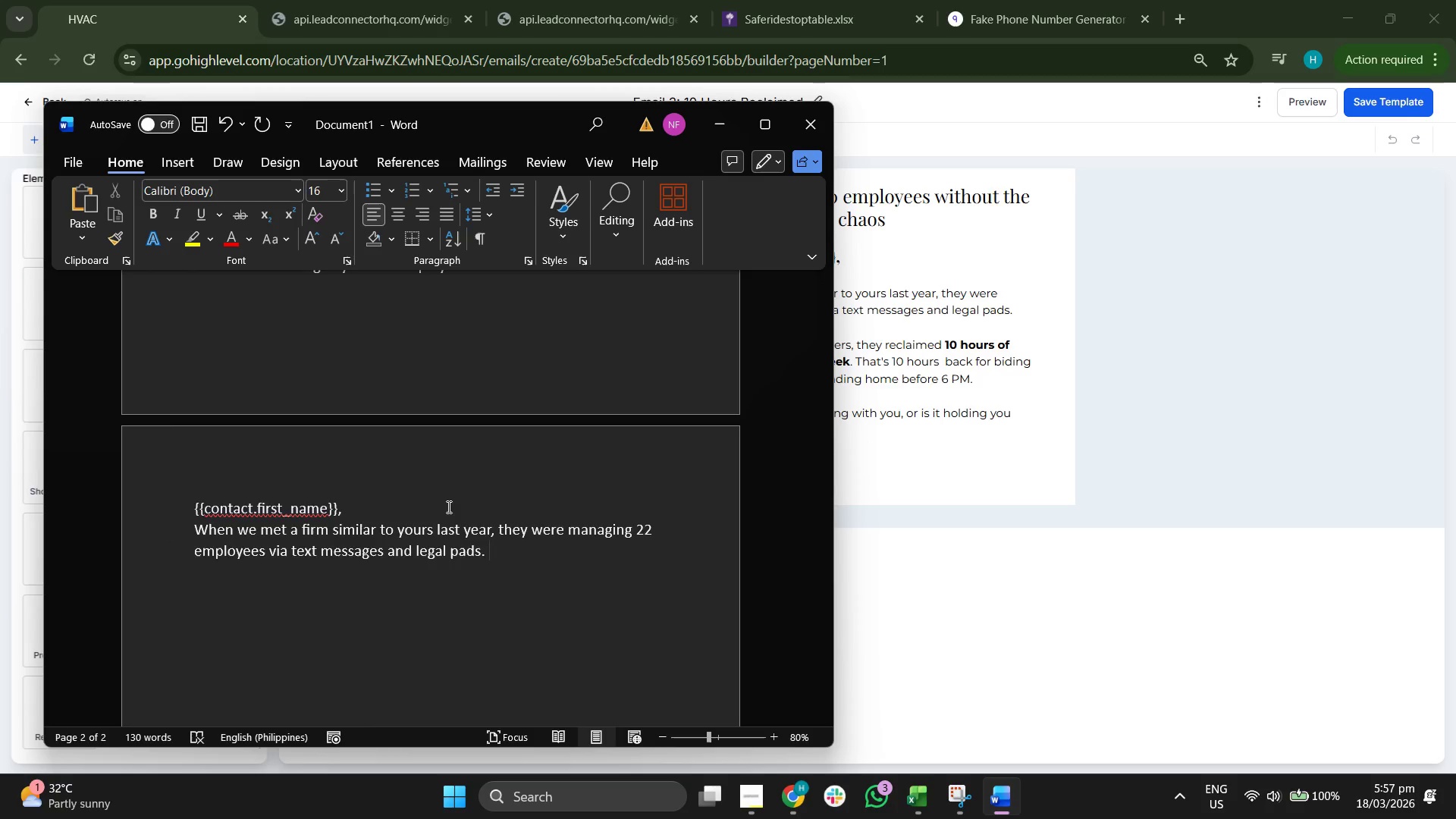 
key(Shift+Enter)
 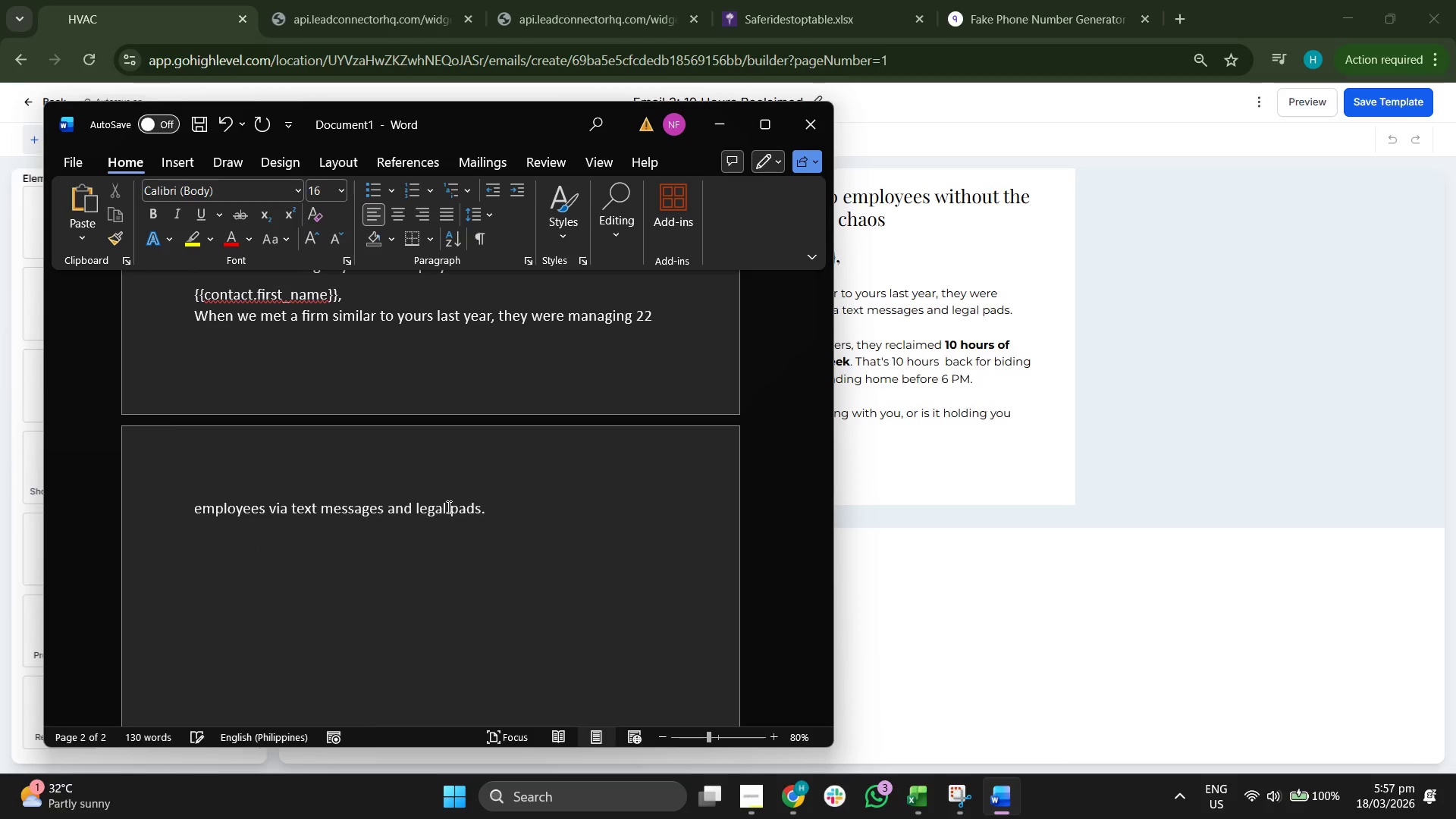 
type(BU)
key(Backspace)
key(Backspace)
key(Backspace)
type( )
key(Backspace)
 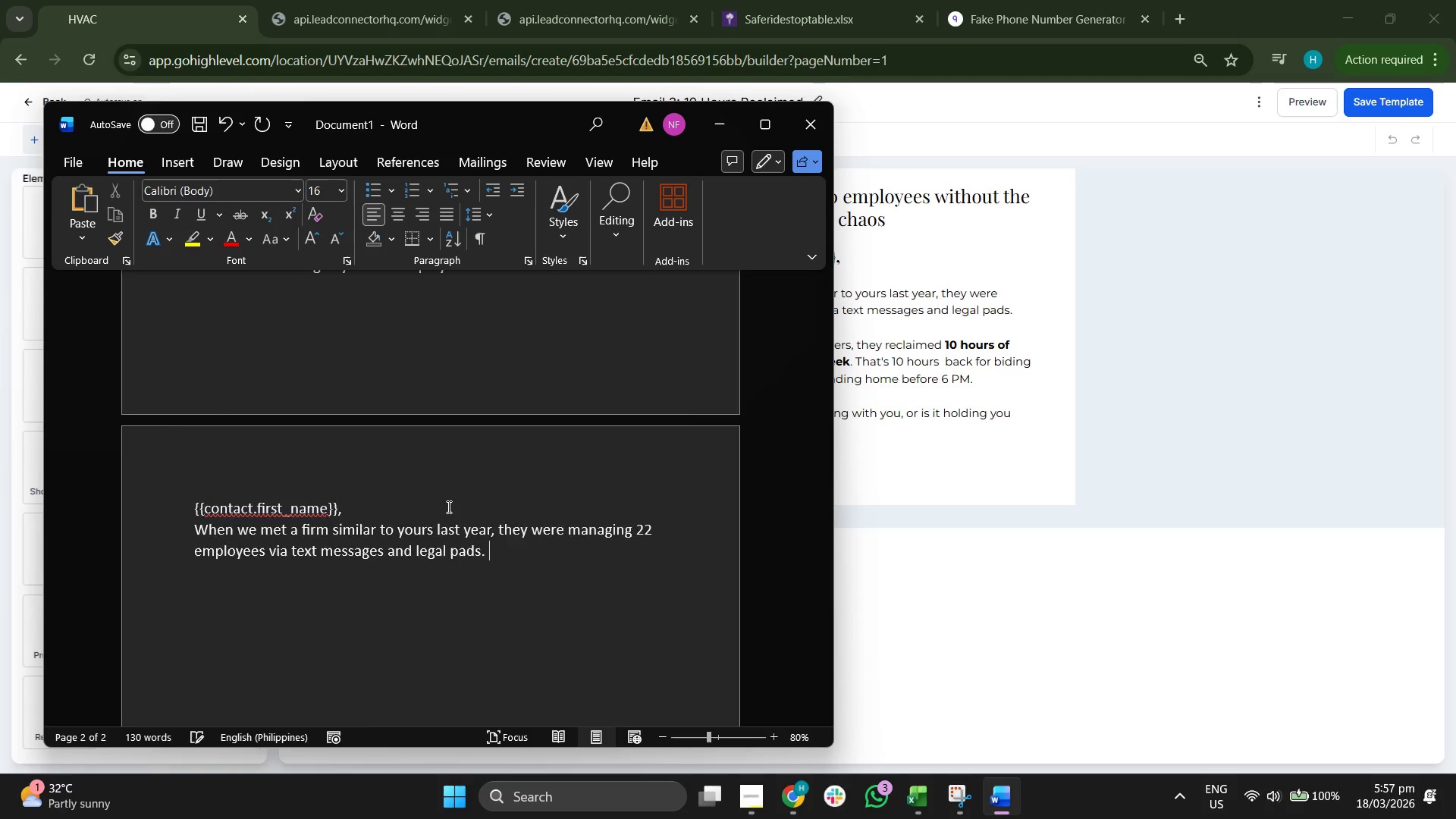 
key(Shift+Enter)
 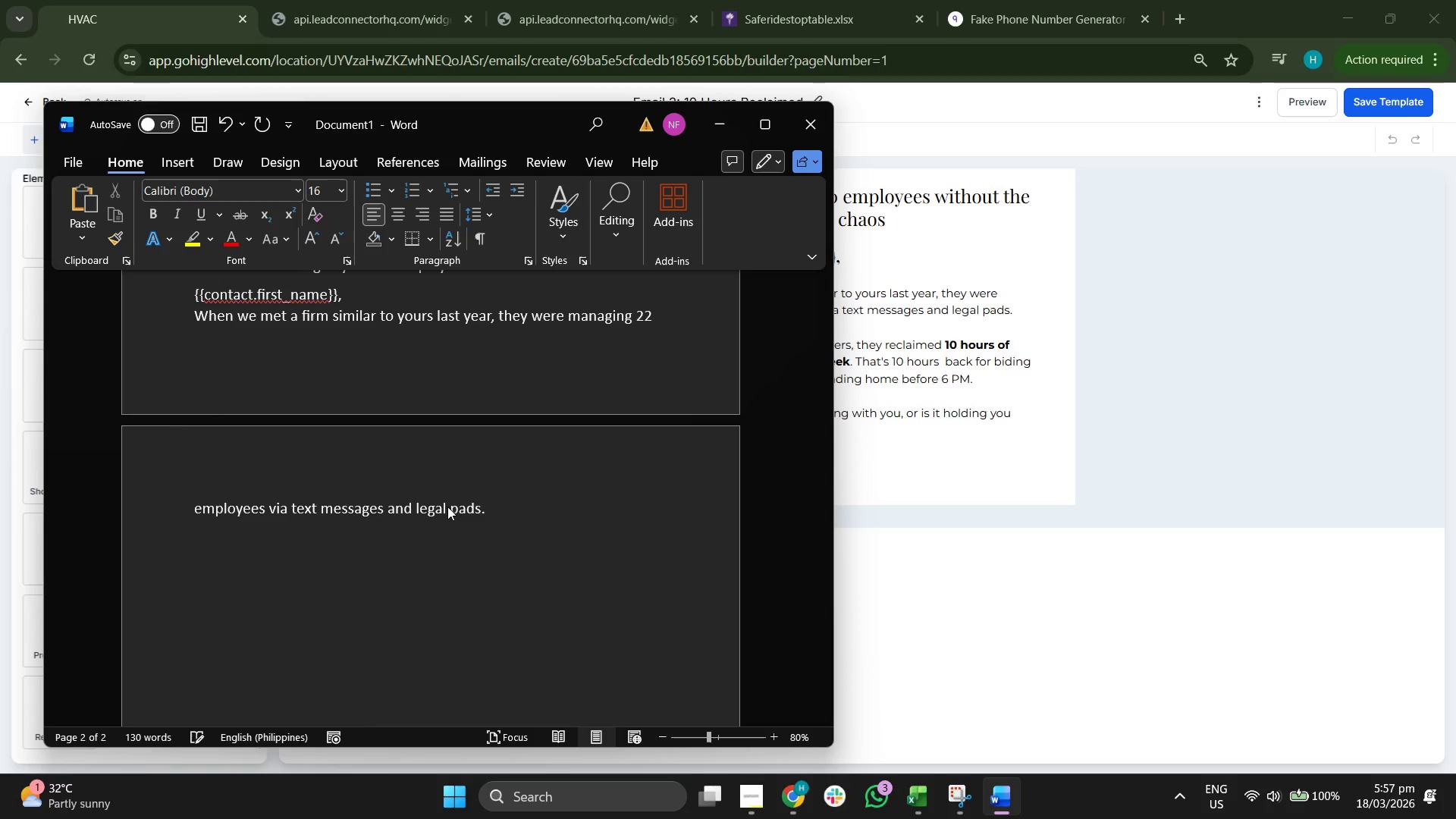 
key(Shift+Enter)
 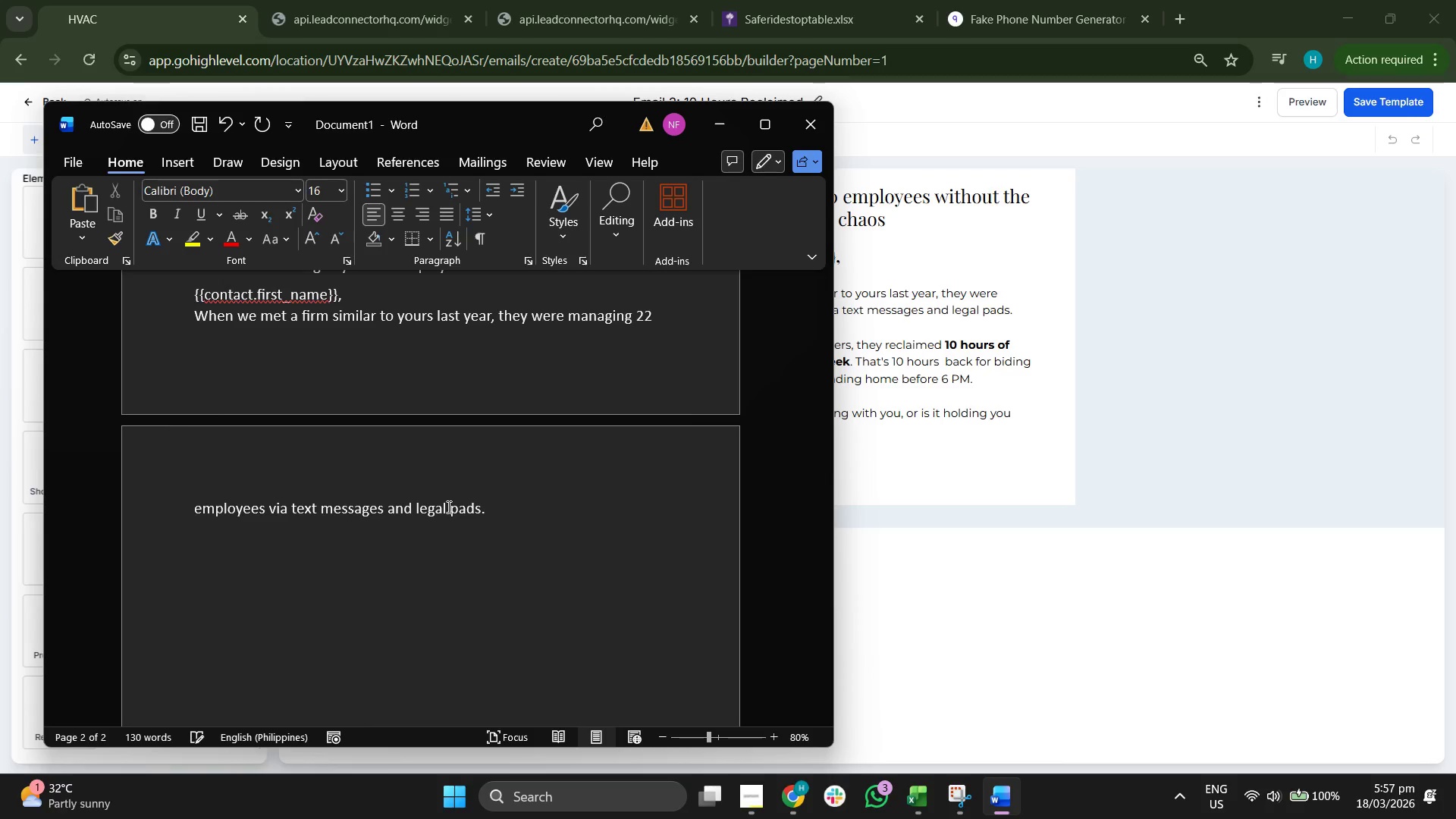 
type(bY)
key(Backspace)
key(Backspace)
type(BY)
key(Backspace)
type(y did)
key(Backspace)
type(gitizing their o)
key(Backspace)
type(work ordre)
key(Backspace)
key(Backspace)
type(ers, they rel)
key(Backspace)
type(claimed 10 hours of management time per wekk)
key(Backspace)
key(Backspace)
type(ek.)
 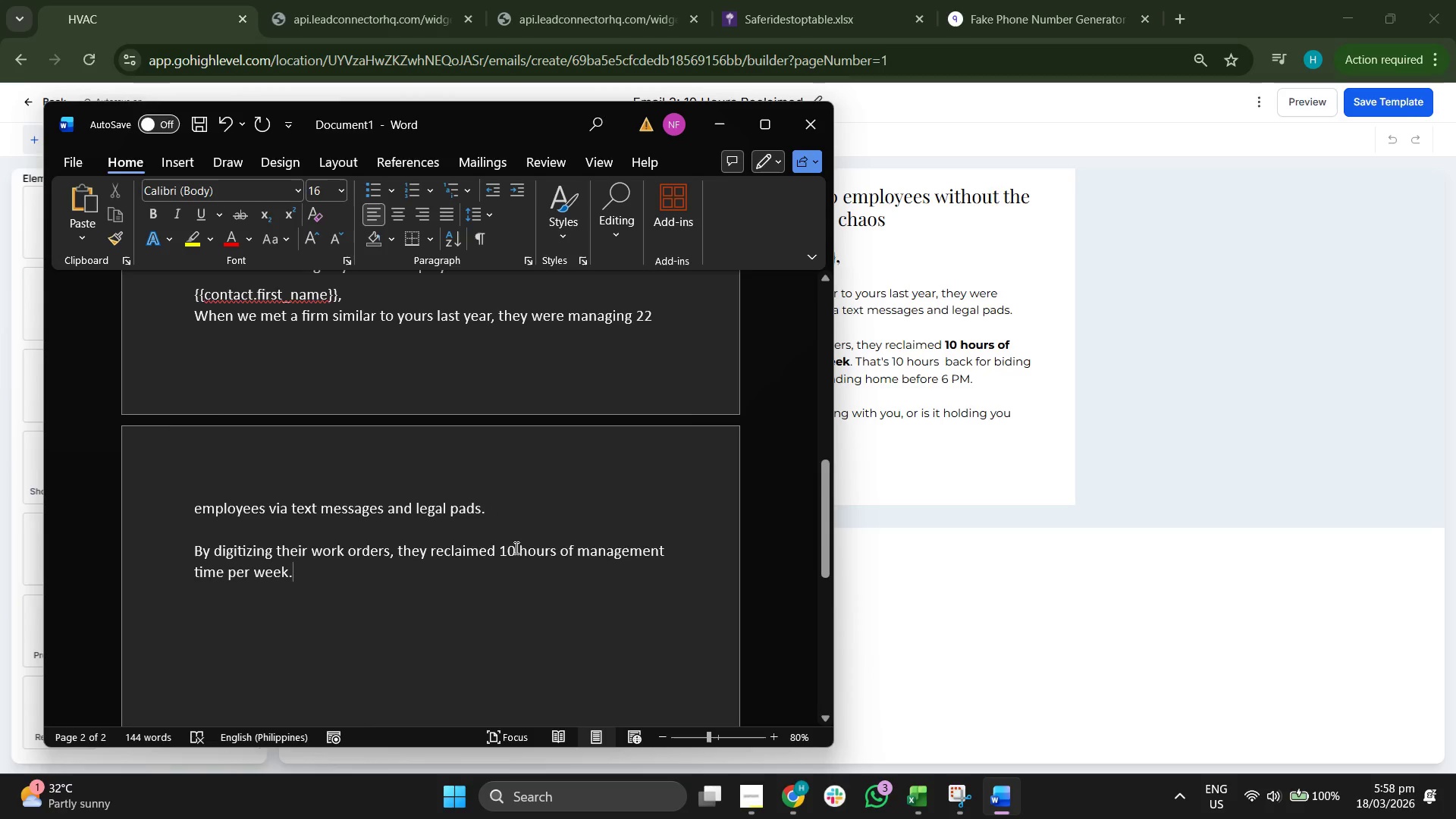 
left_click_drag(start_coordinate=[504, 548], to_coordinate=[355, 562])
 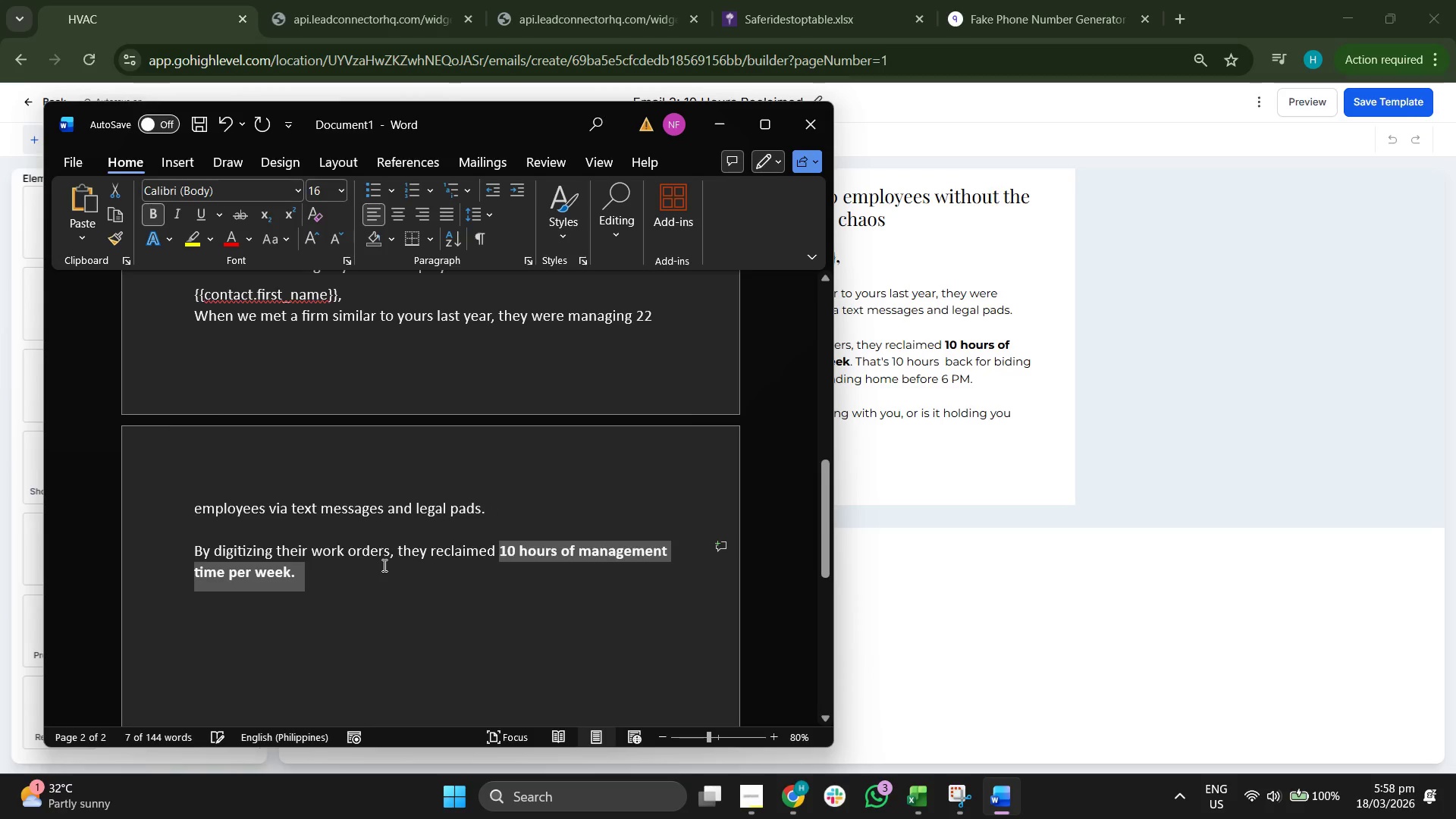 
key(Control+B)
 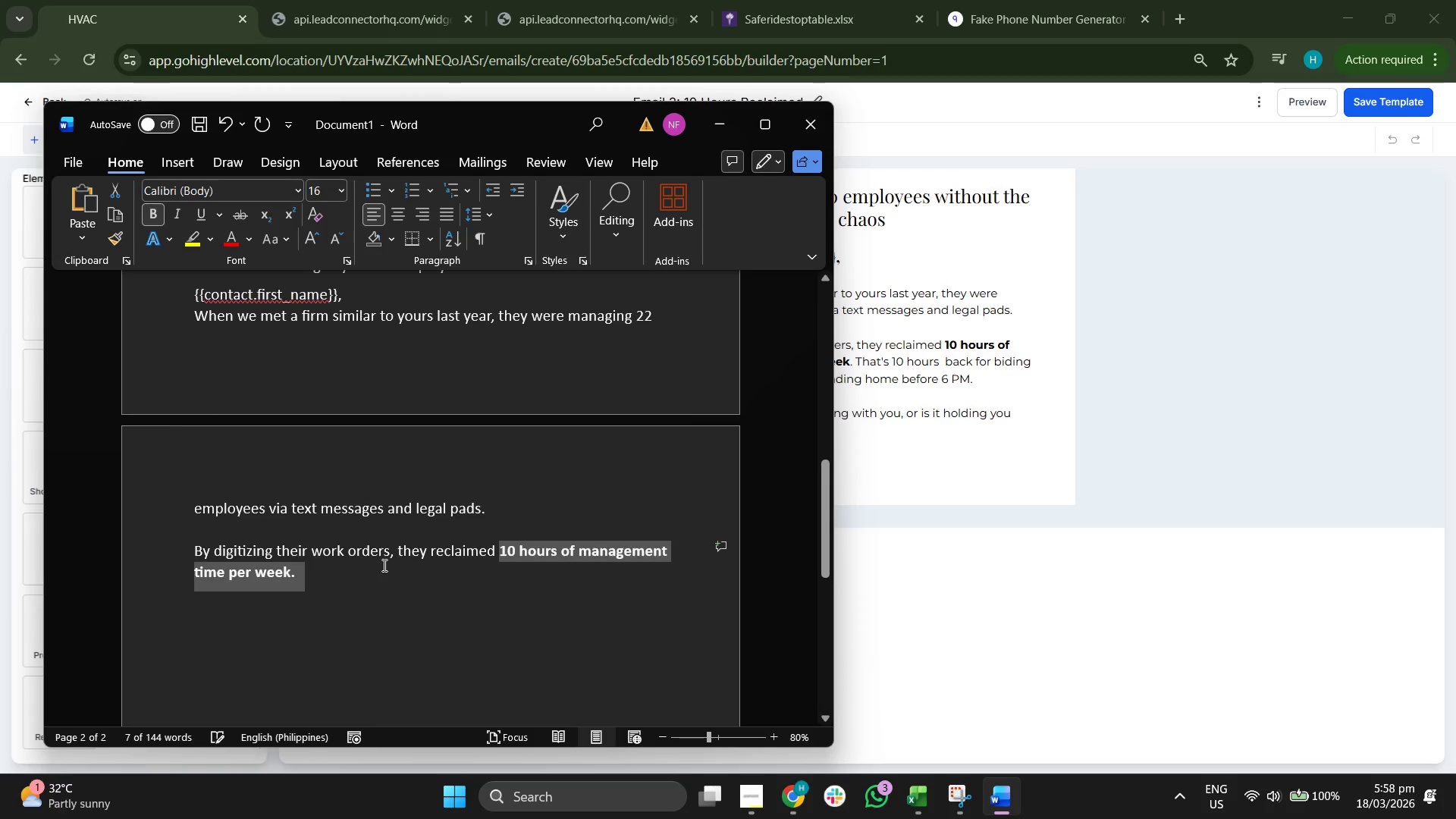 
left_click([384, 565])
 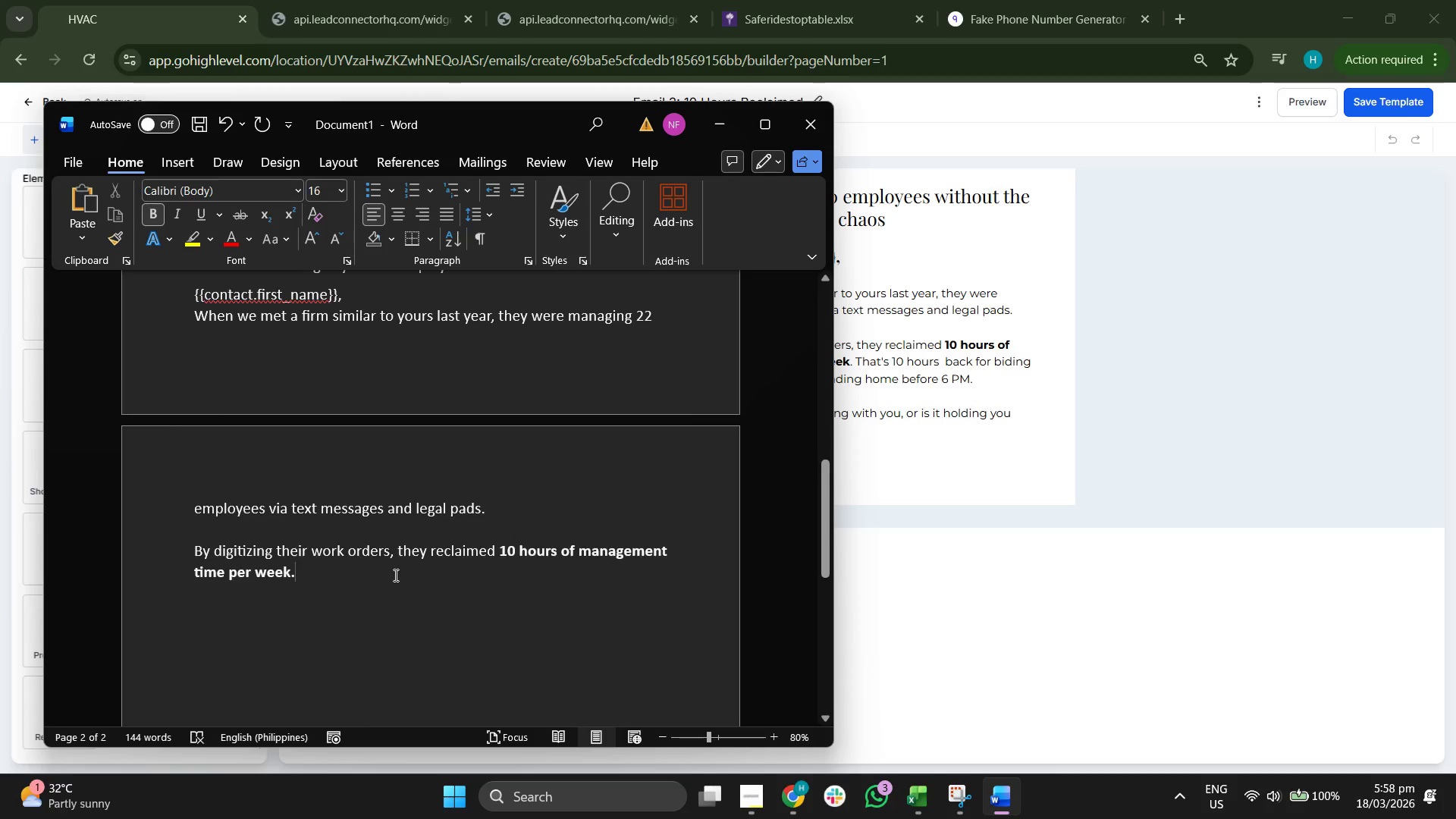 
key(Space)
 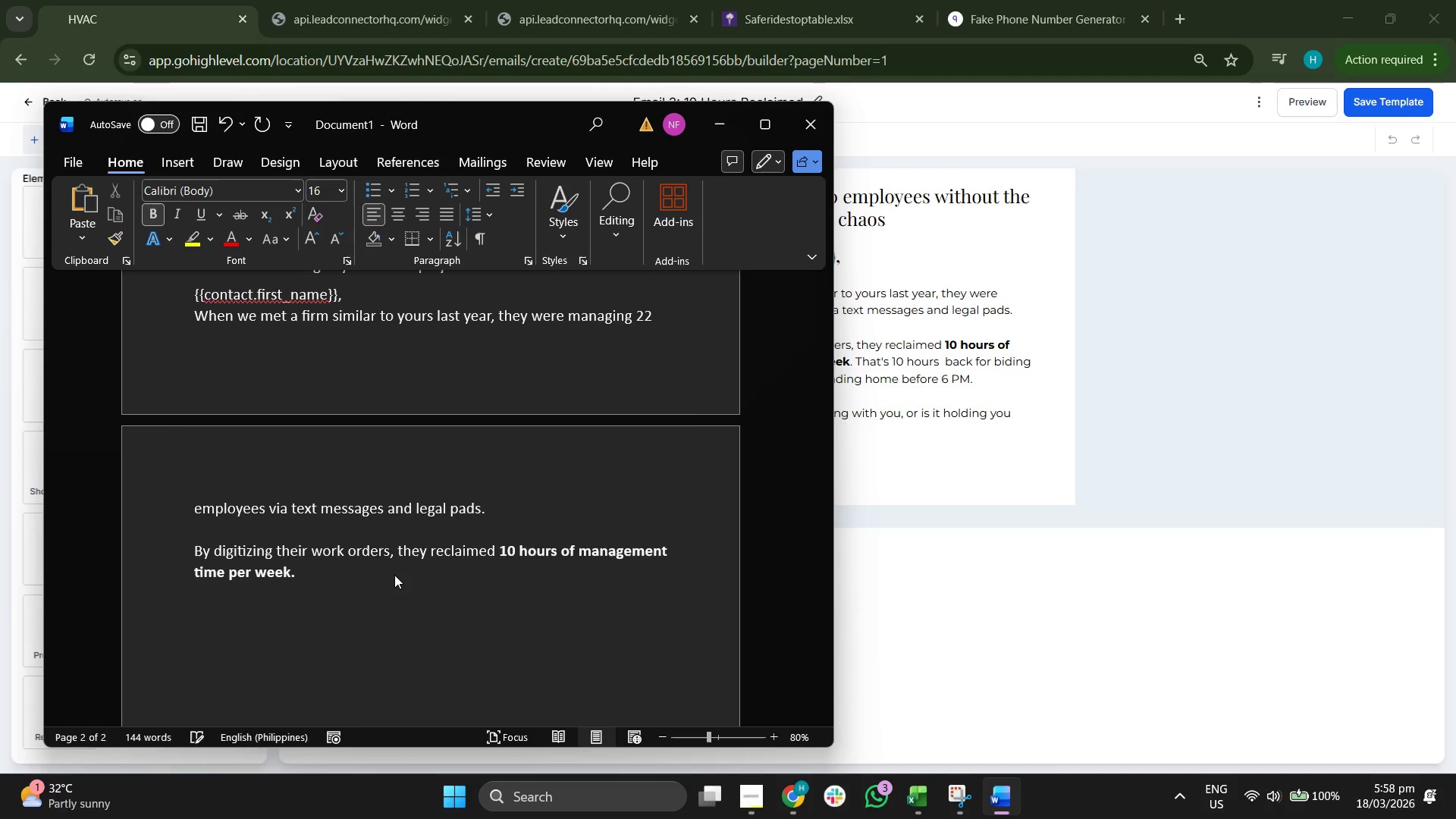 
key(Control+ControlLeft)
 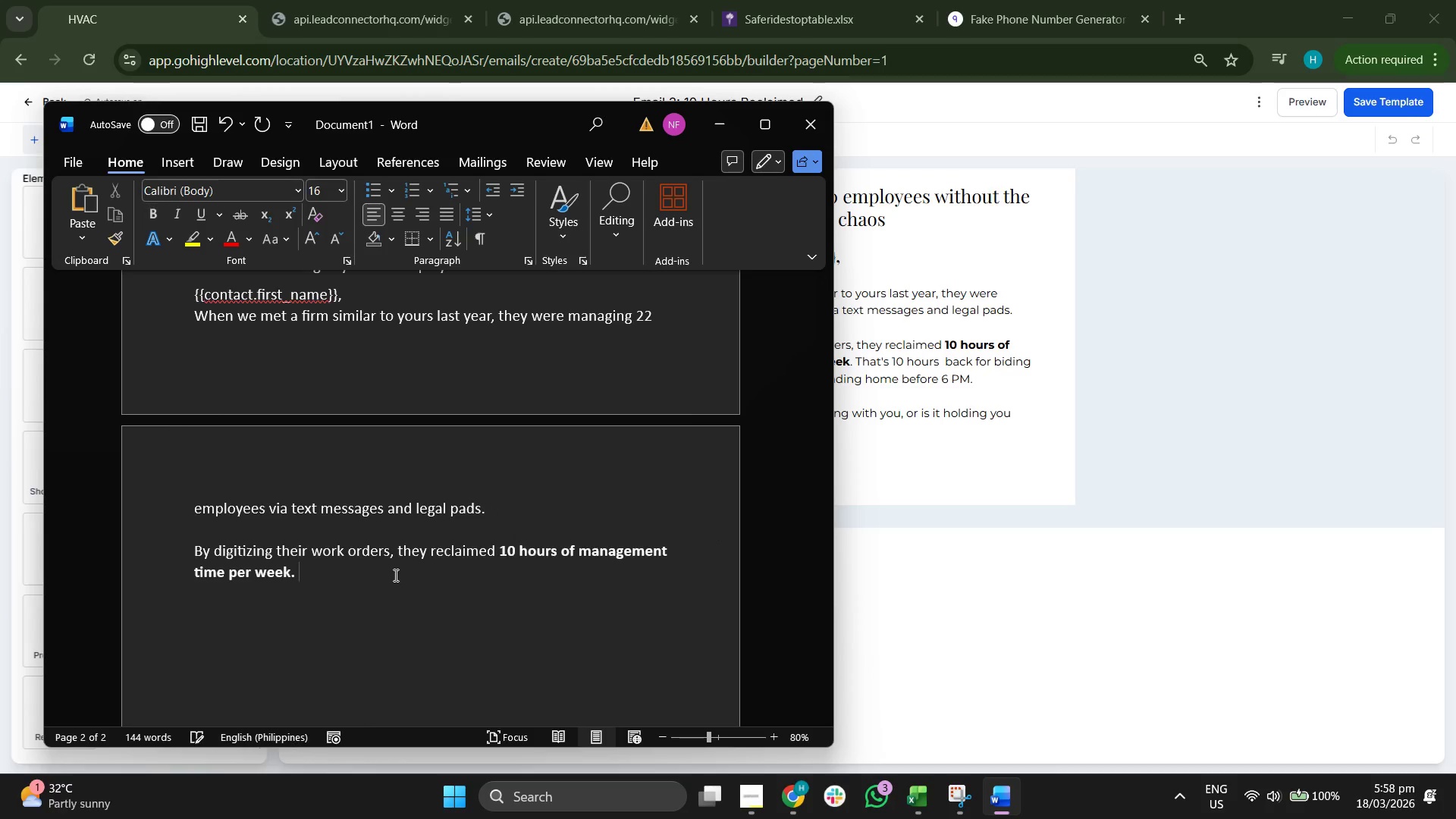 
key(Control+B)
 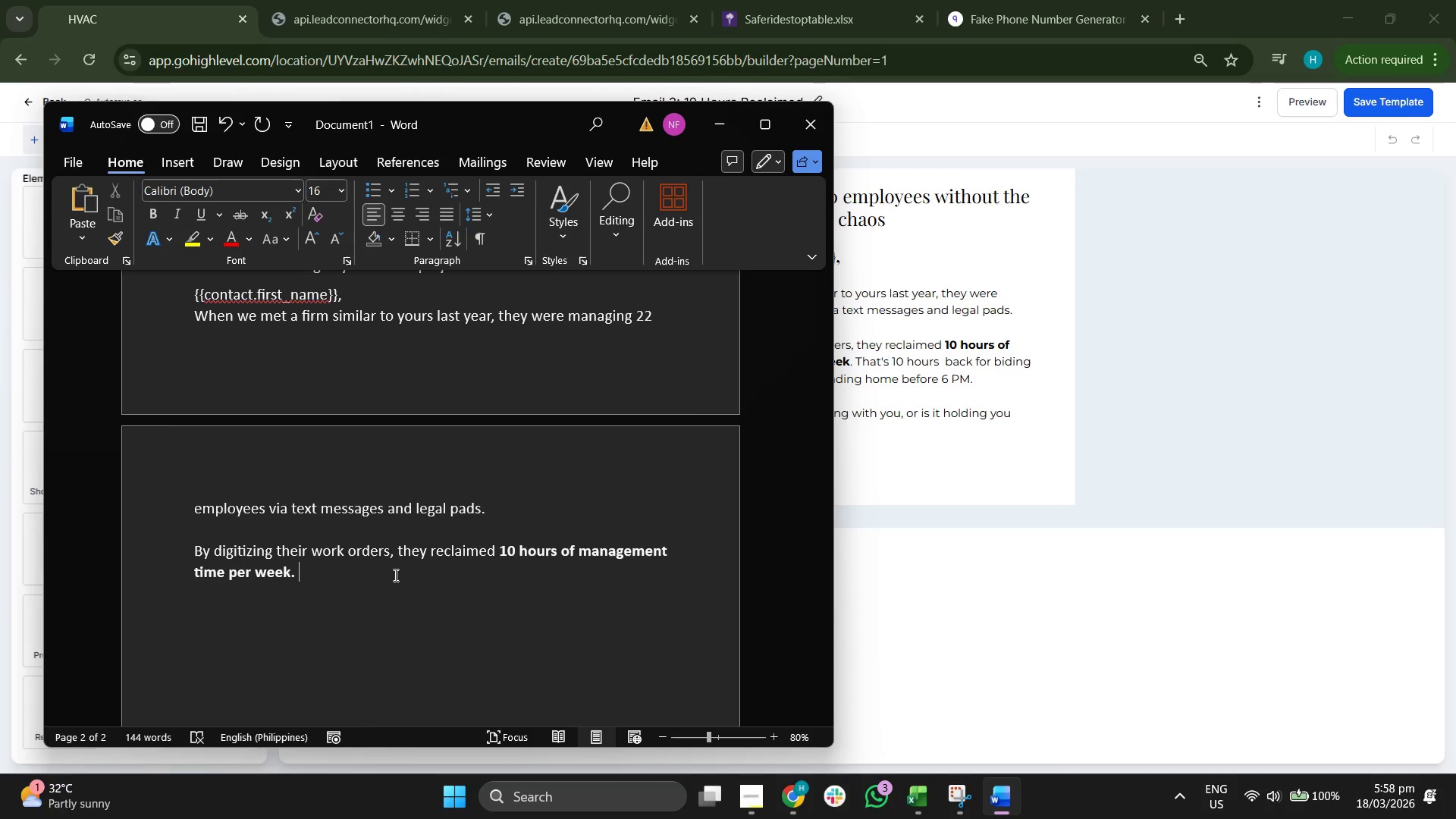 
type(That's 10 hours a)
key(Backspace)
type(back for bidding new contracts or ifnally heading home v)
key(Backspace)
type(before 6 PM.)
 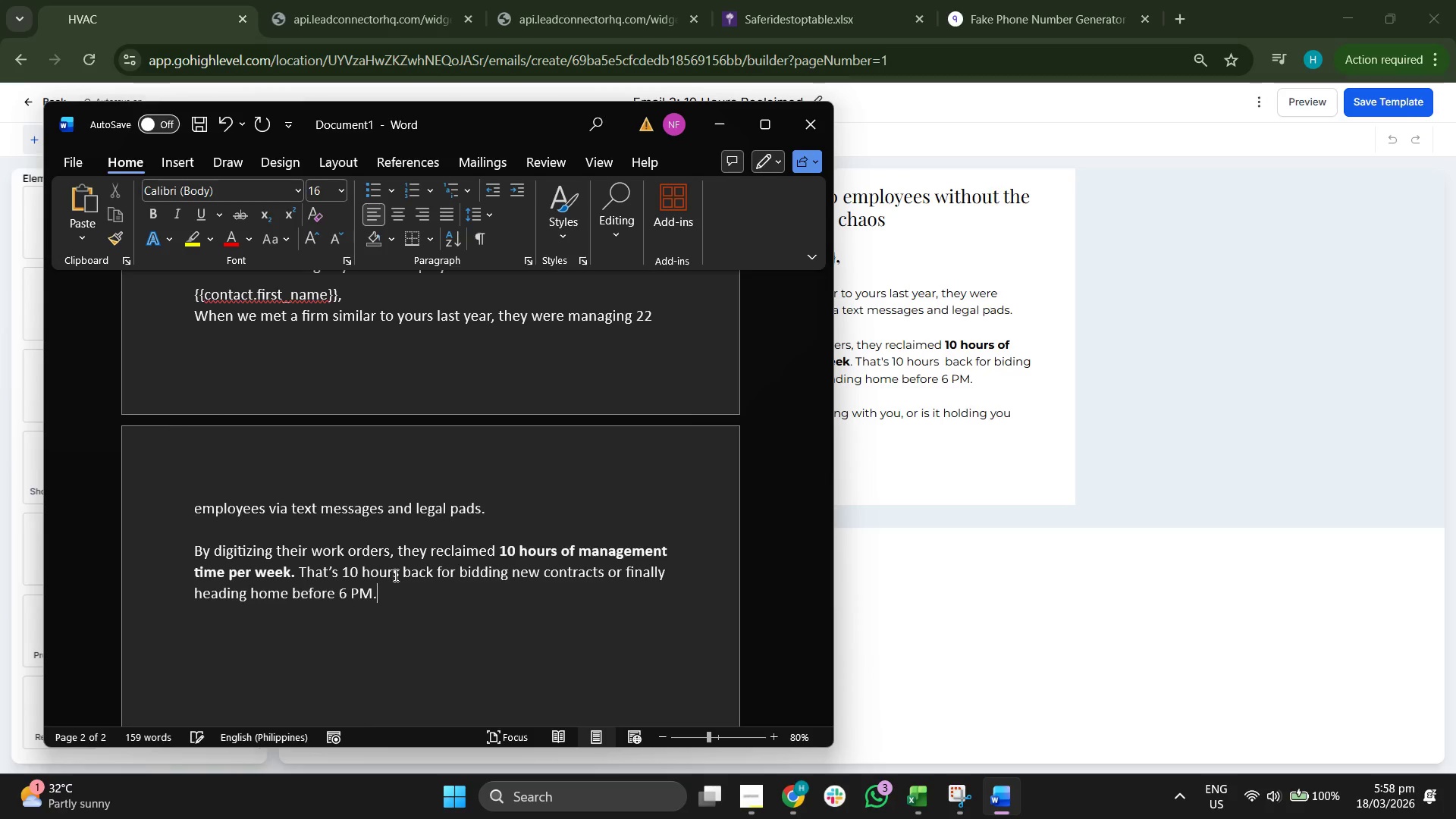 
key(Shift+Enter)
 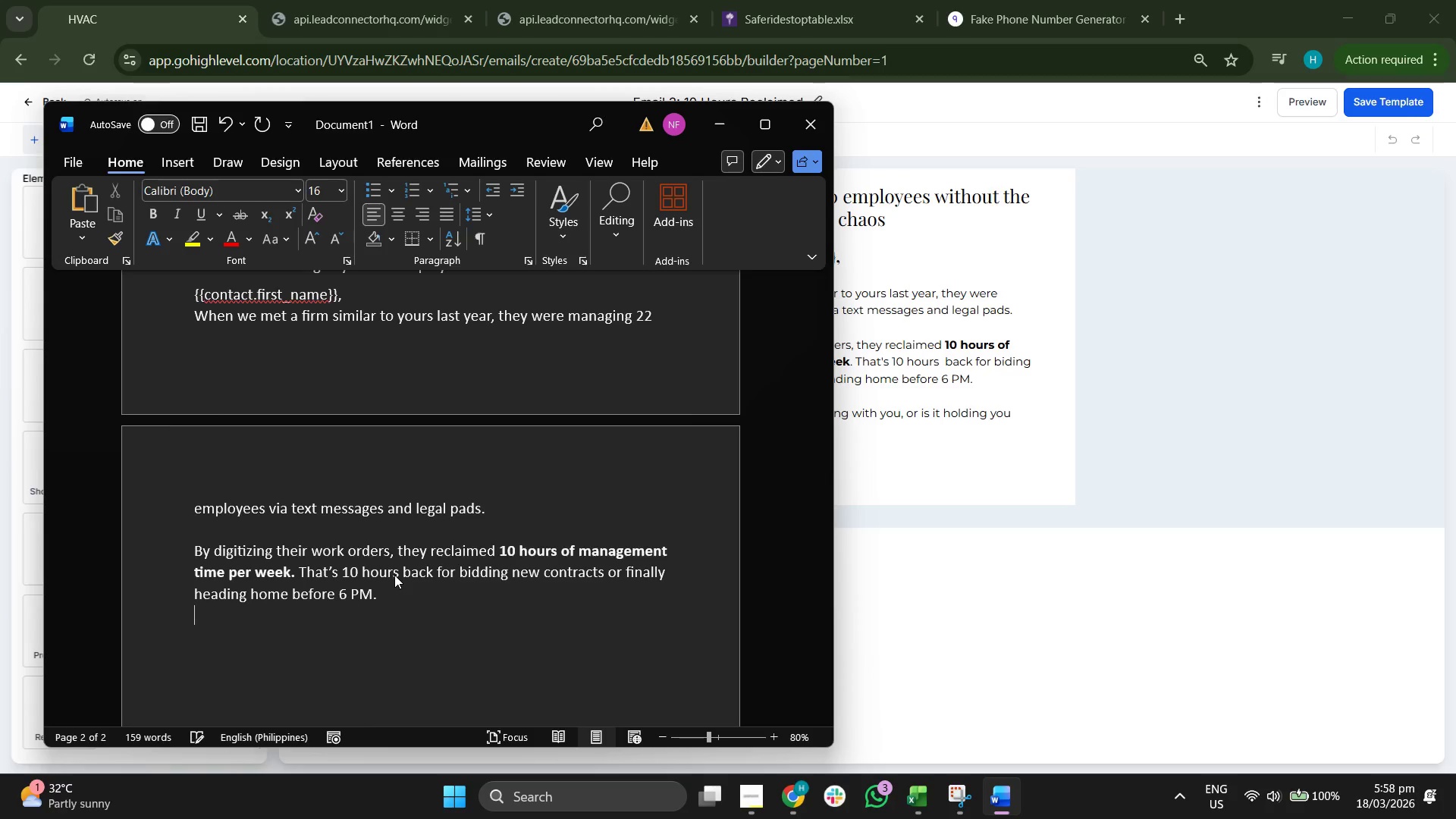 
key(Shift+Enter)
 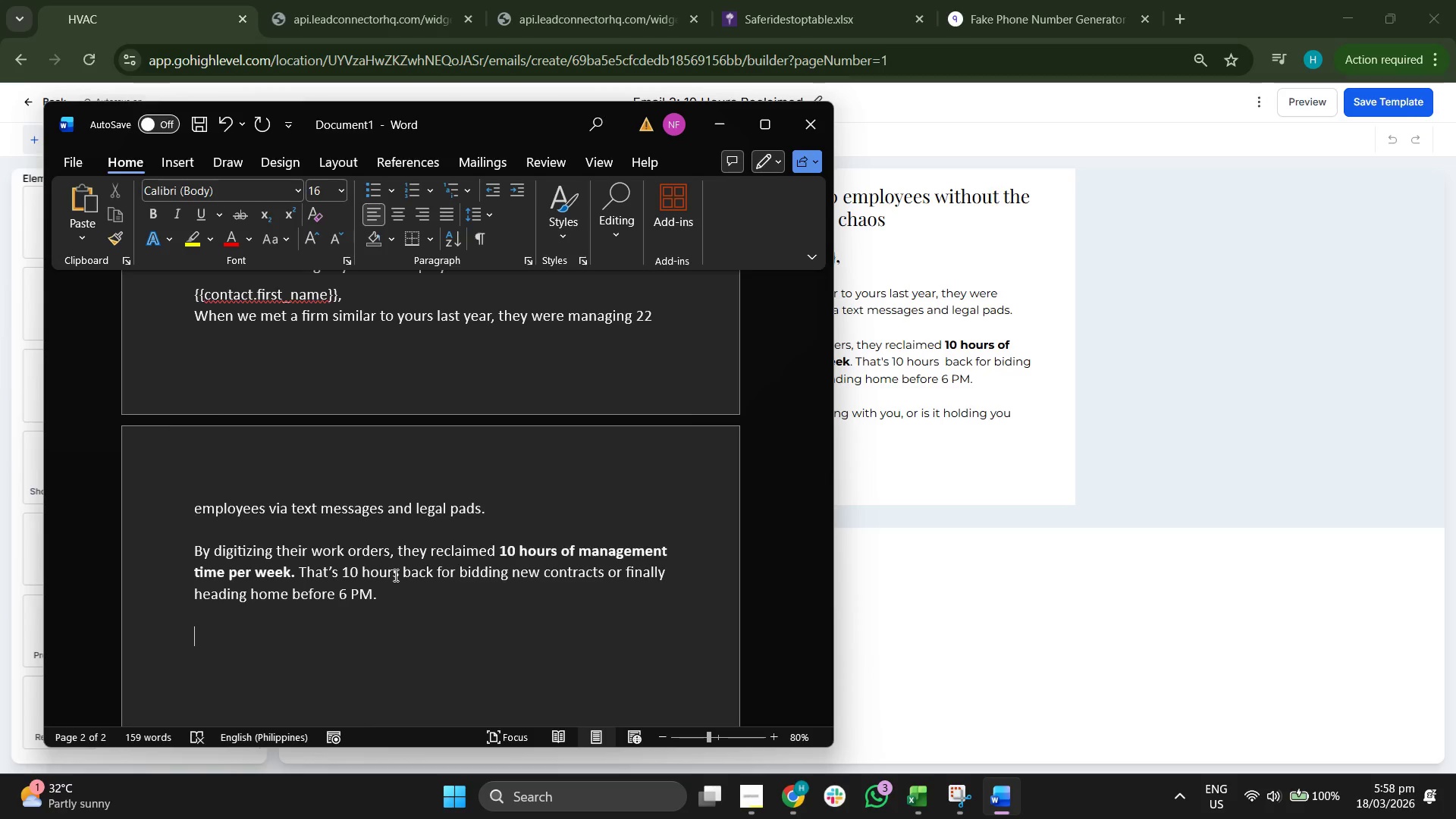 
type(Is your current syse)
key(Backspace)
type(ye)
key(Backspace)
key(Backspace)
type(tem scaling with you, or is it holding you back?)
 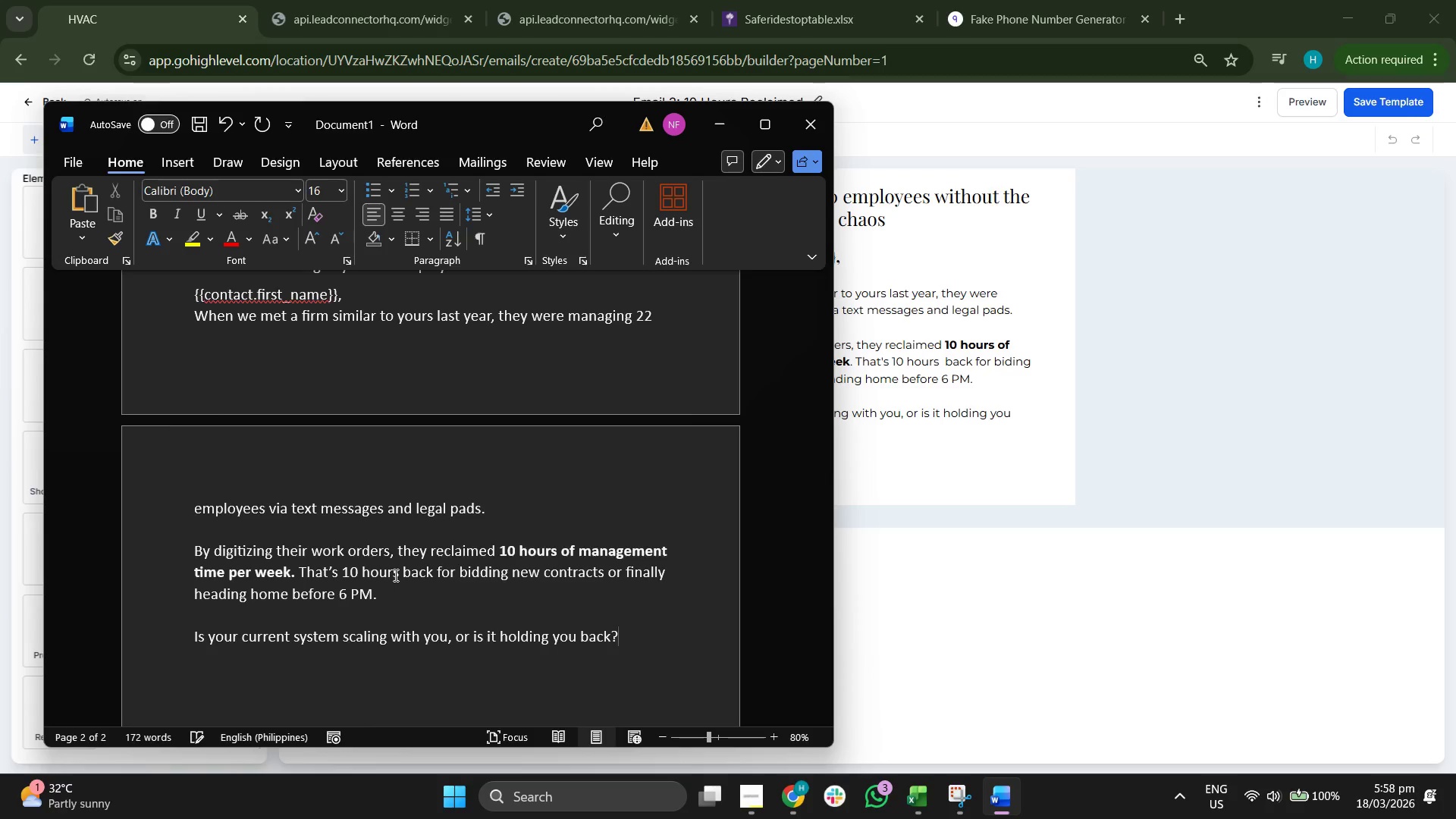 
key(Shift+Enter)
 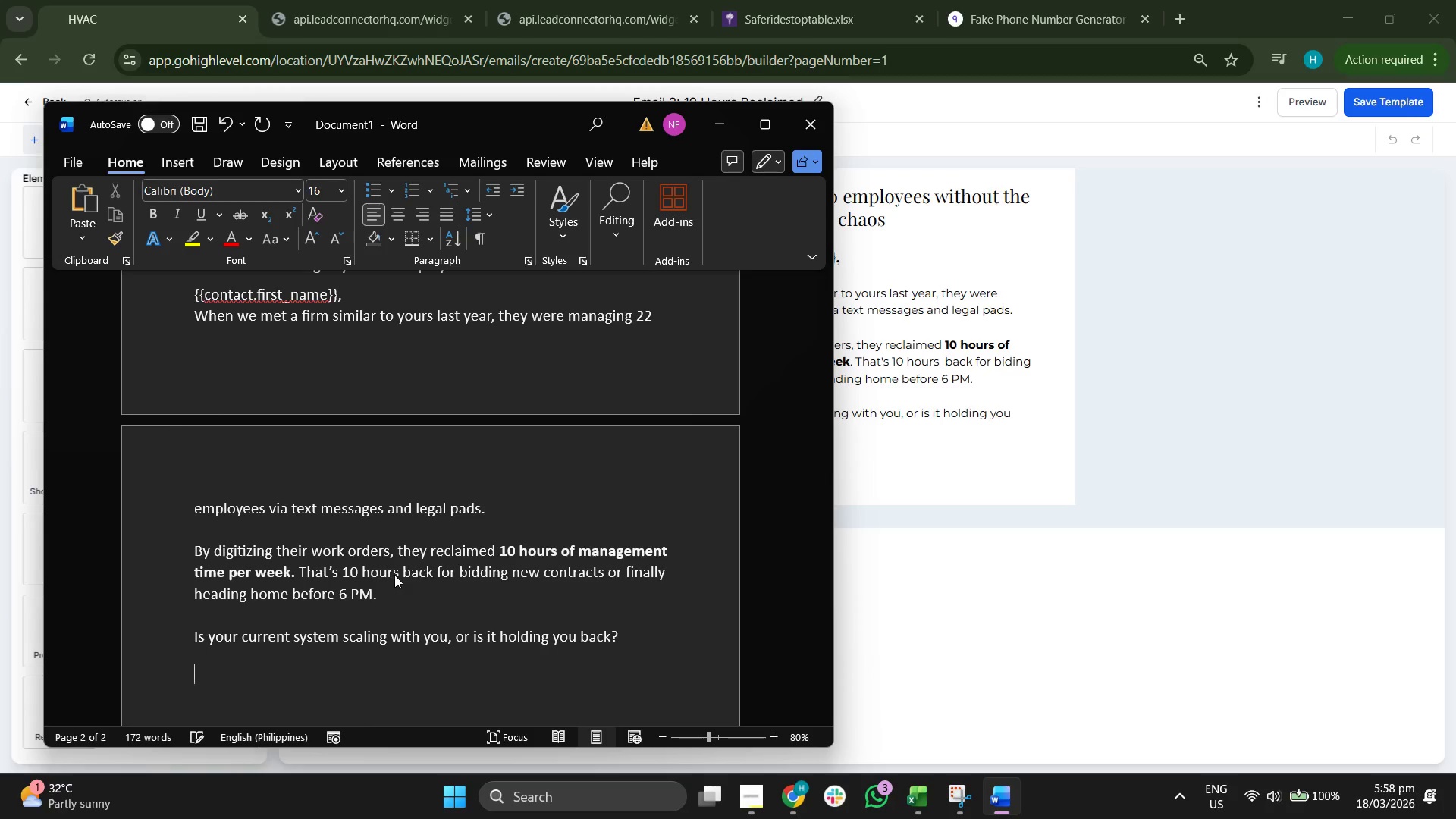 
key(Shift+Enter)
 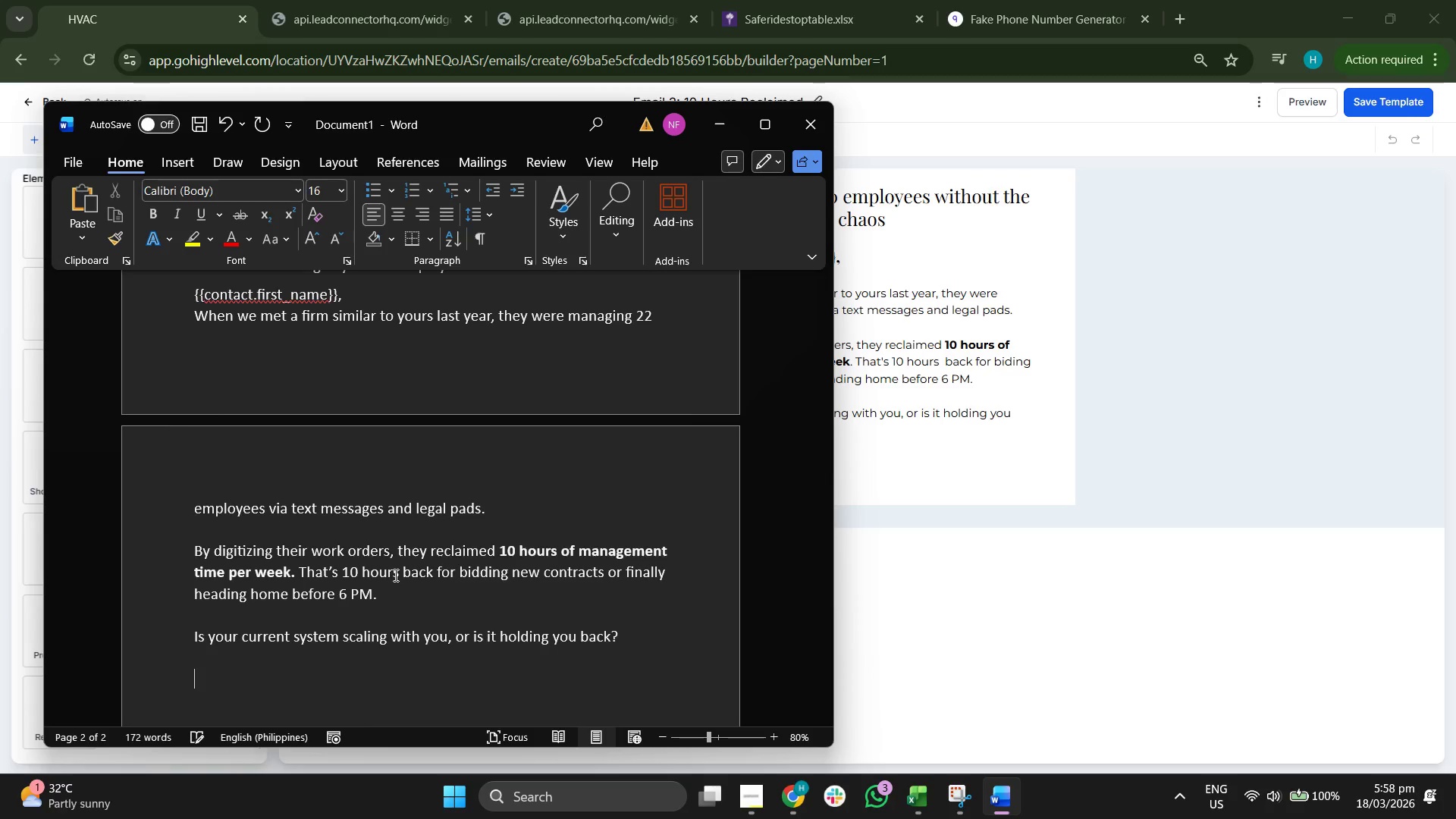 
type(Tak s)
key(Backspace)
key(Backspace)
key(Backspace)
type(l)
key(Backspace)
type(lks)
key(Backspace)
type( soom)
key(Backspace)
type(n,)
 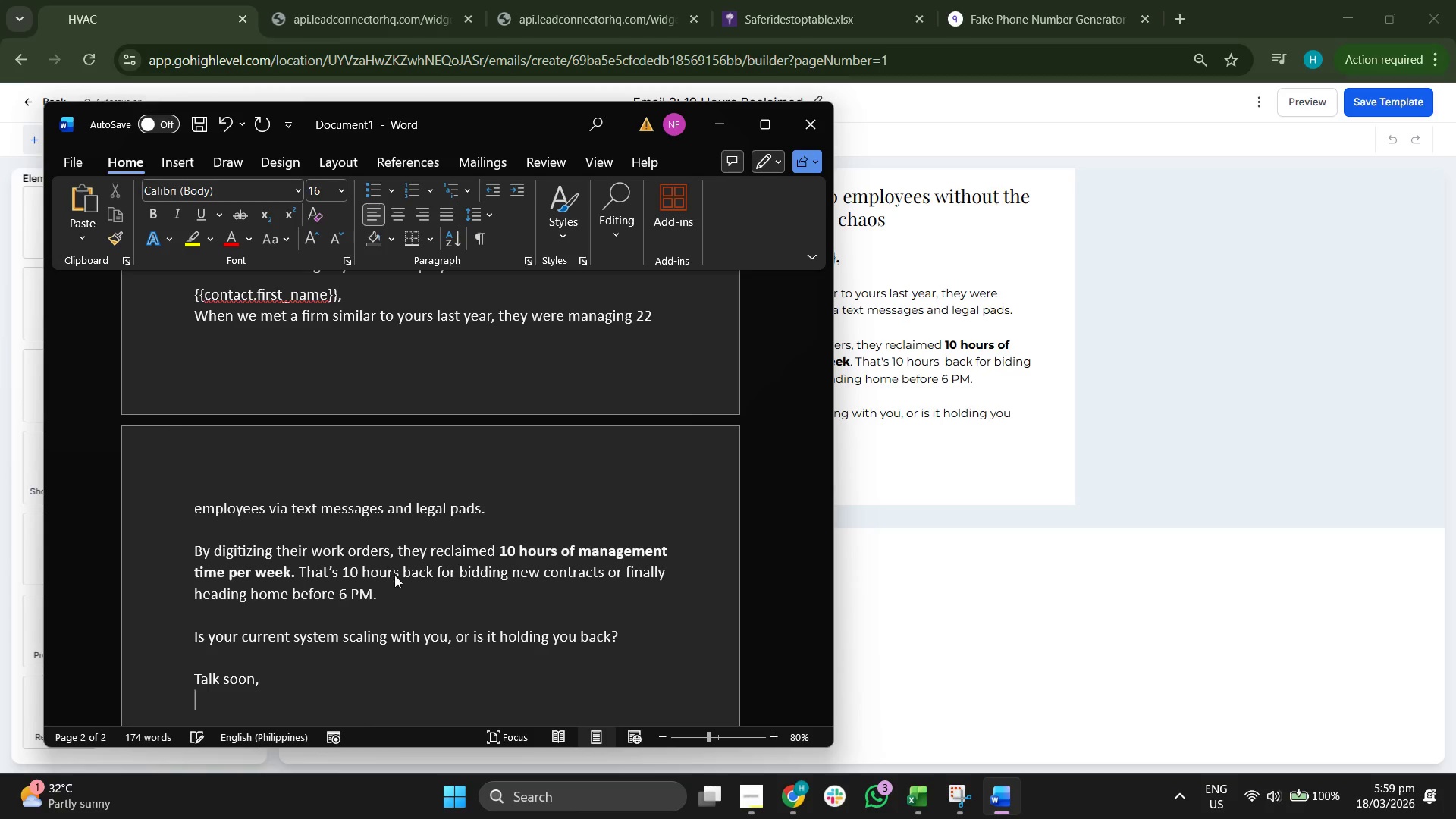 
key(Shift+Enter)
 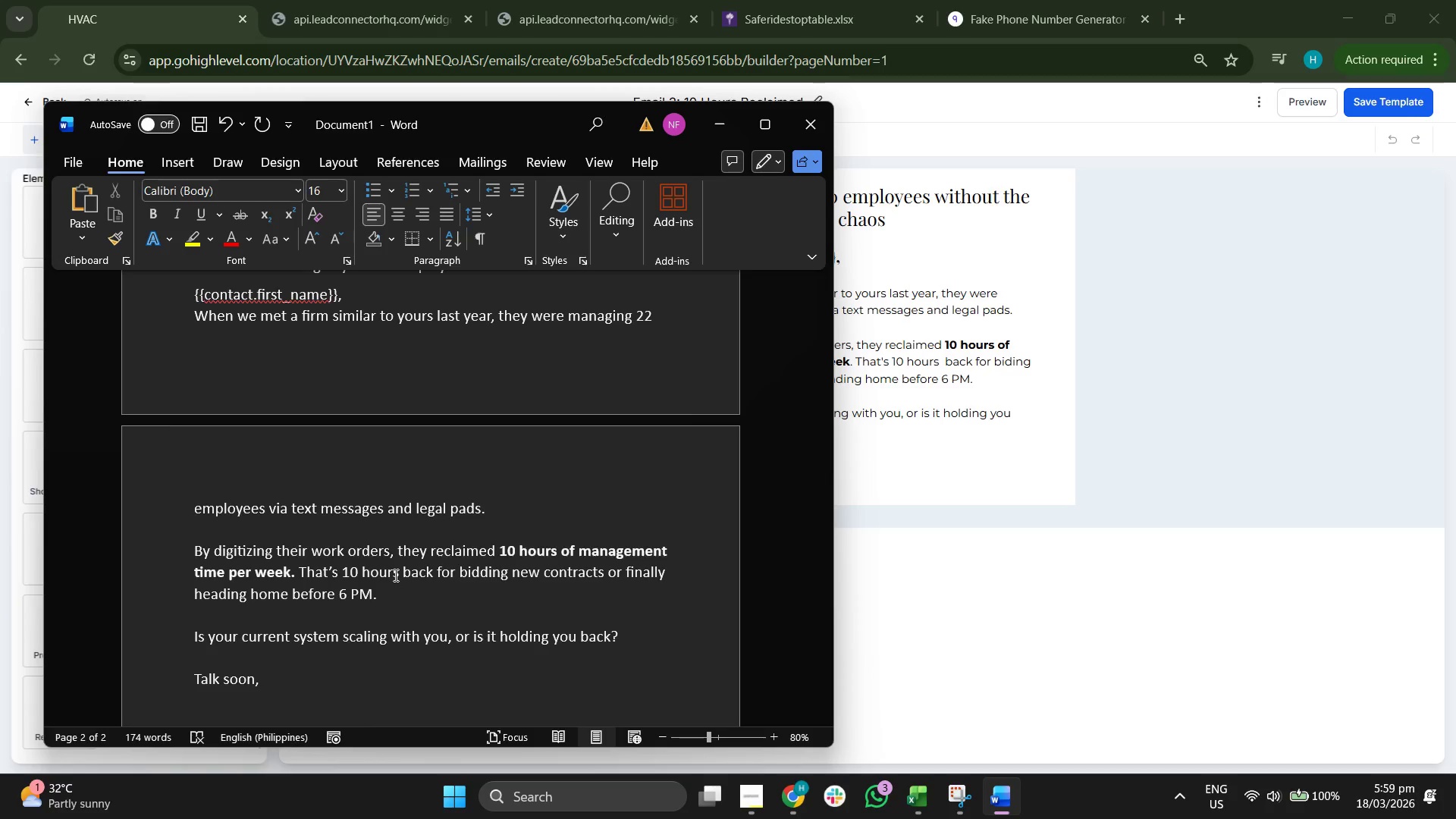 
type({{user.name}})
 